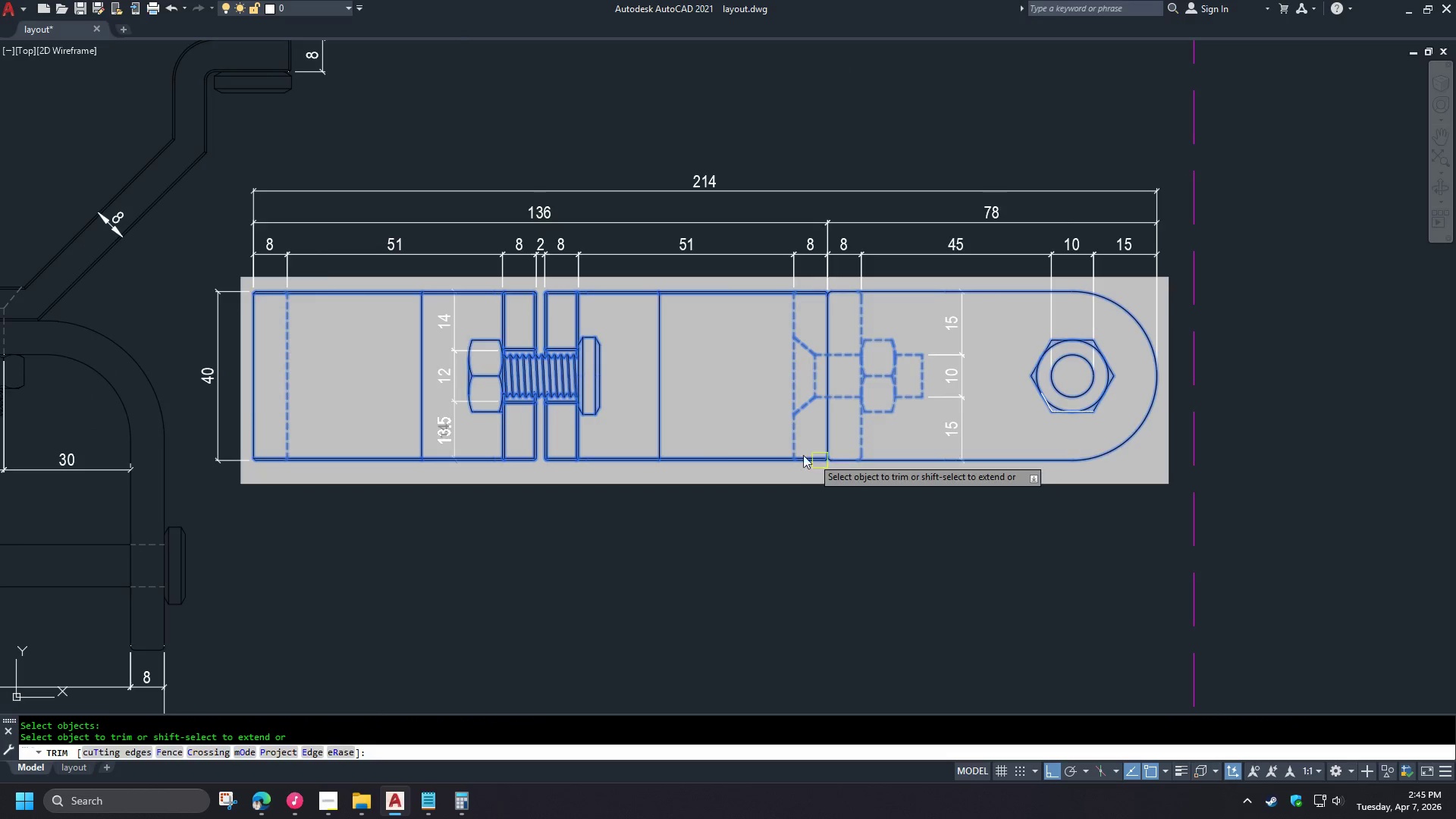 
scroll: coordinate [620, 447], scroll_direction: up, amount: 2.0
 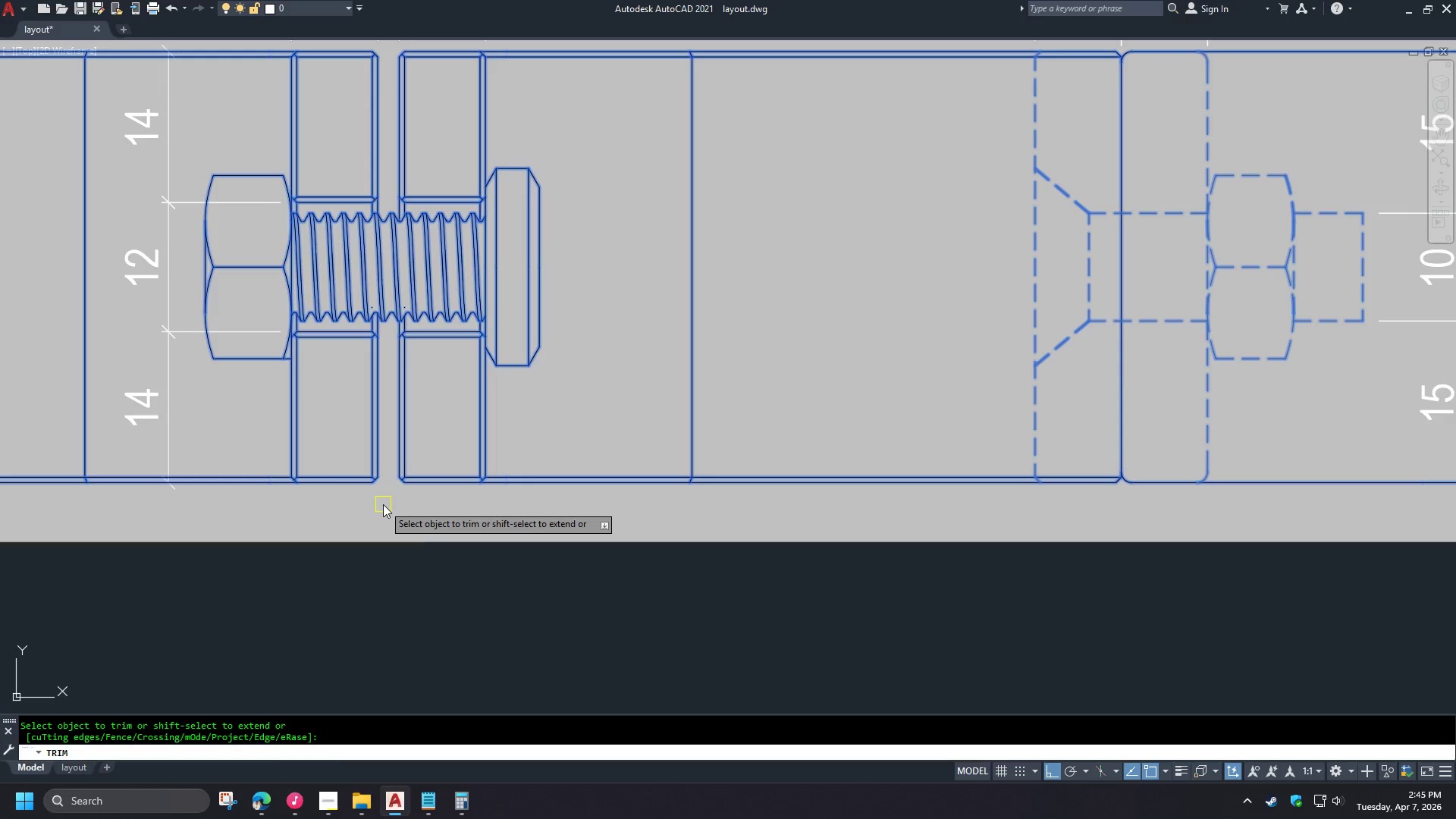 
wait(6.29)
 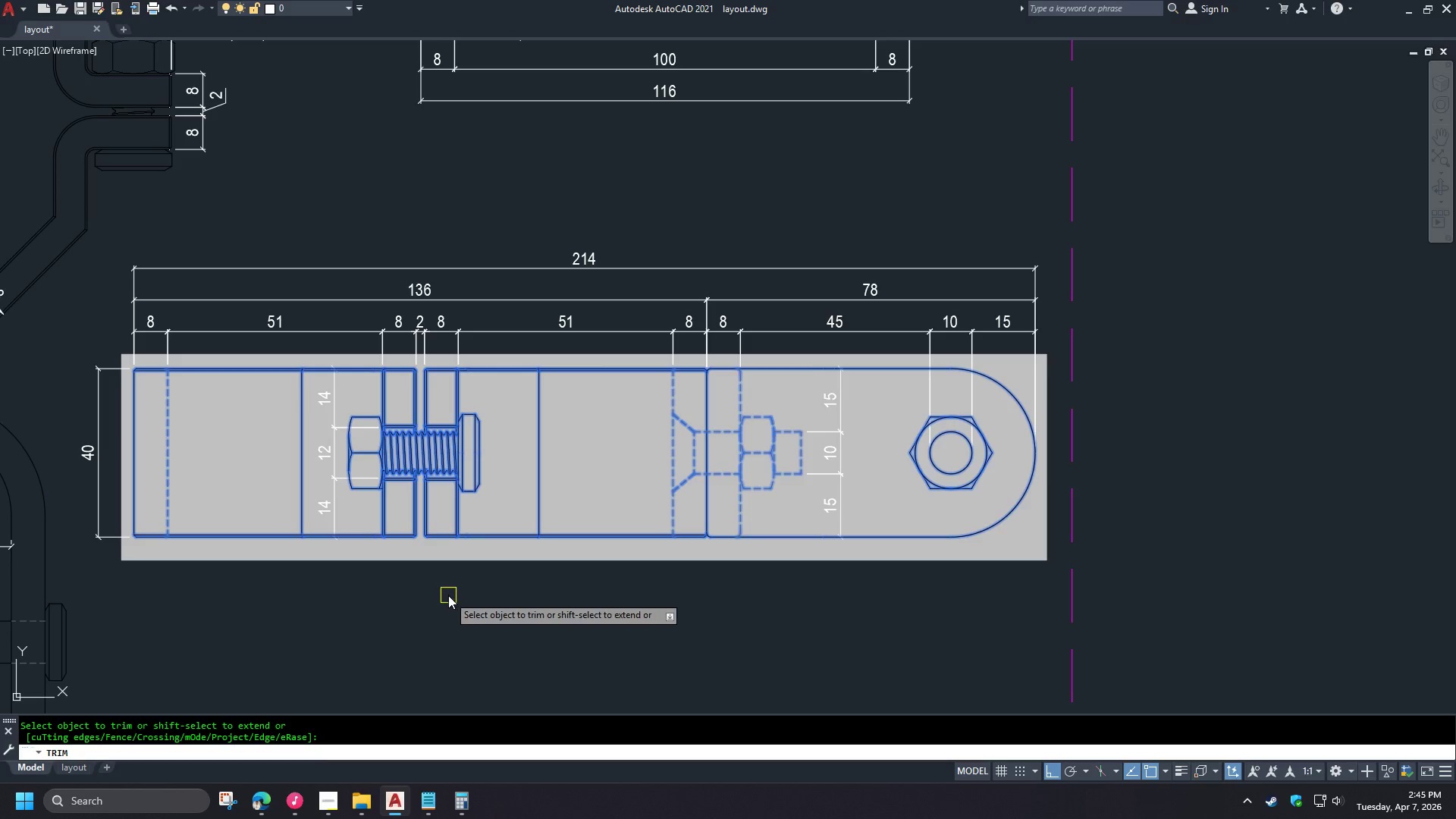 
key(Escape)
 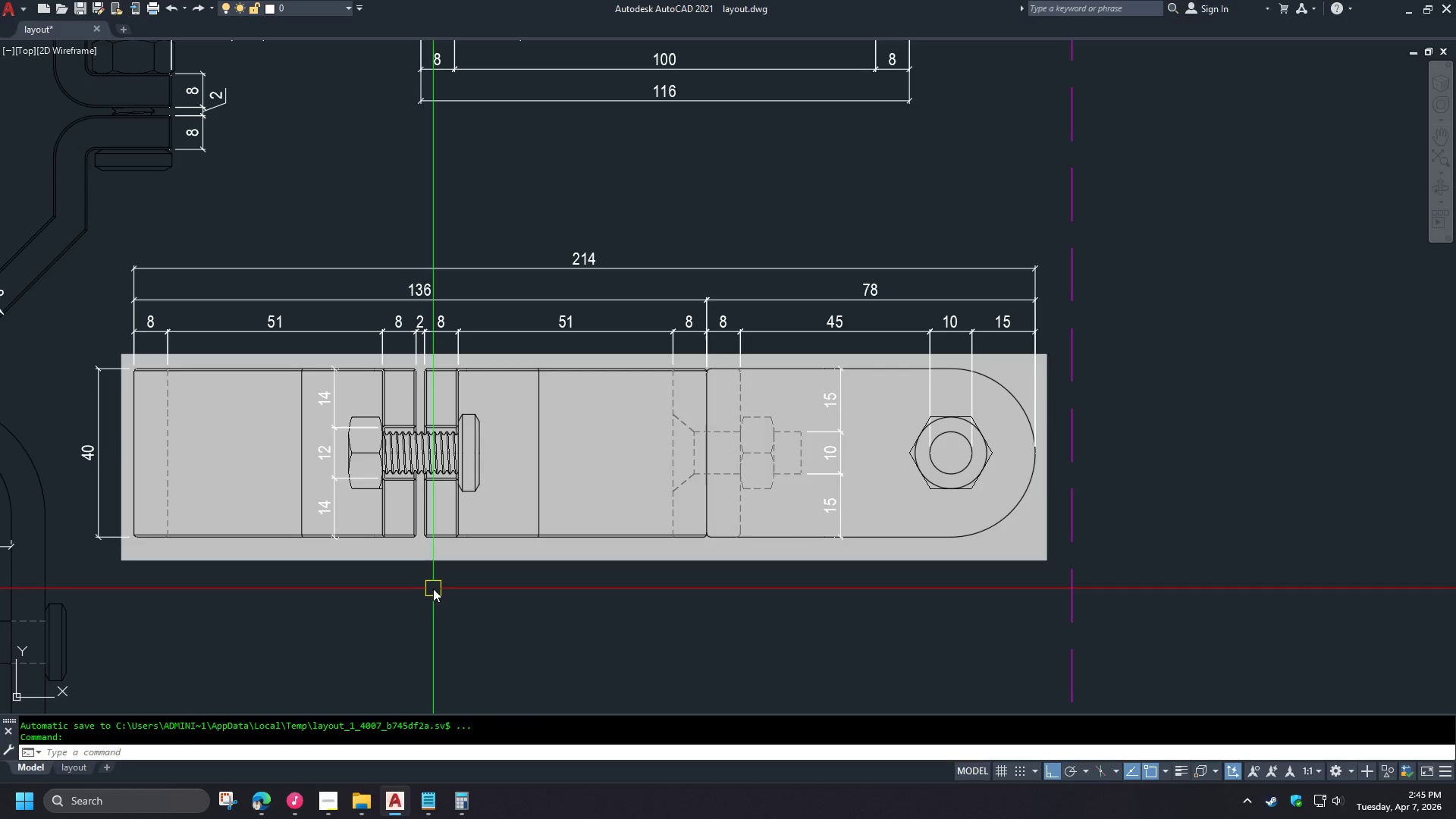 
scroll: coordinate [441, 573], scroll_direction: down, amount: 2.0
 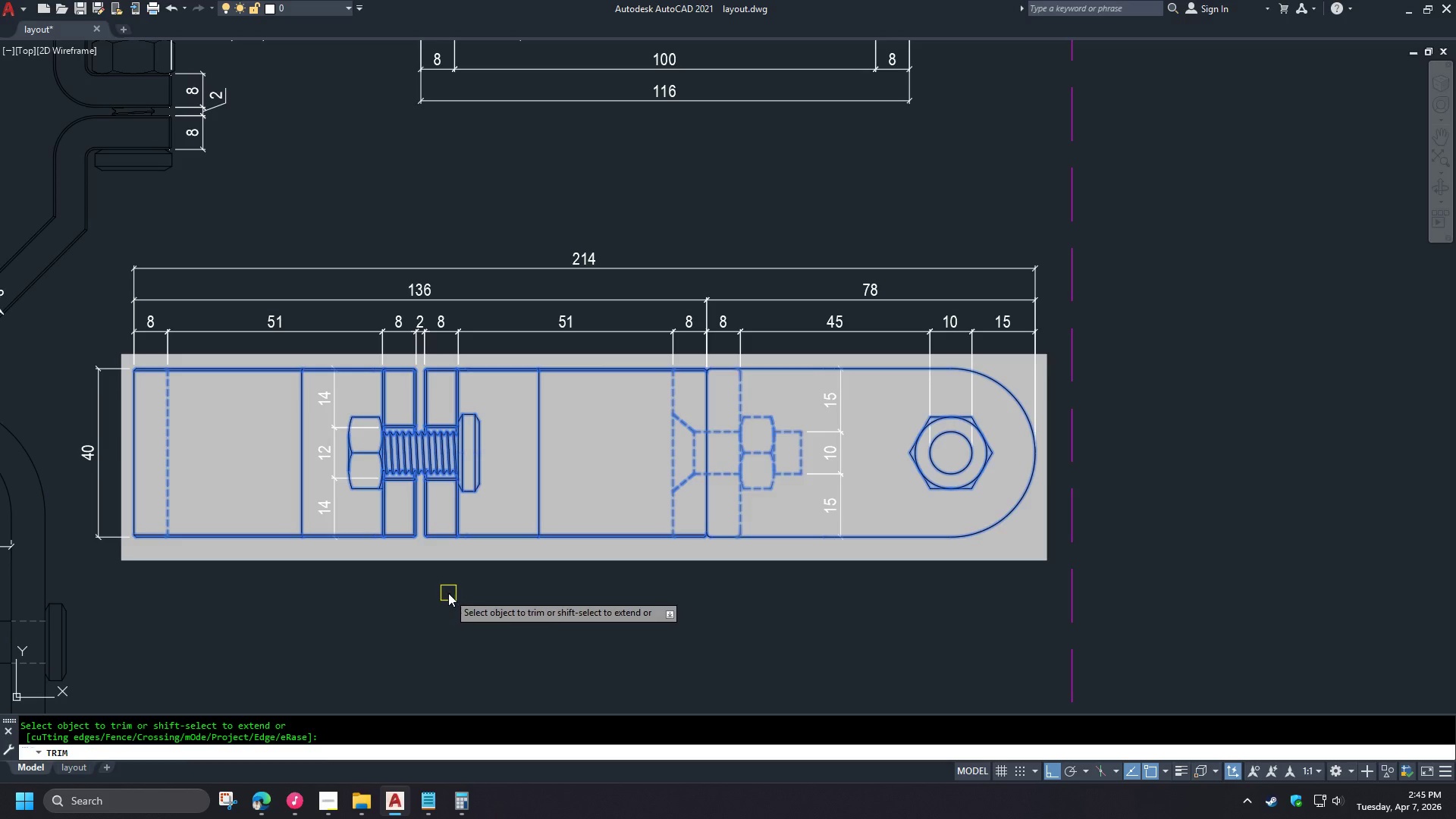 
key(L)
 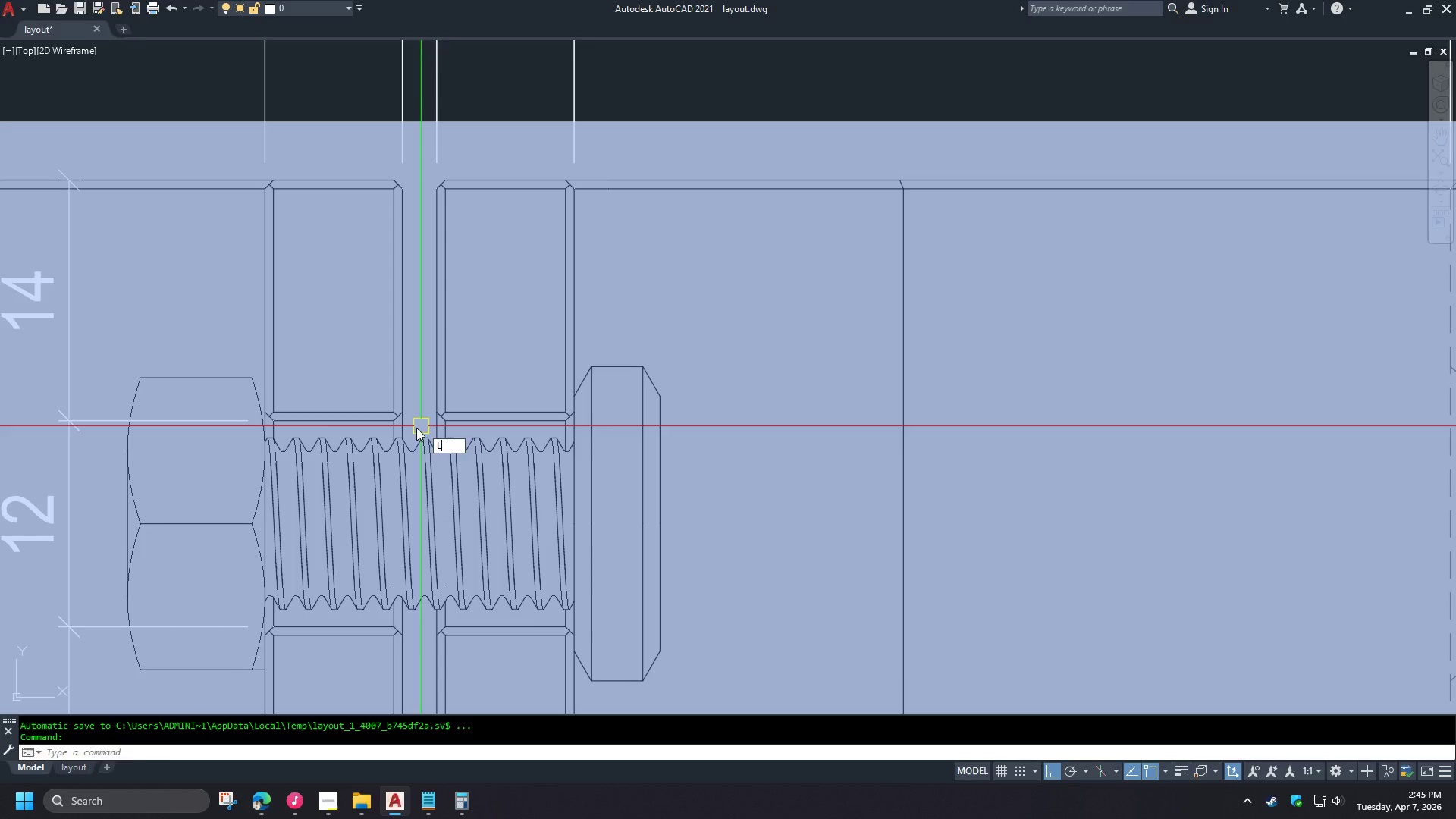 
key(Space)
 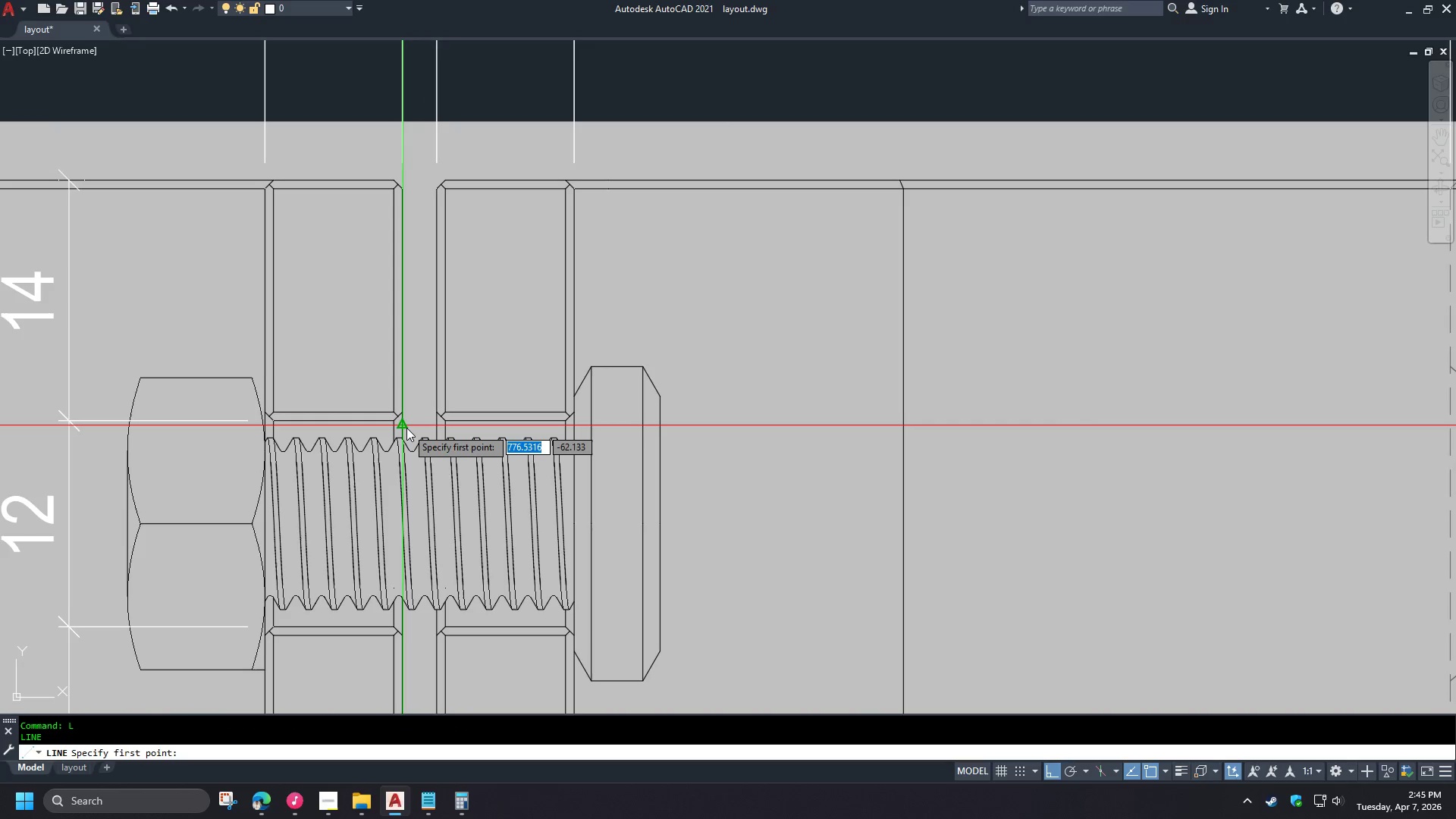 
scroll: coordinate [420, 431], scroll_direction: up, amount: 3.0
 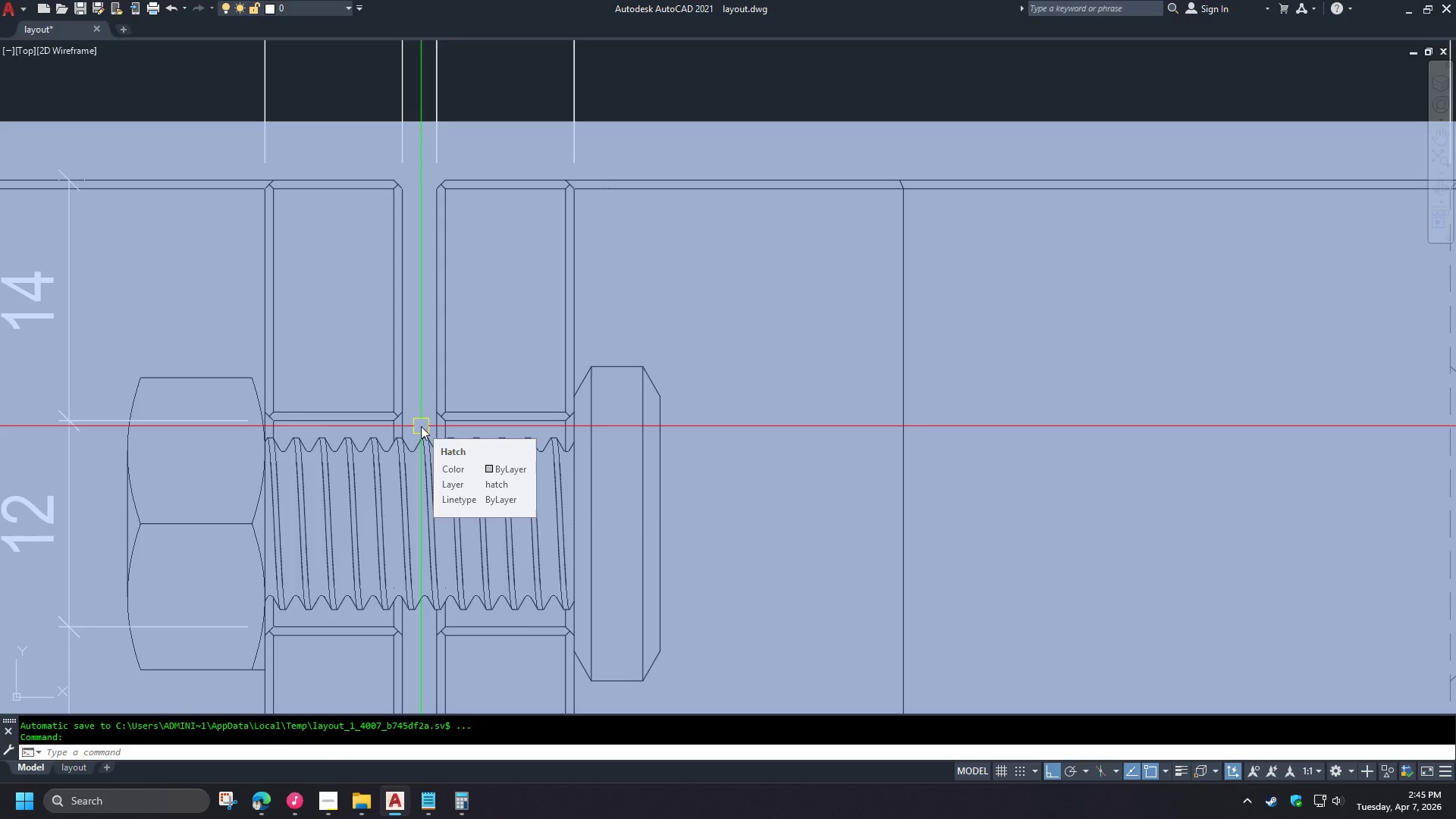 
type(END)
 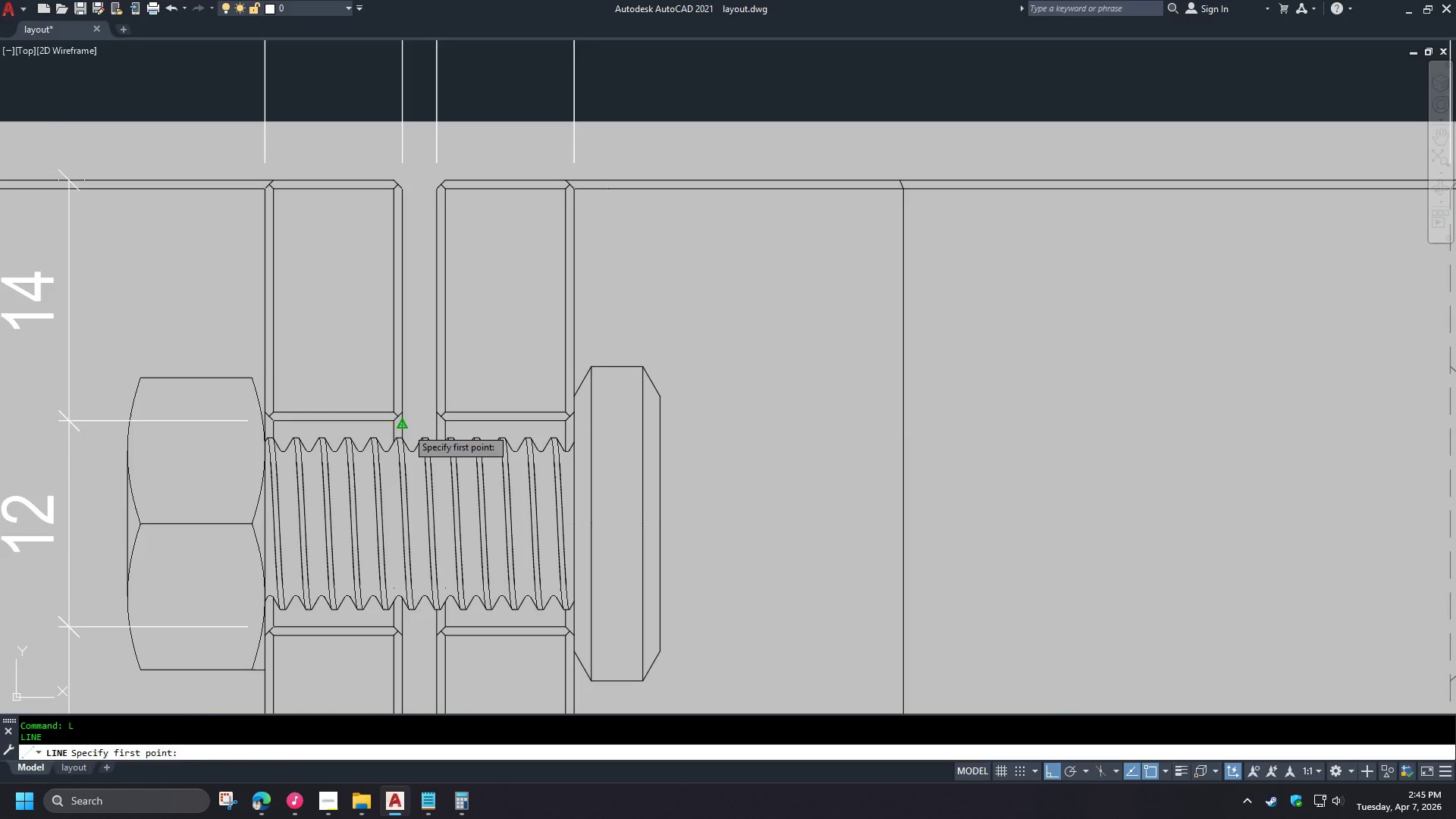 
key(Space)
 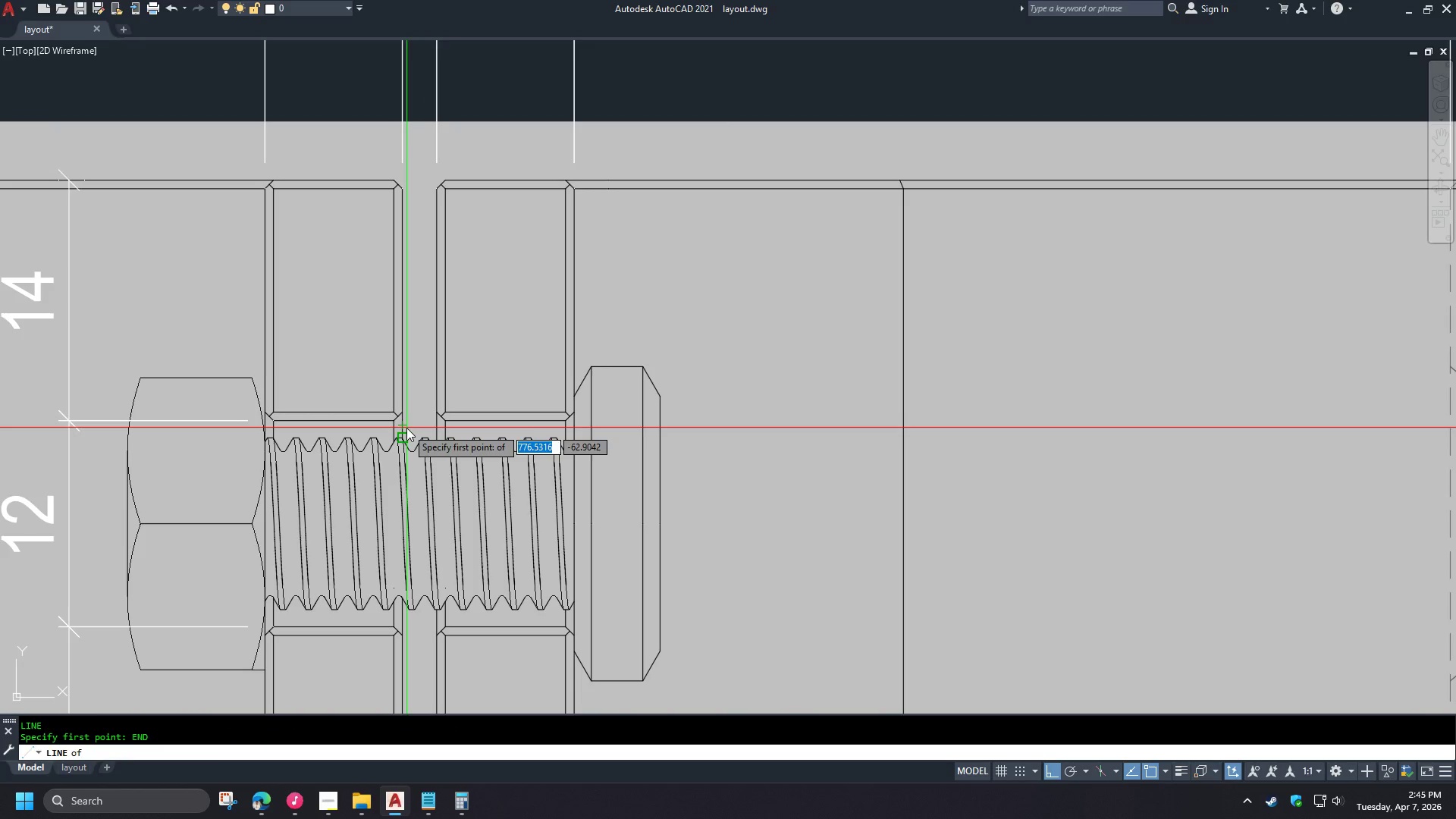 
left_click([406, 428])
 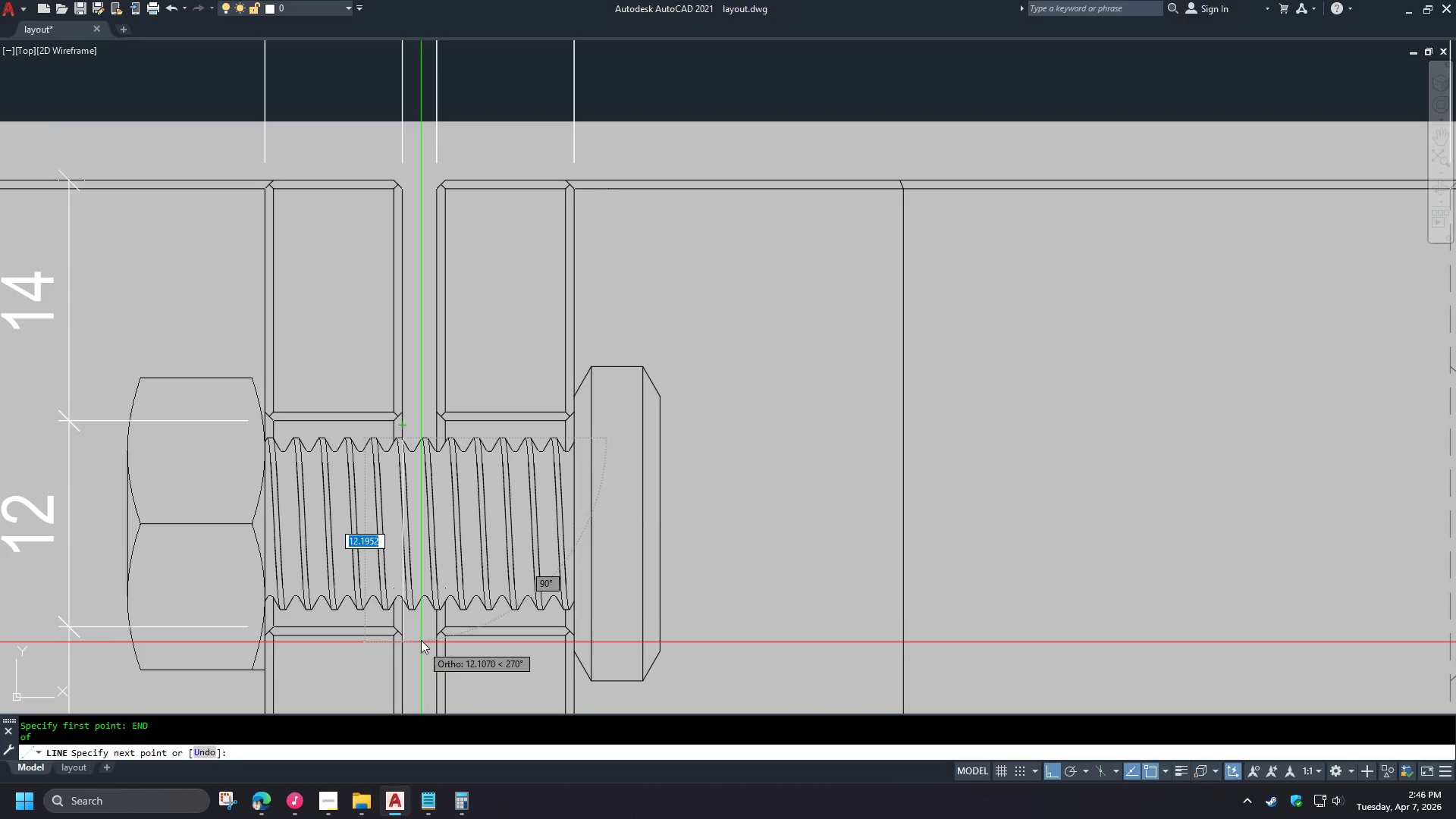 
type(END )
 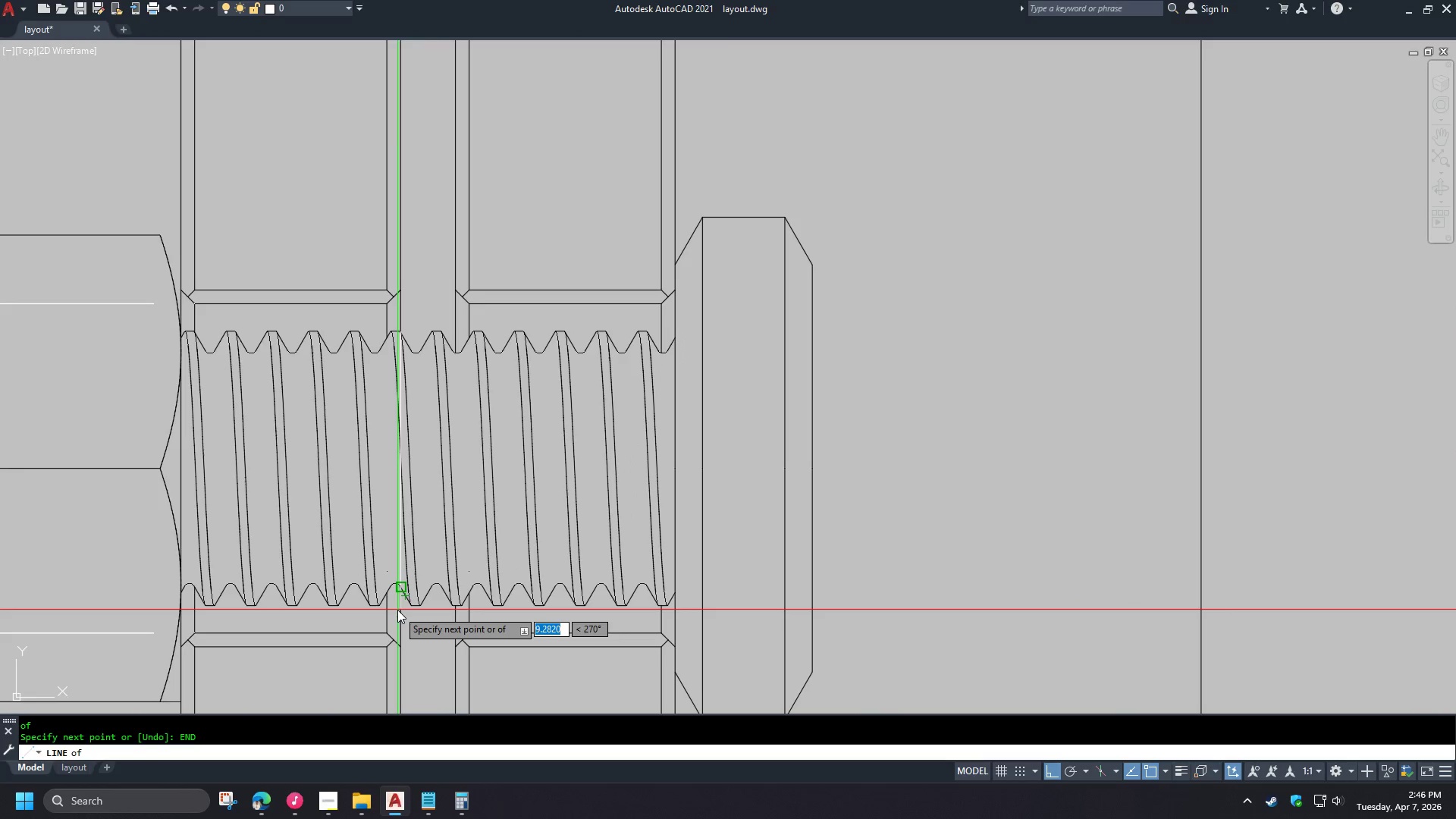 
left_click([397, 610])
 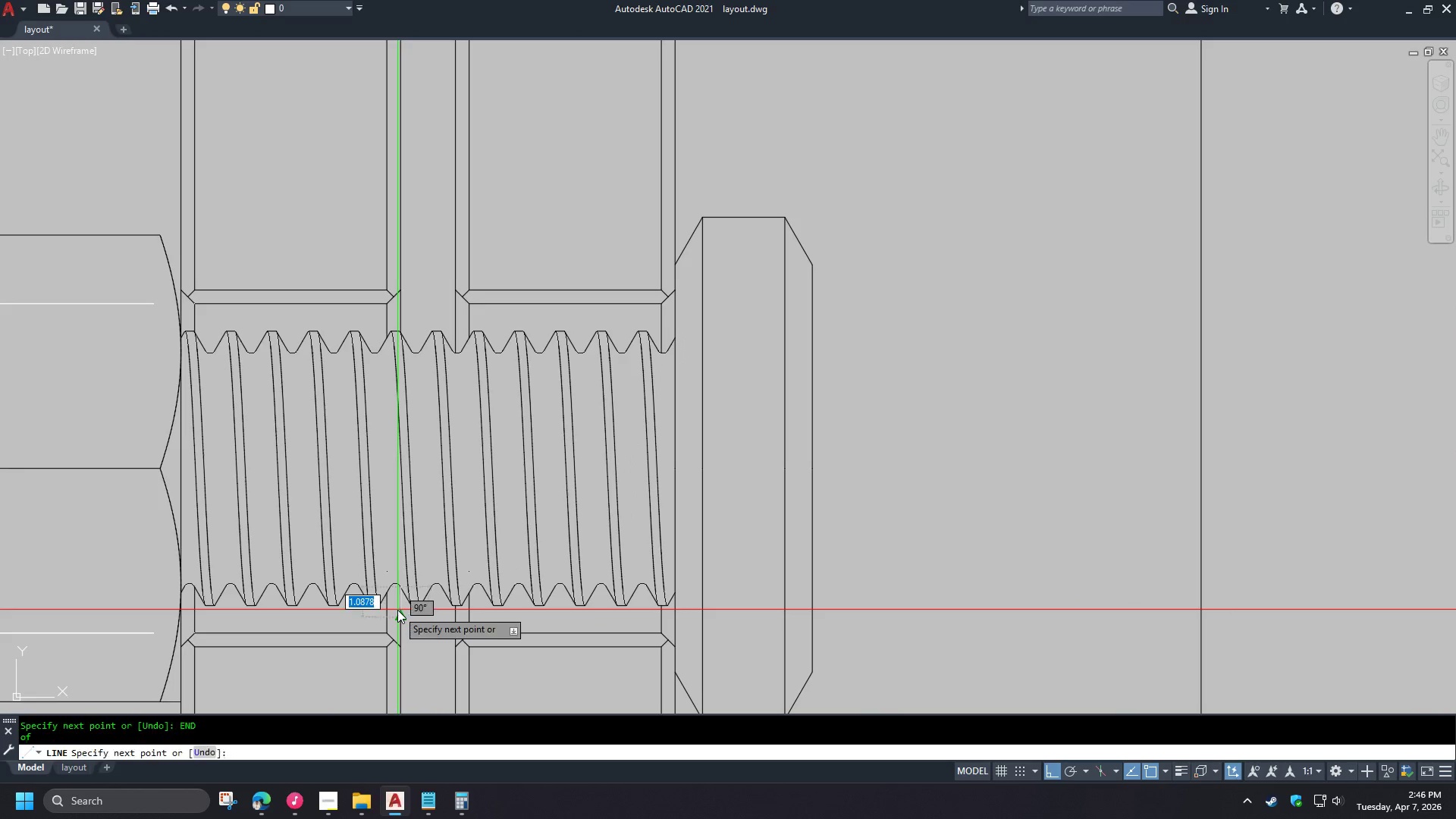 
scroll: coordinate [404, 617], scroll_direction: up, amount: 1.0
 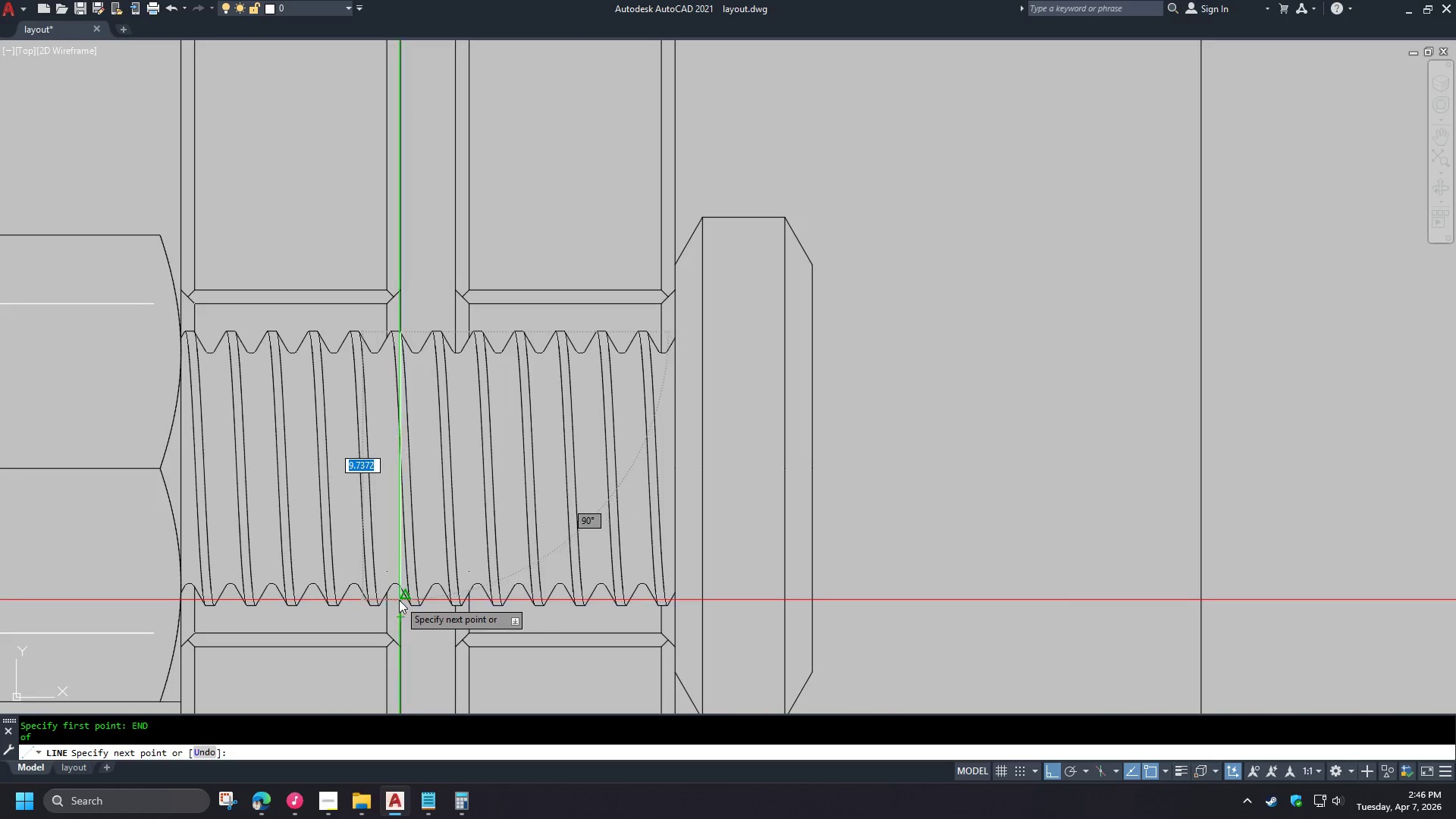 
type( RE )
 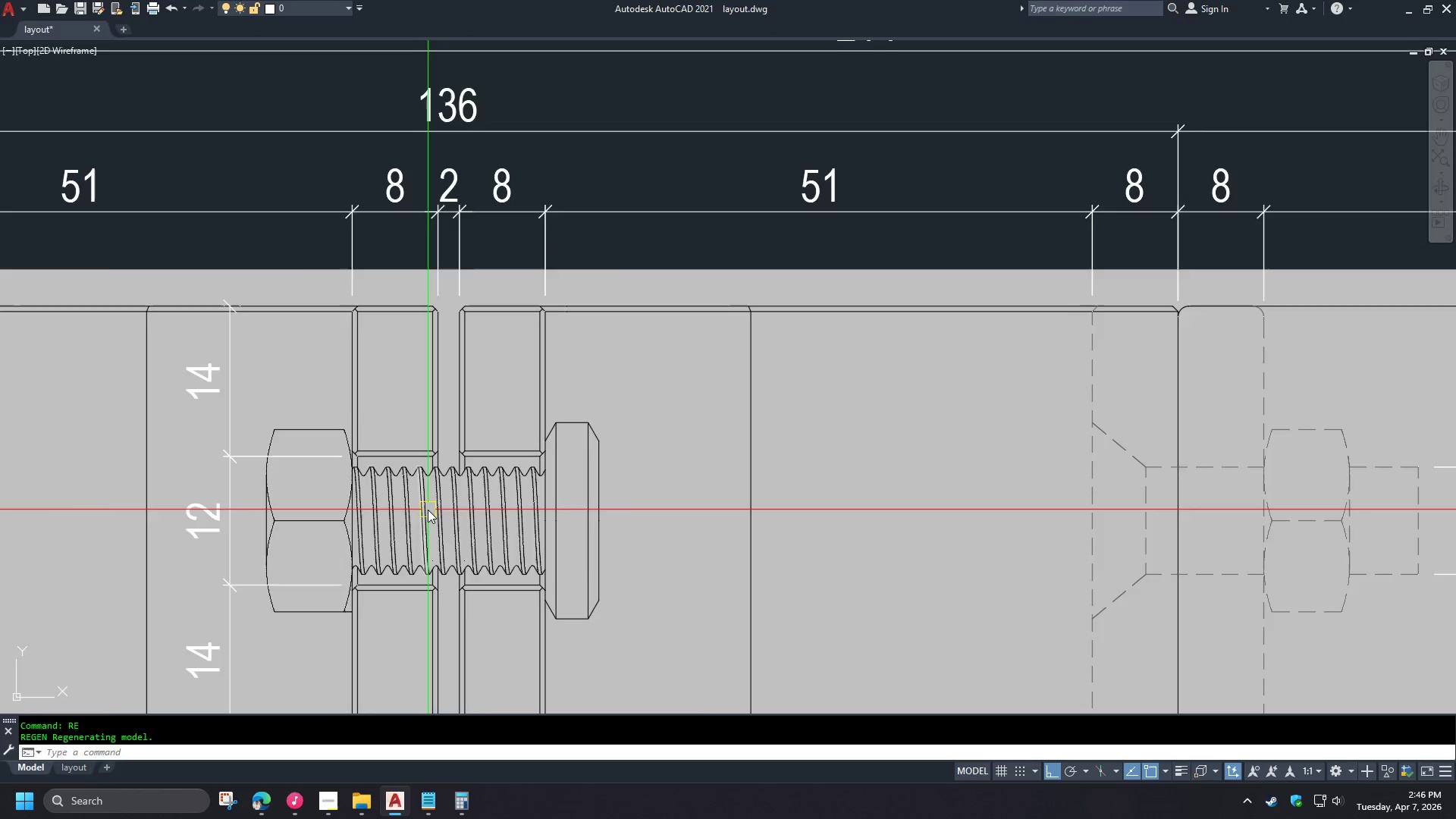 
left_click([431, 530])
 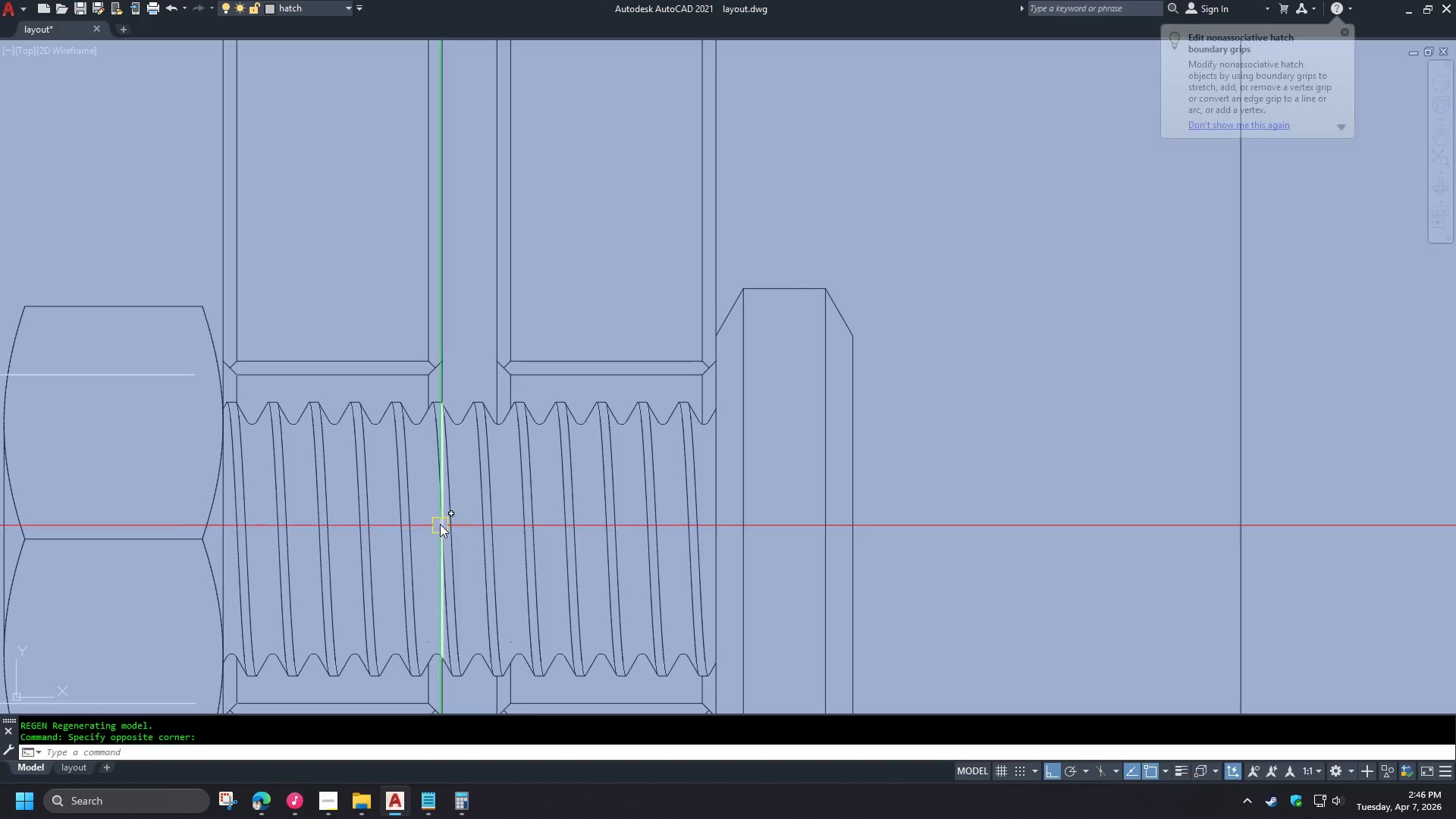 
scroll: coordinate [462, 555], scroll_direction: down, amount: 2.0
 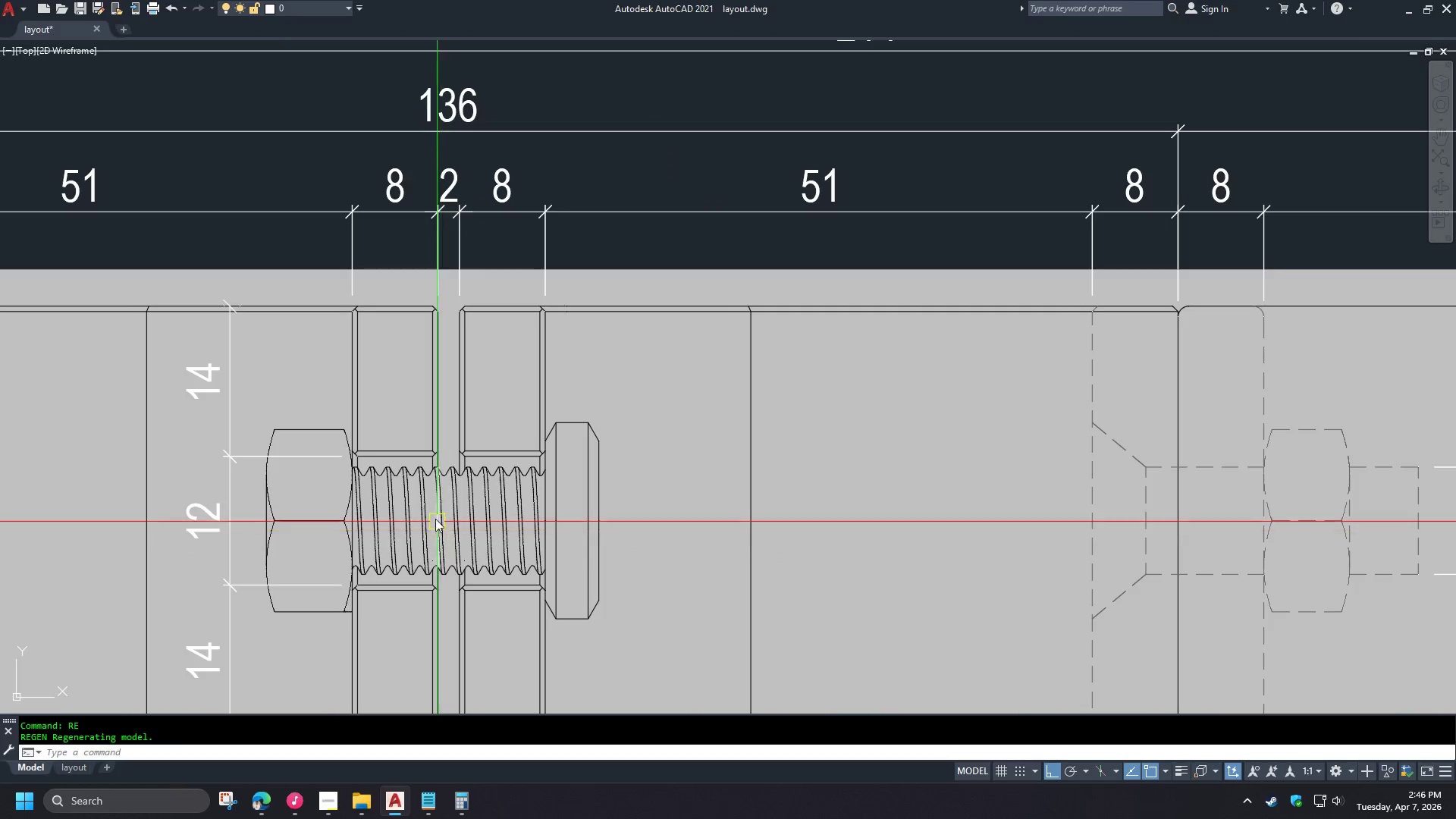 
scroll: coordinate [436, 510], scroll_direction: up, amount: 2.0
 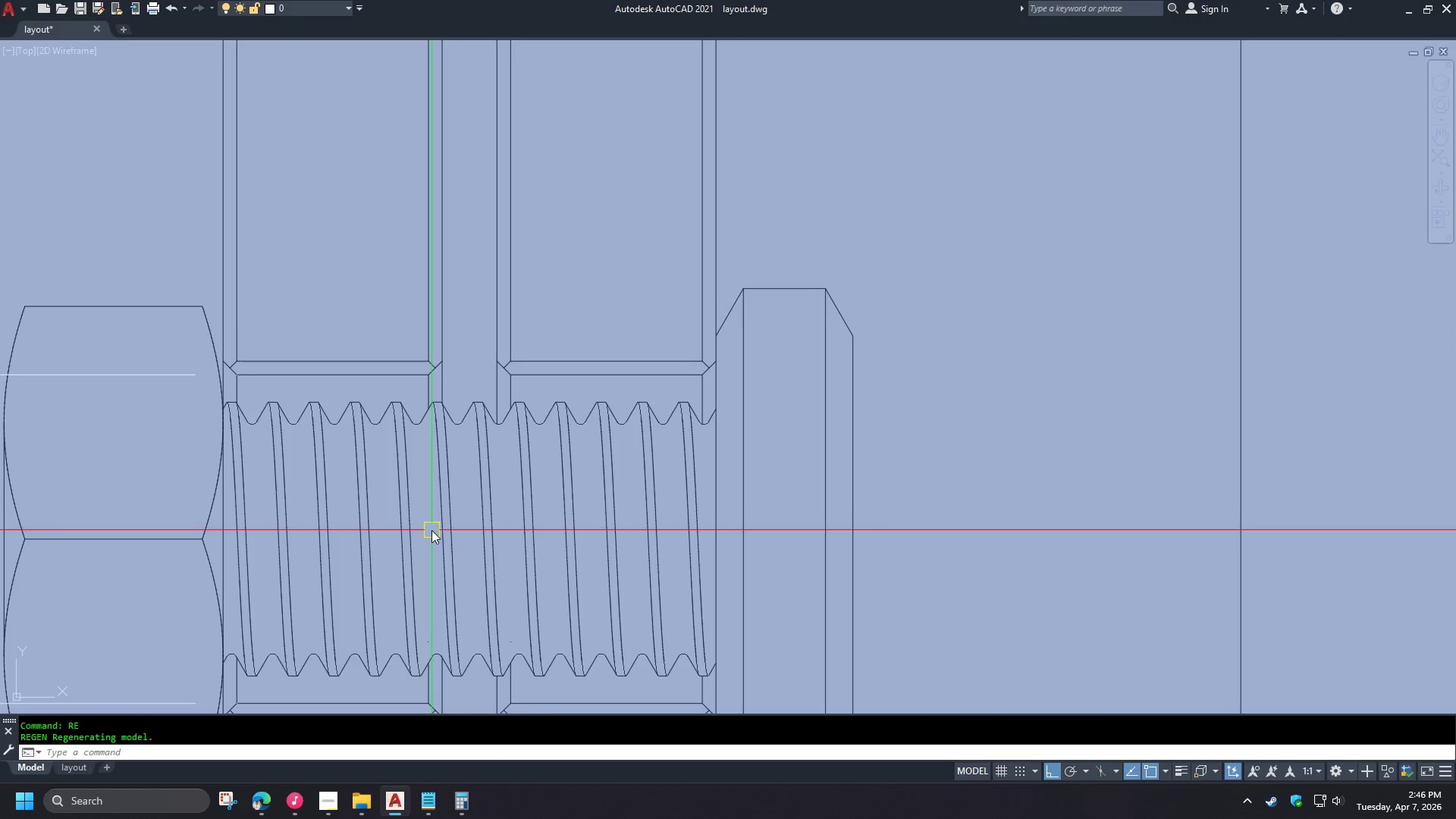 
key(Escape)
 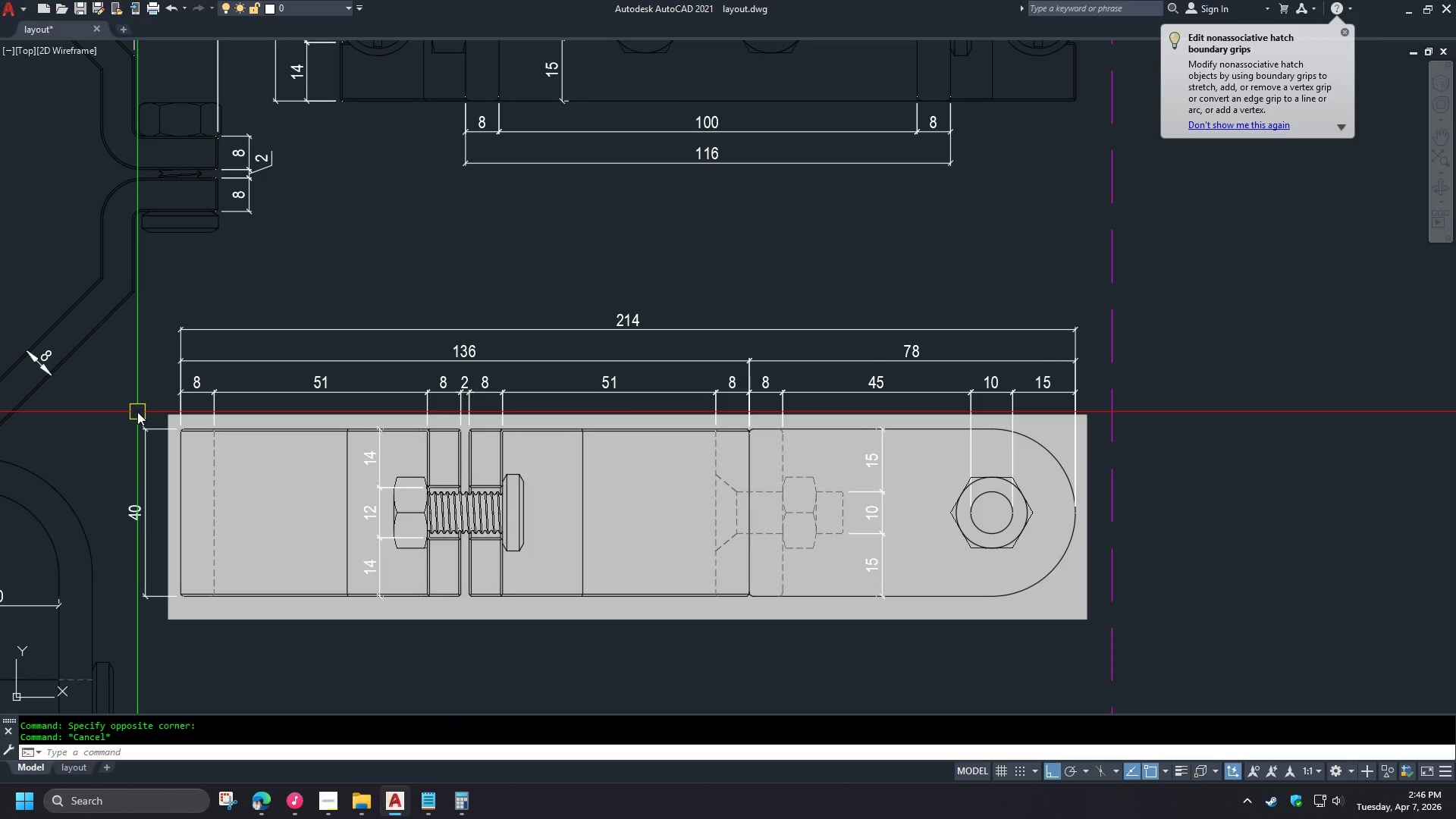 
scroll: coordinate [450, 505], scroll_direction: down, amount: 3.0
 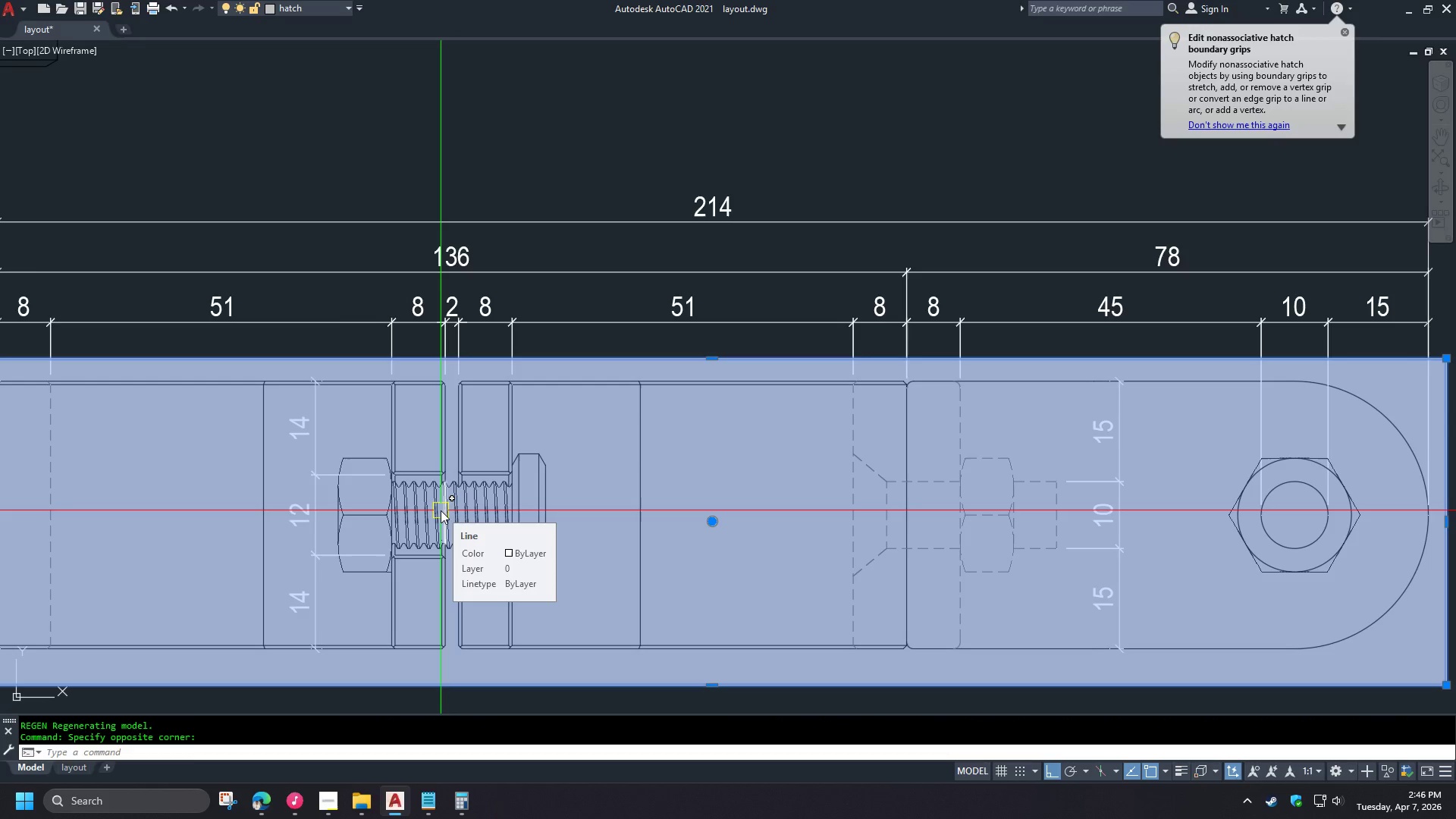 
type(TR )
 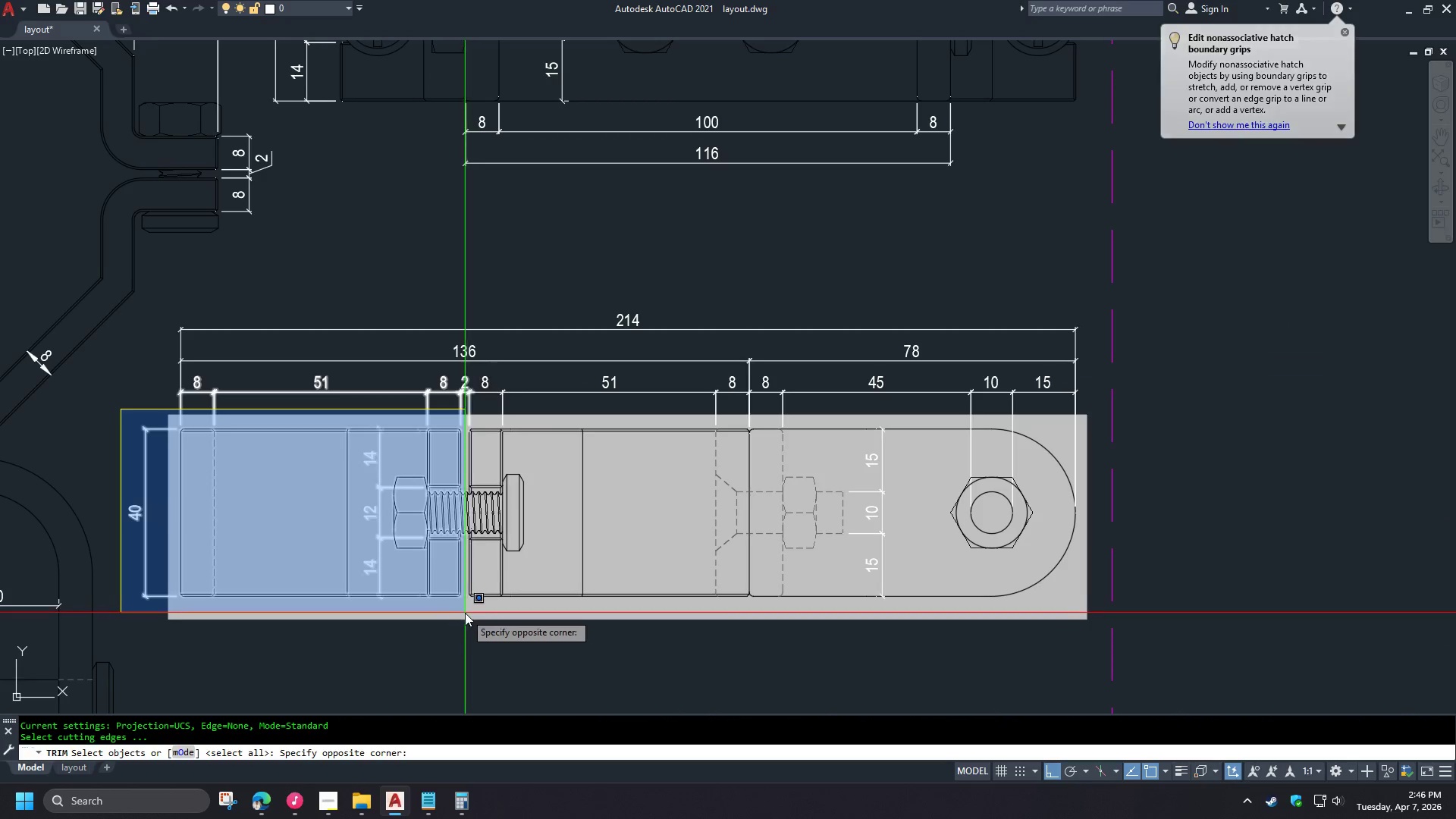 
scroll: coordinate [487, 510], scroll_direction: down, amount: 1.0
 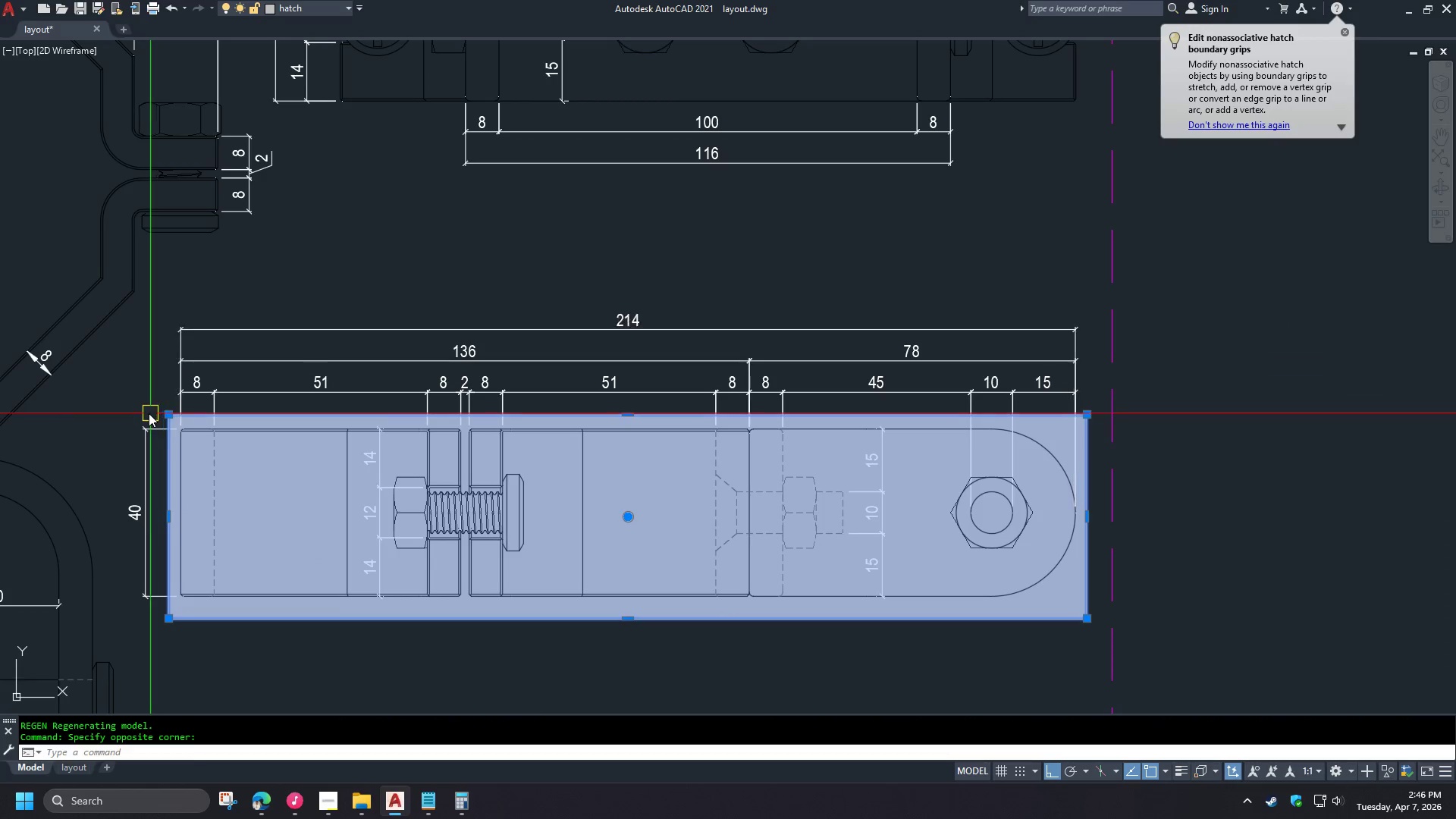 
left_click([465, 617])
 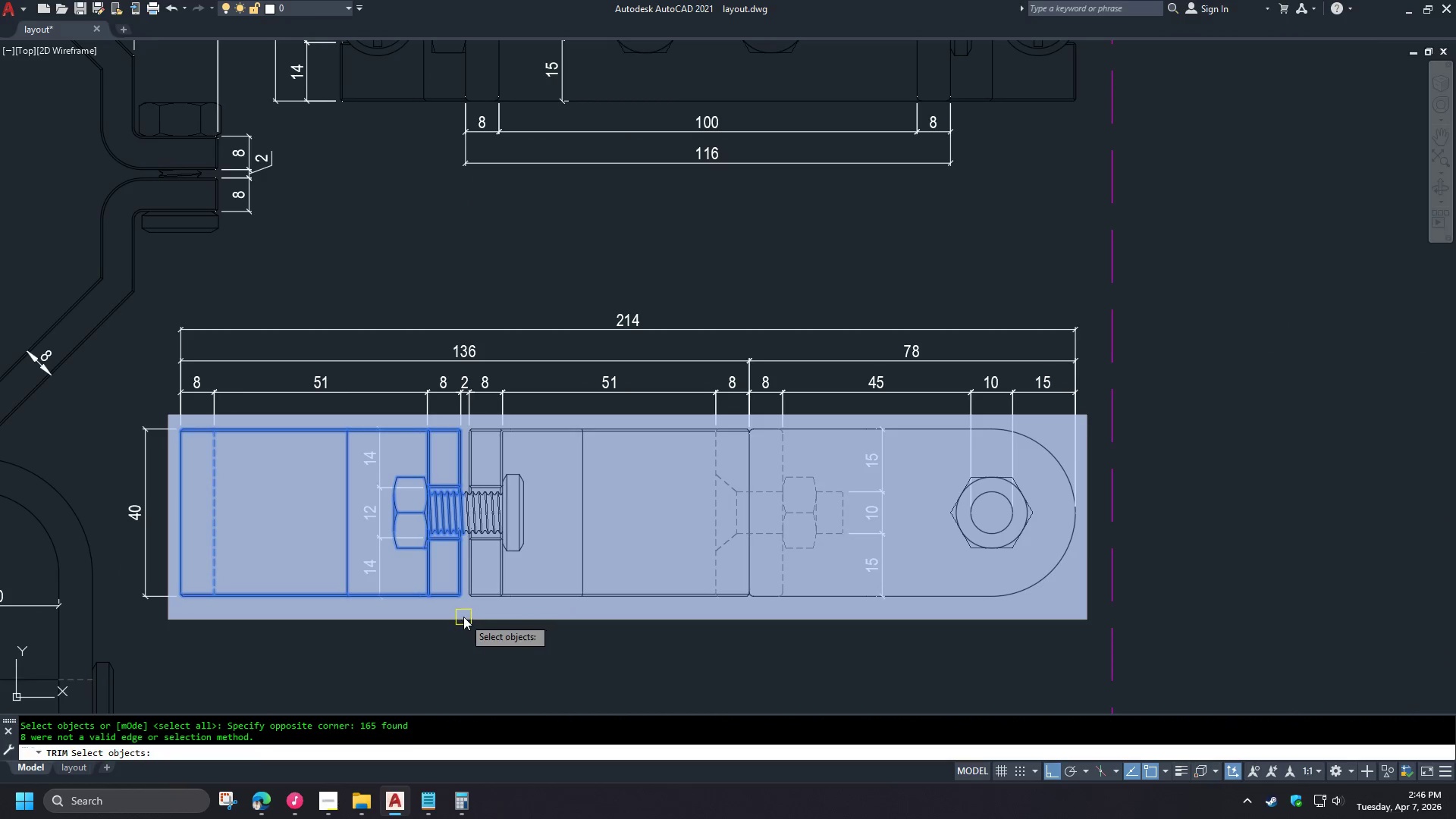 
key(Space)
 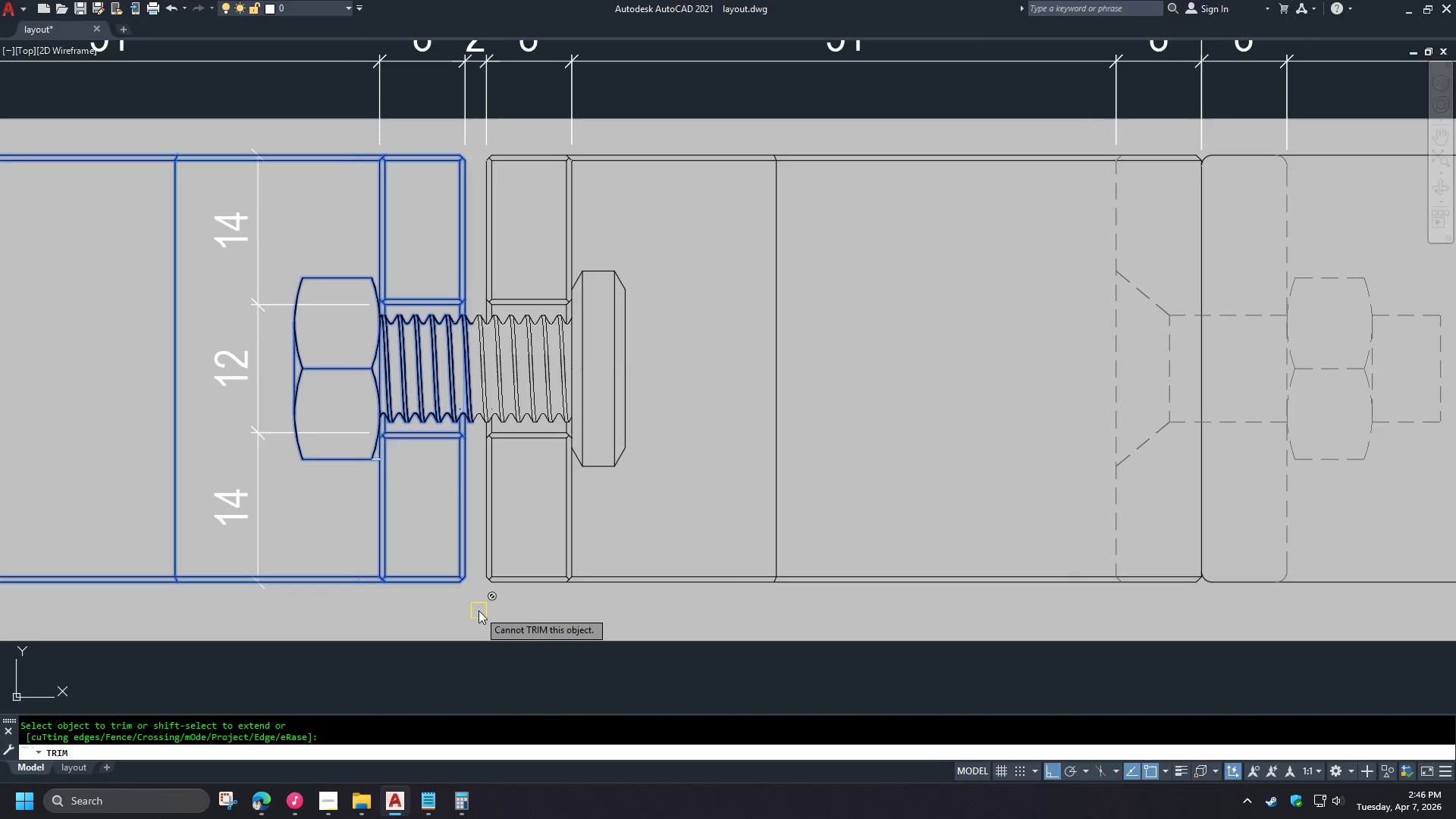 
scroll: coordinate [457, 605], scroll_direction: up, amount: 2.0
 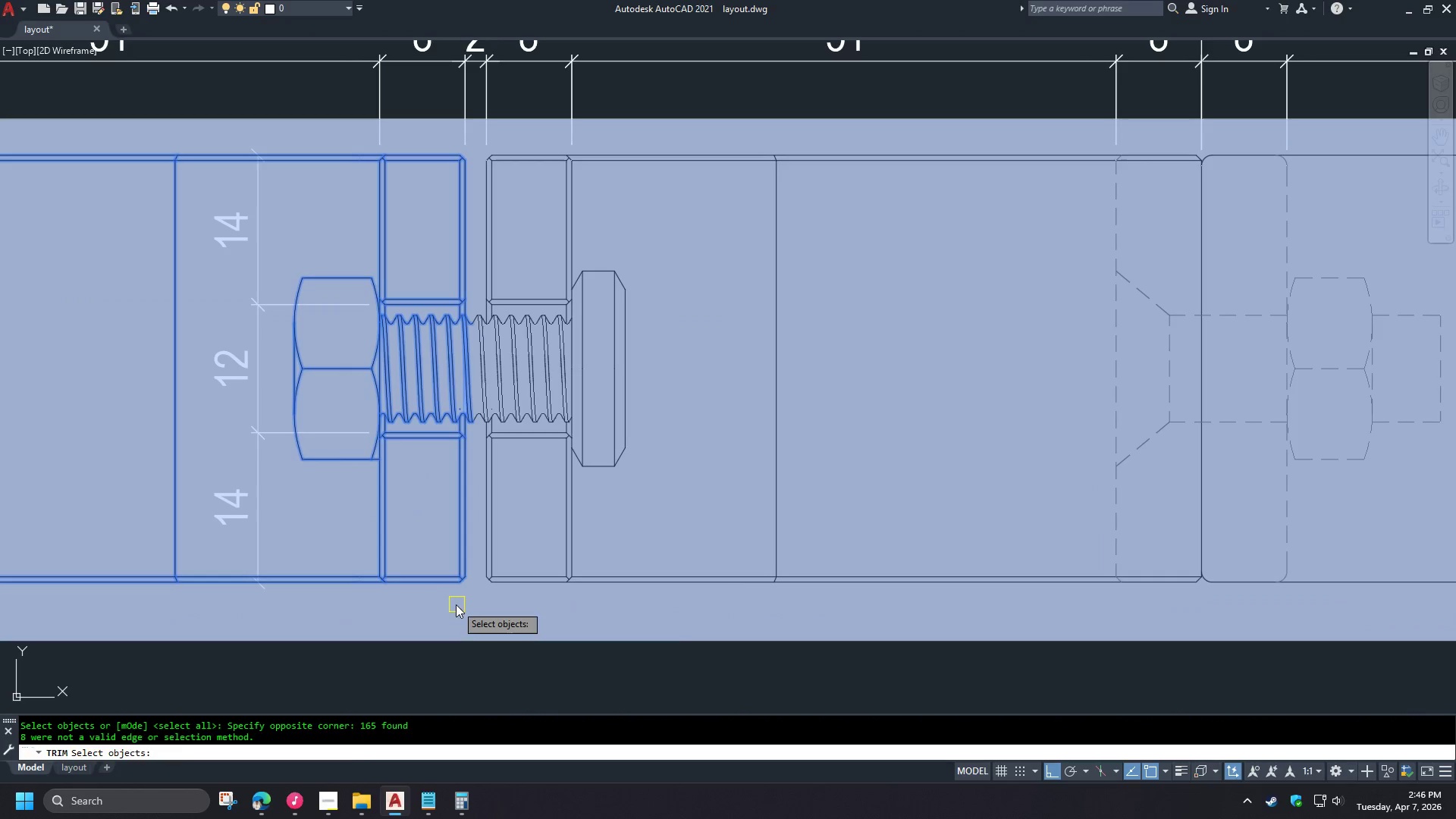 
wait(6.89)
 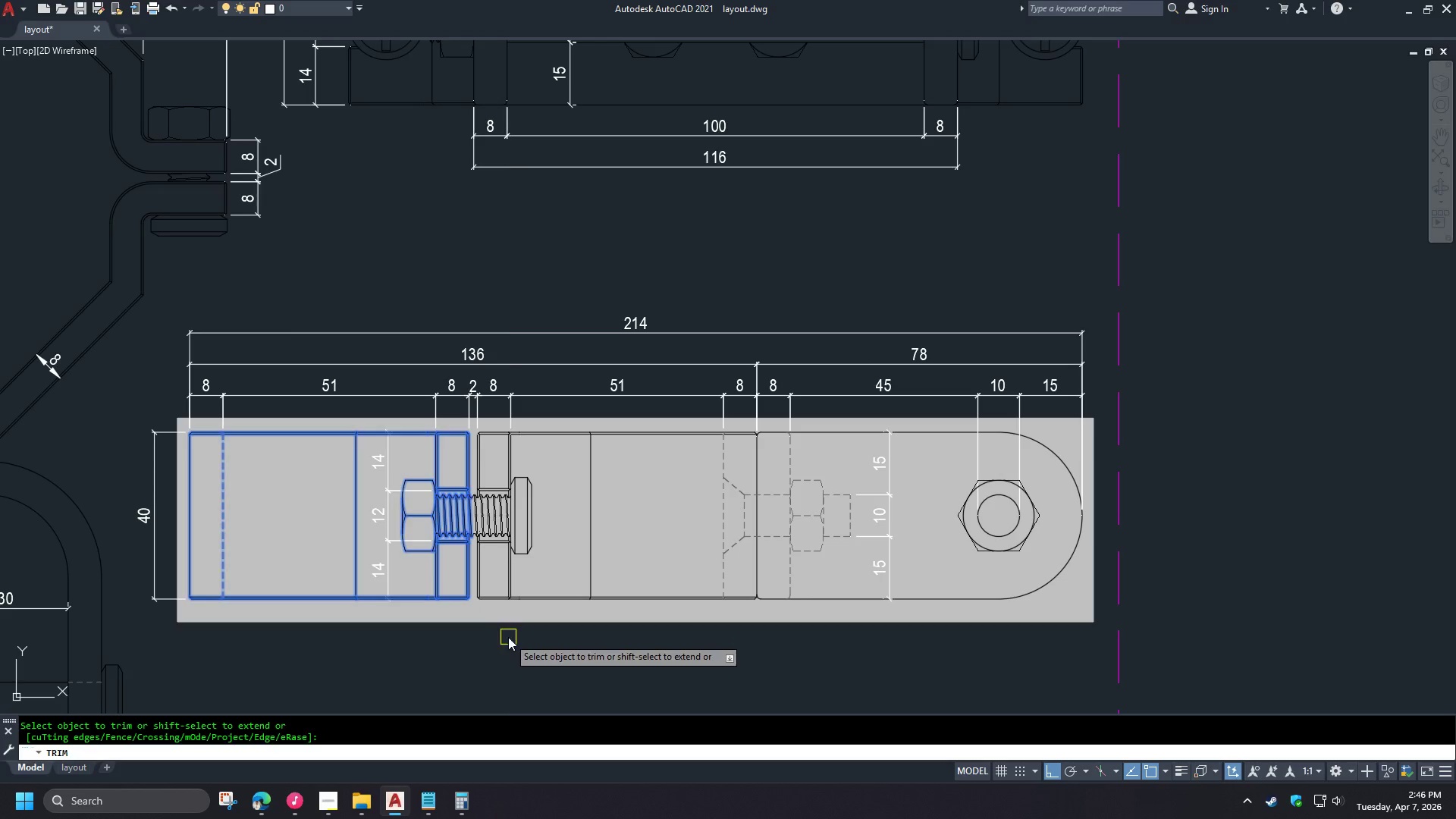 
key(Escape)
 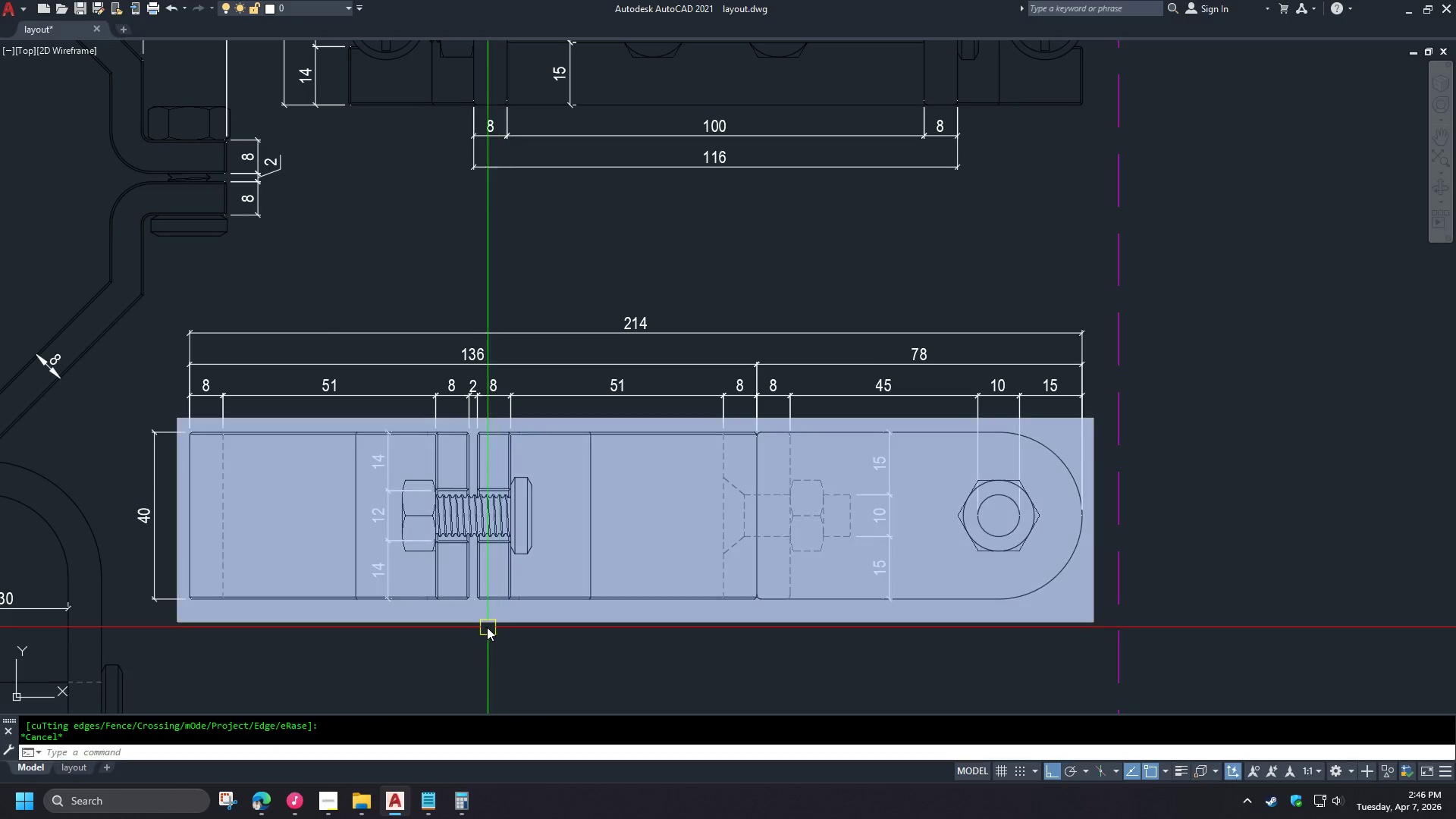 
scroll: coordinate [471, 610], scroll_direction: down, amount: 2.0
 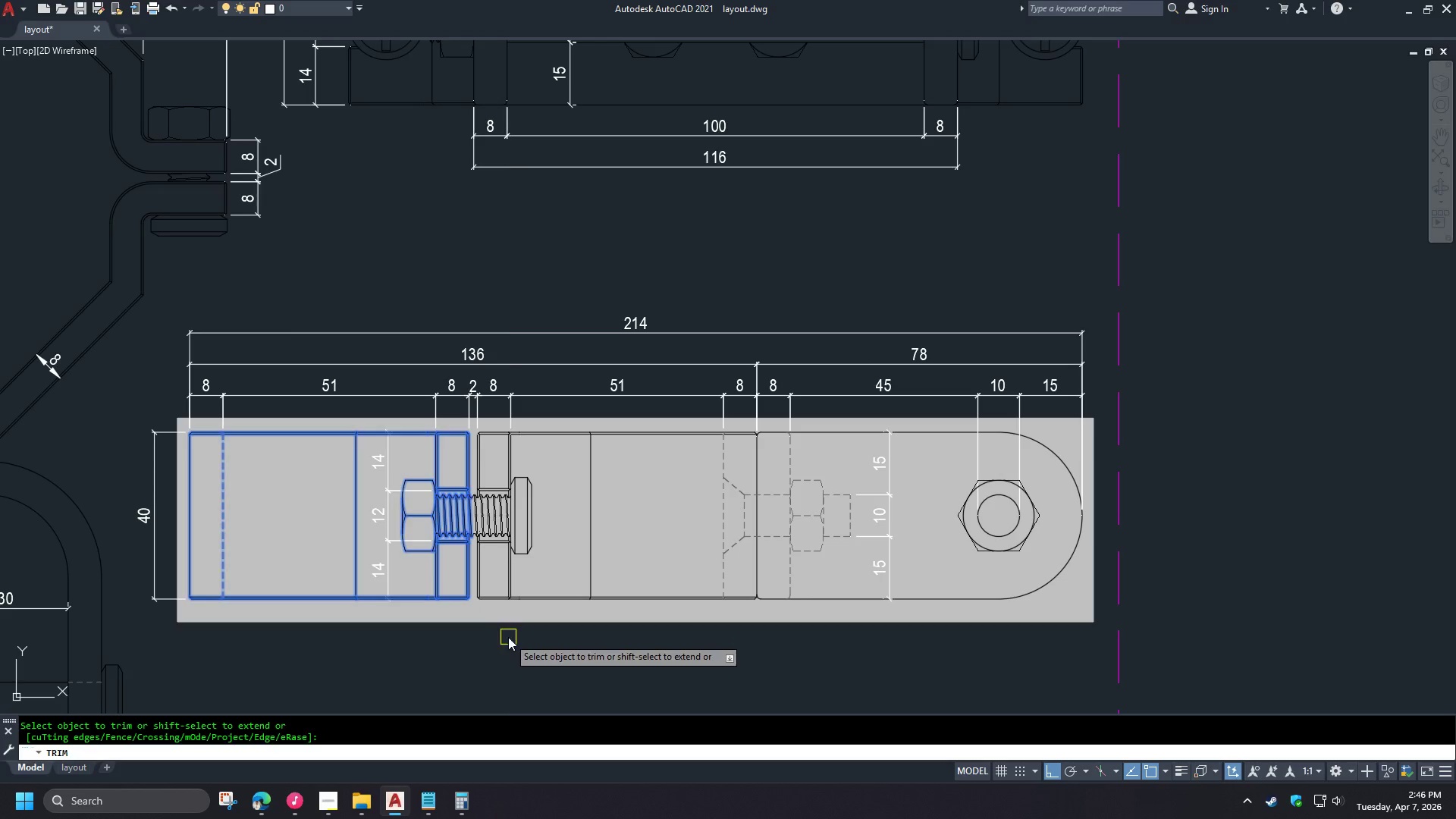 
scroll: coordinate [516, 617], scroll_direction: up, amount: 3.0
 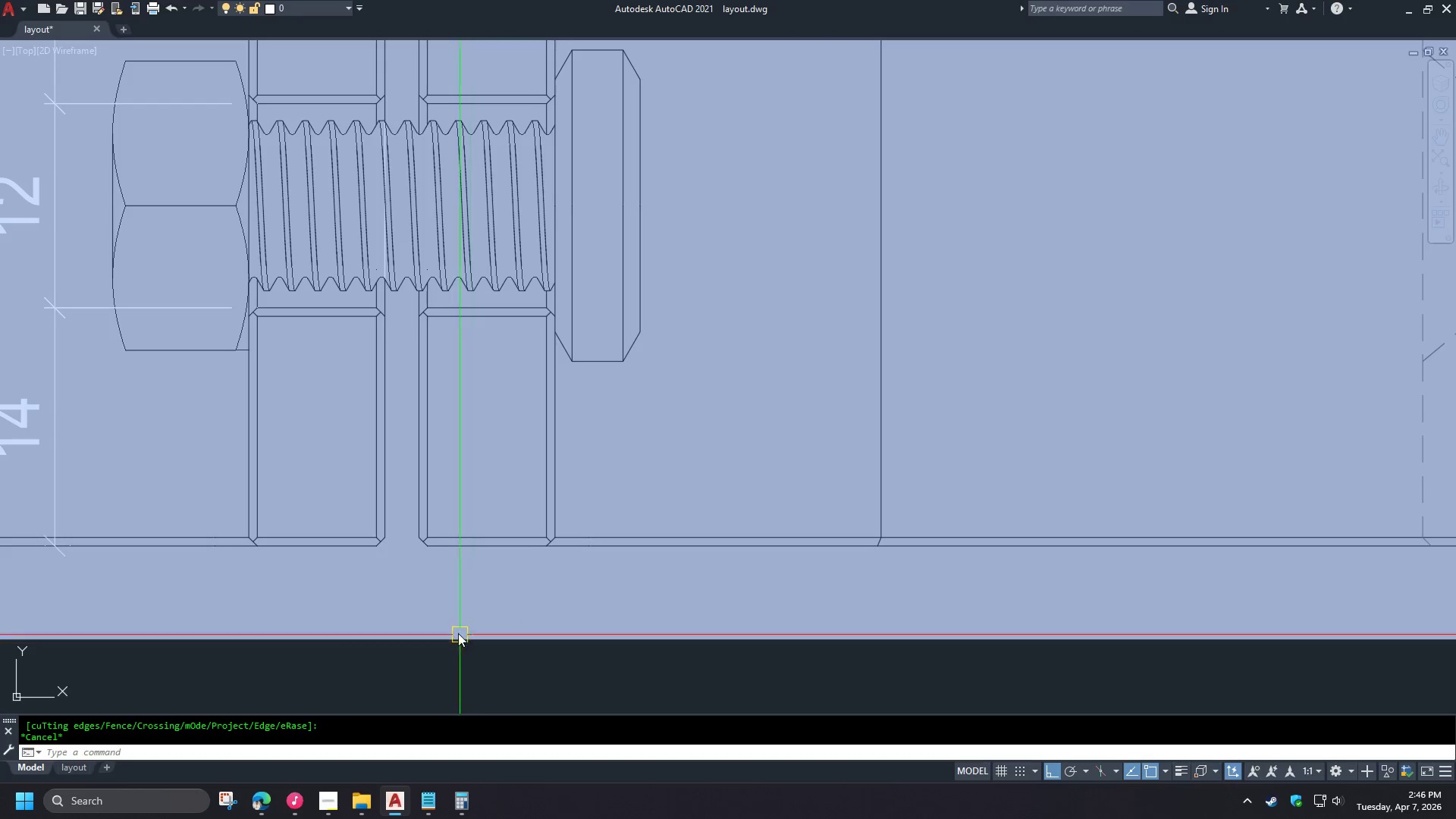 
scroll: coordinate [409, 604], scroll_direction: down, amount: 3.0
 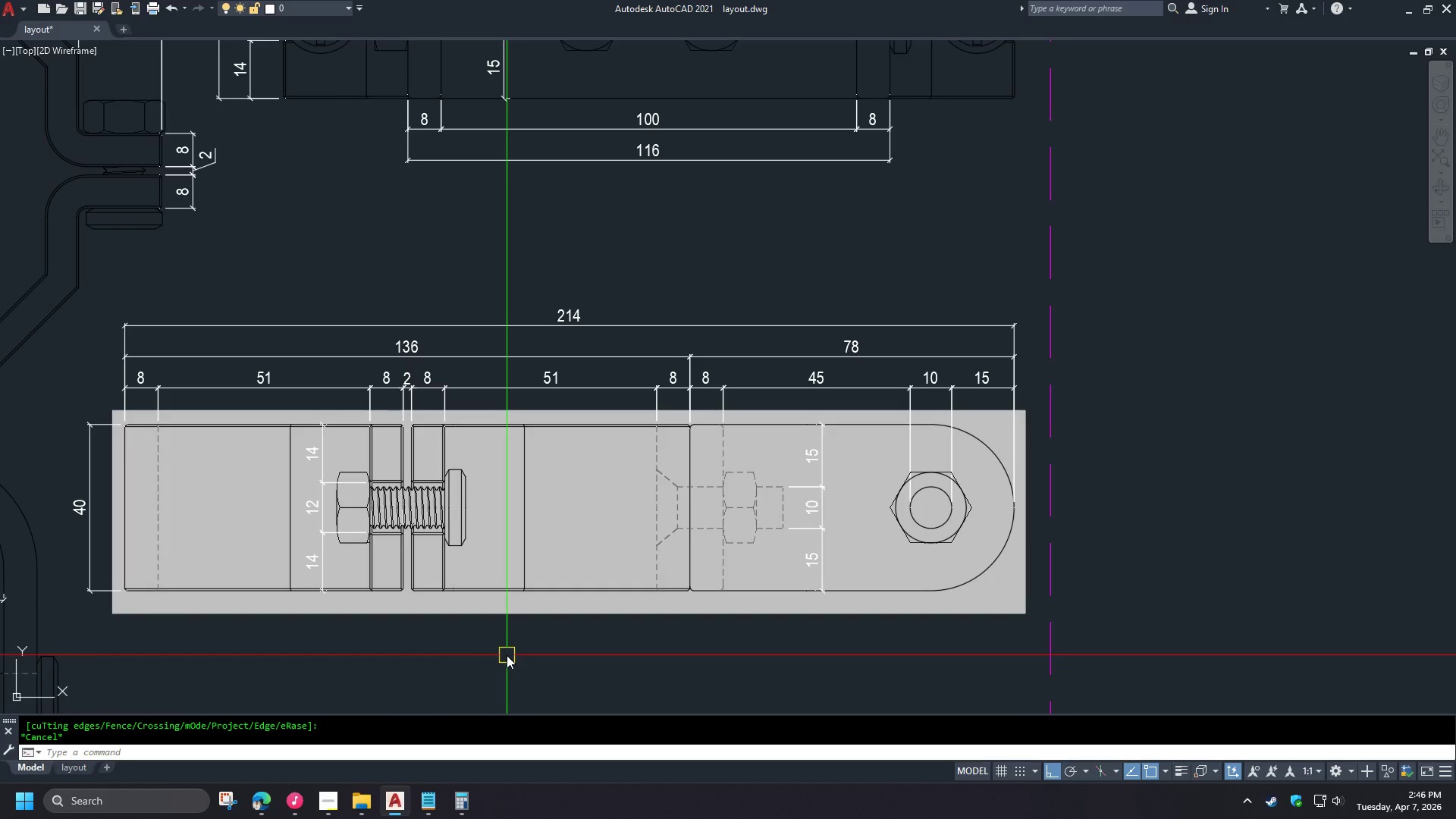 
left_click([348, 617])
 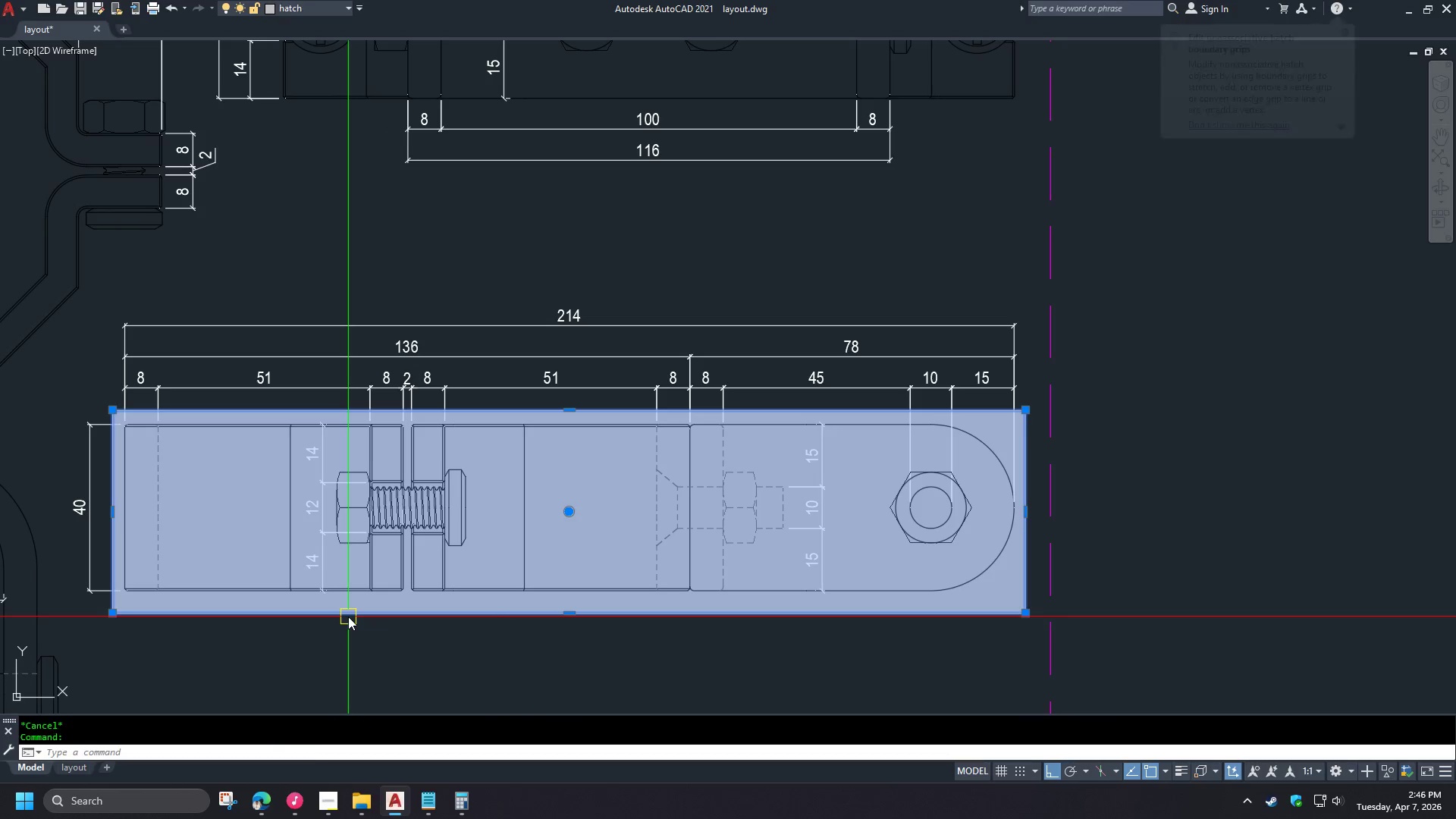 
key(E)
 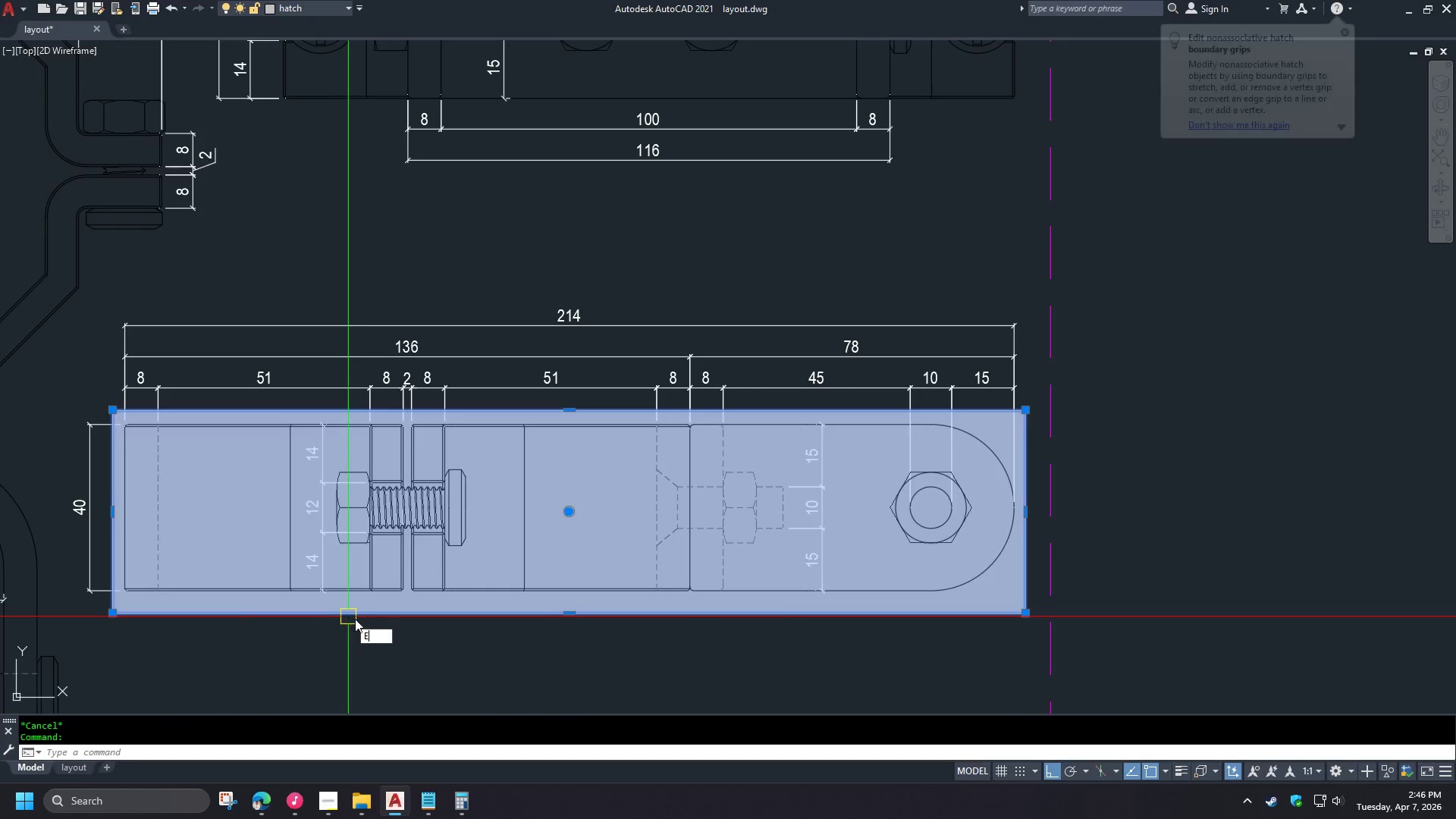 
key(Space)
 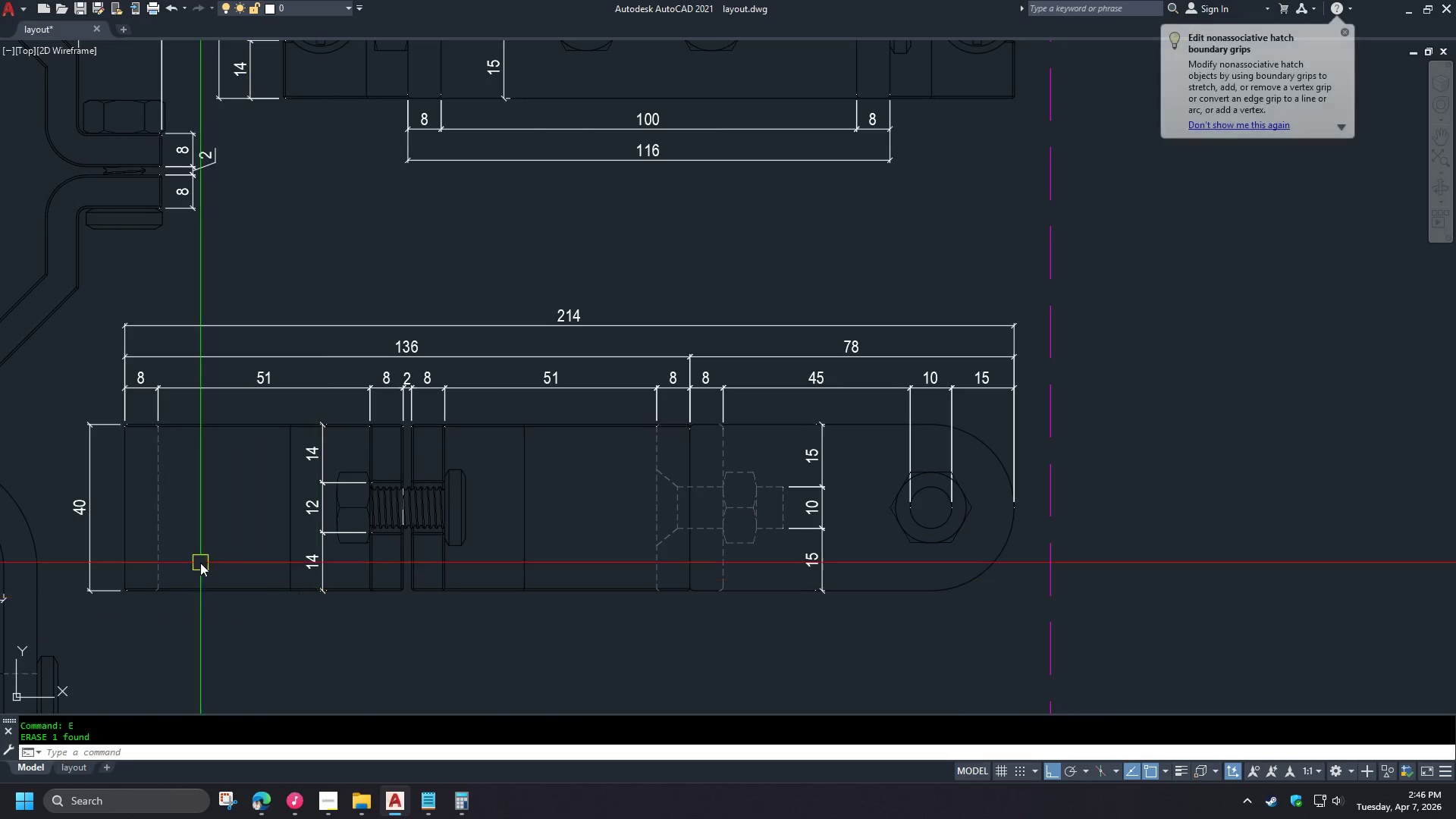 
key(H)
 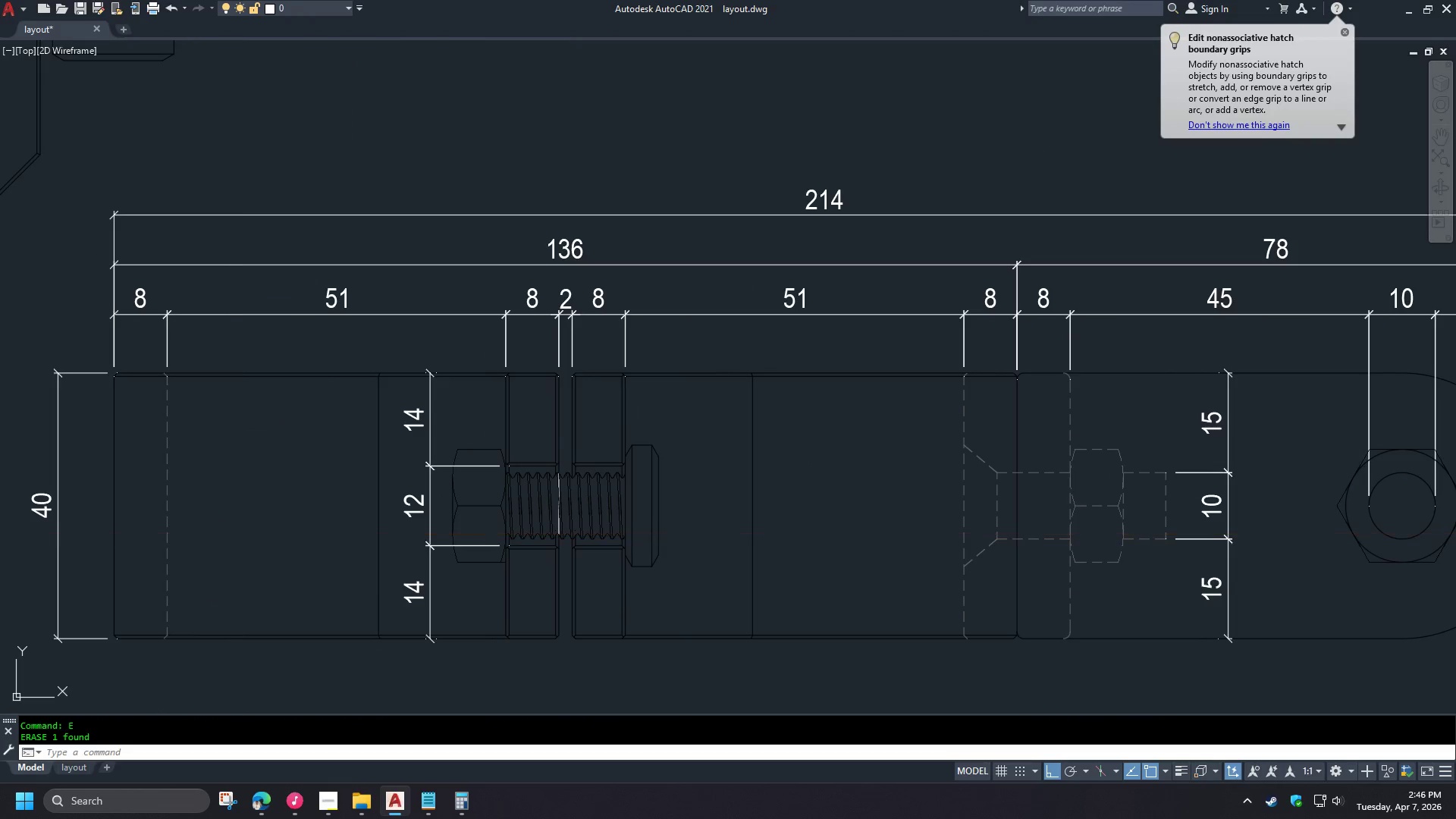 
key(Space)
 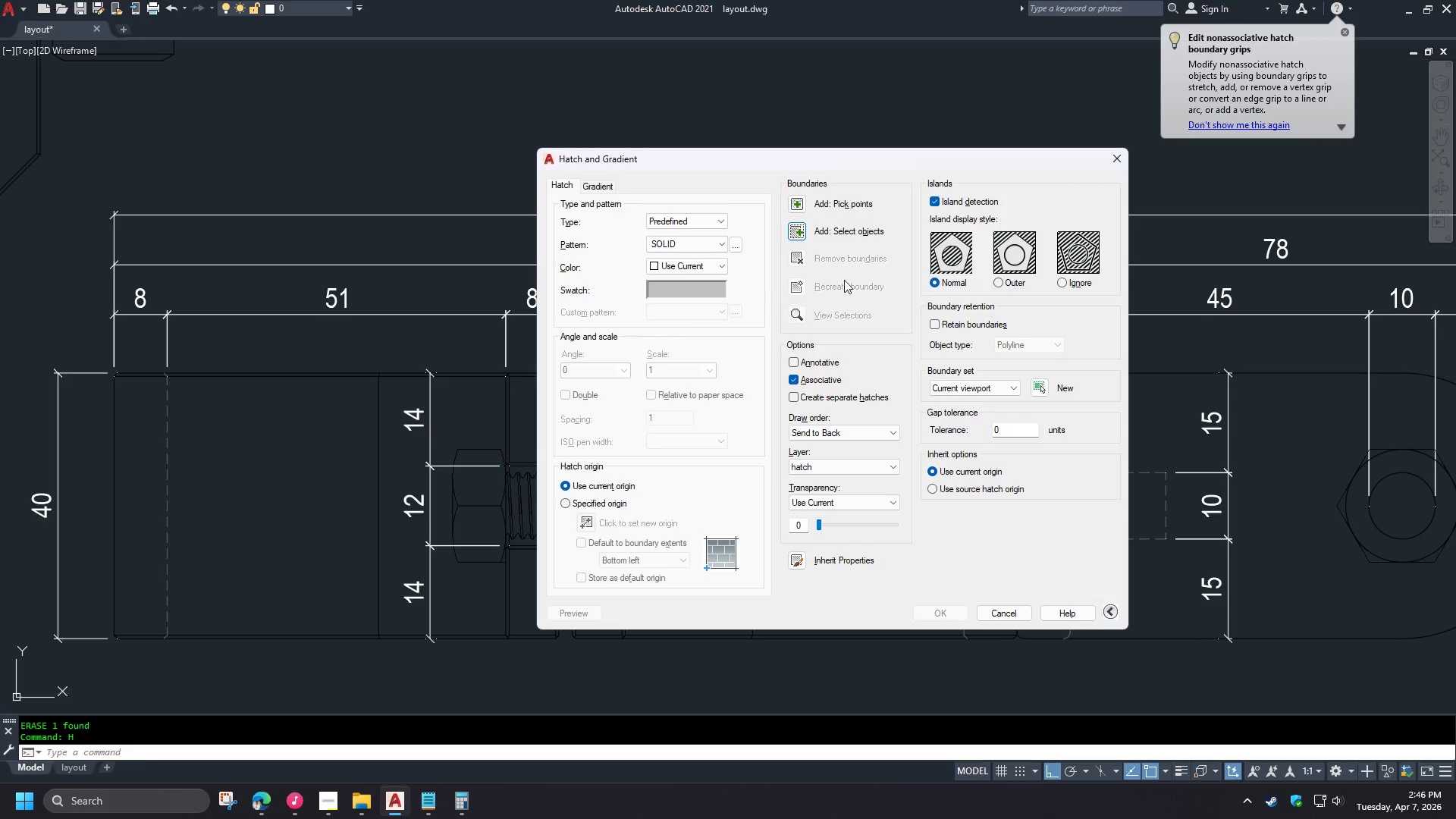 
scroll: coordinate [187, 529], scroll_direction: up, amount: 1.0
 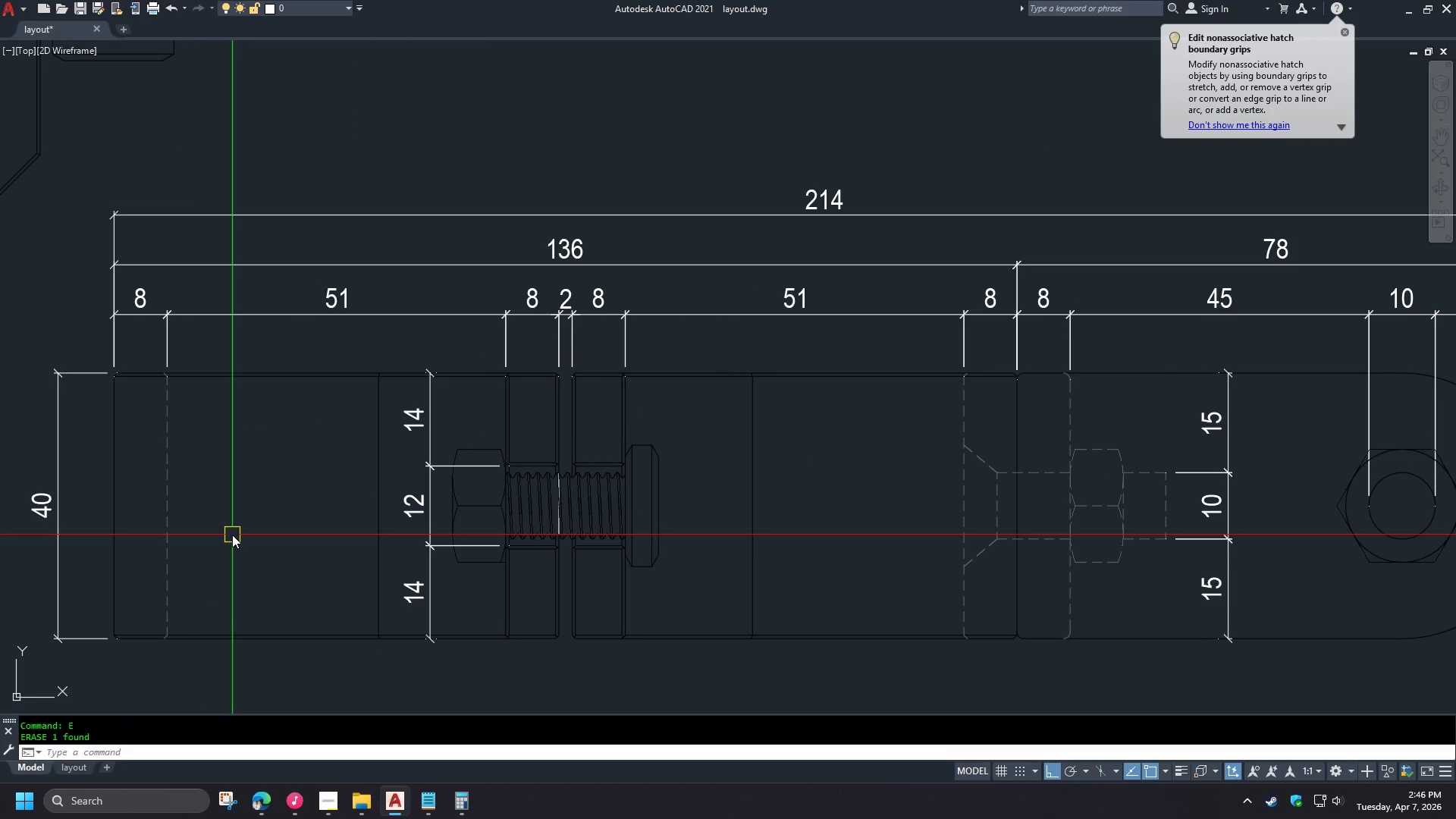 
left_click([797, 206])
 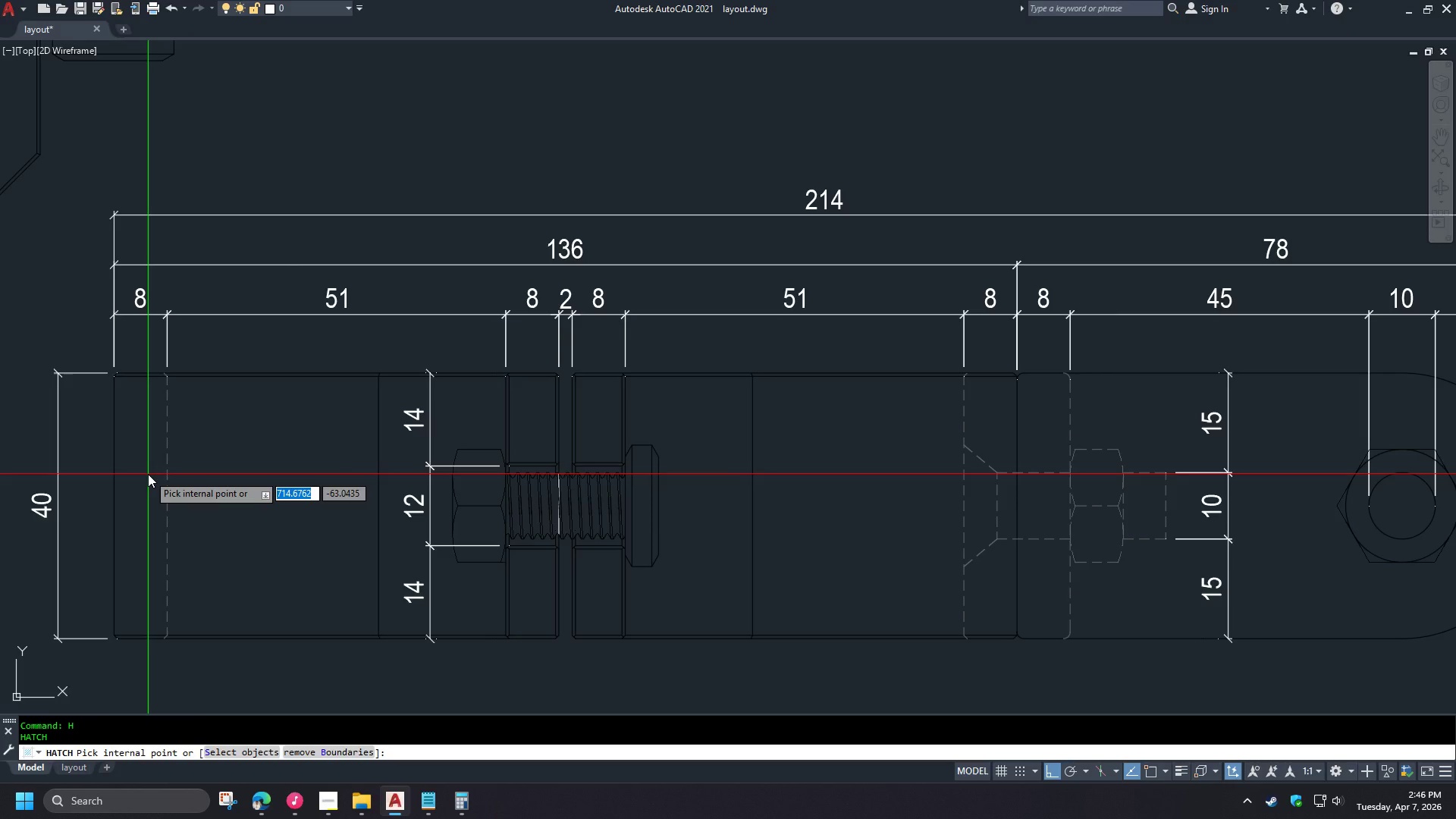 
wait(5.14)
 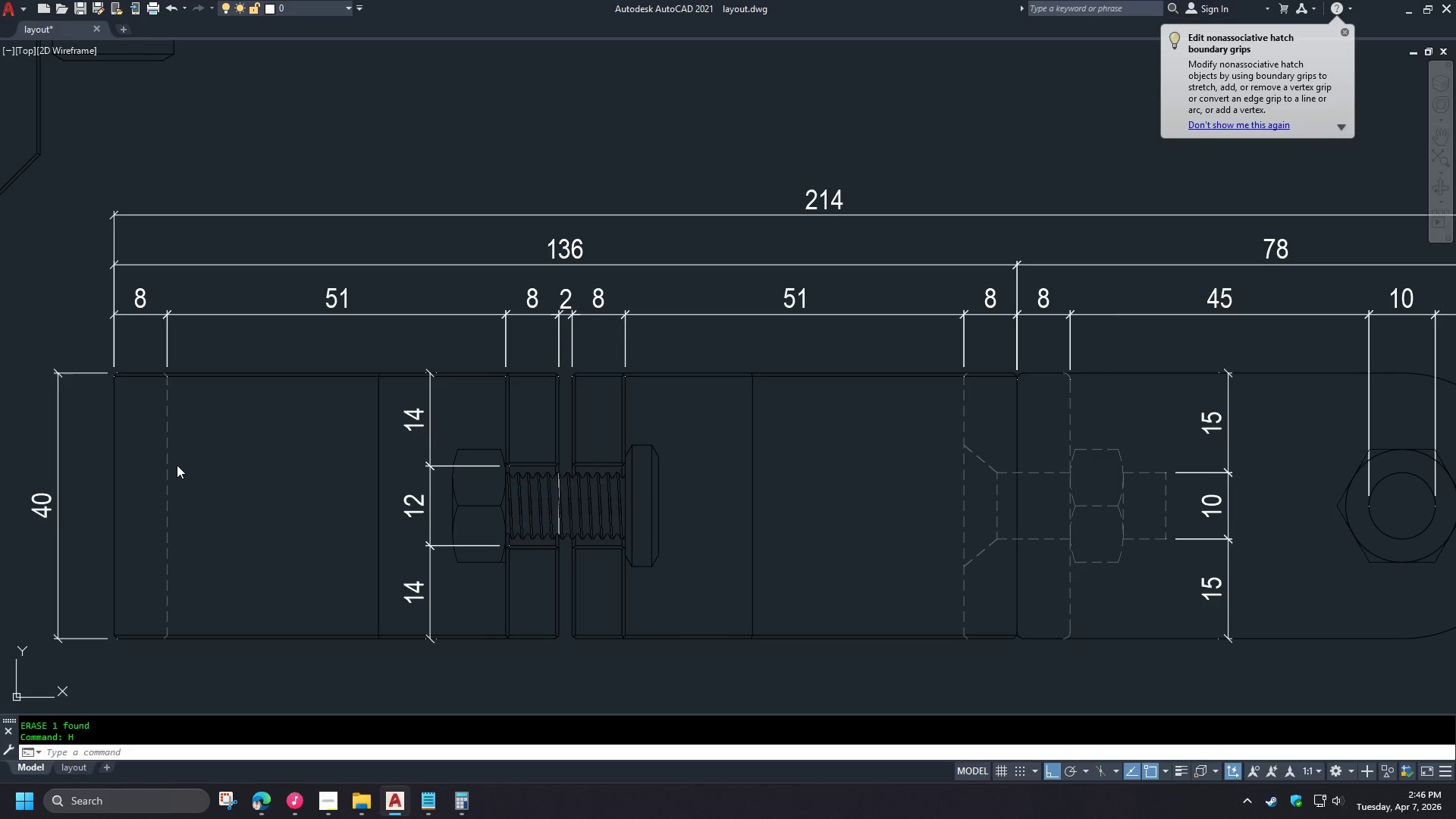 
left_click([145, 484])
 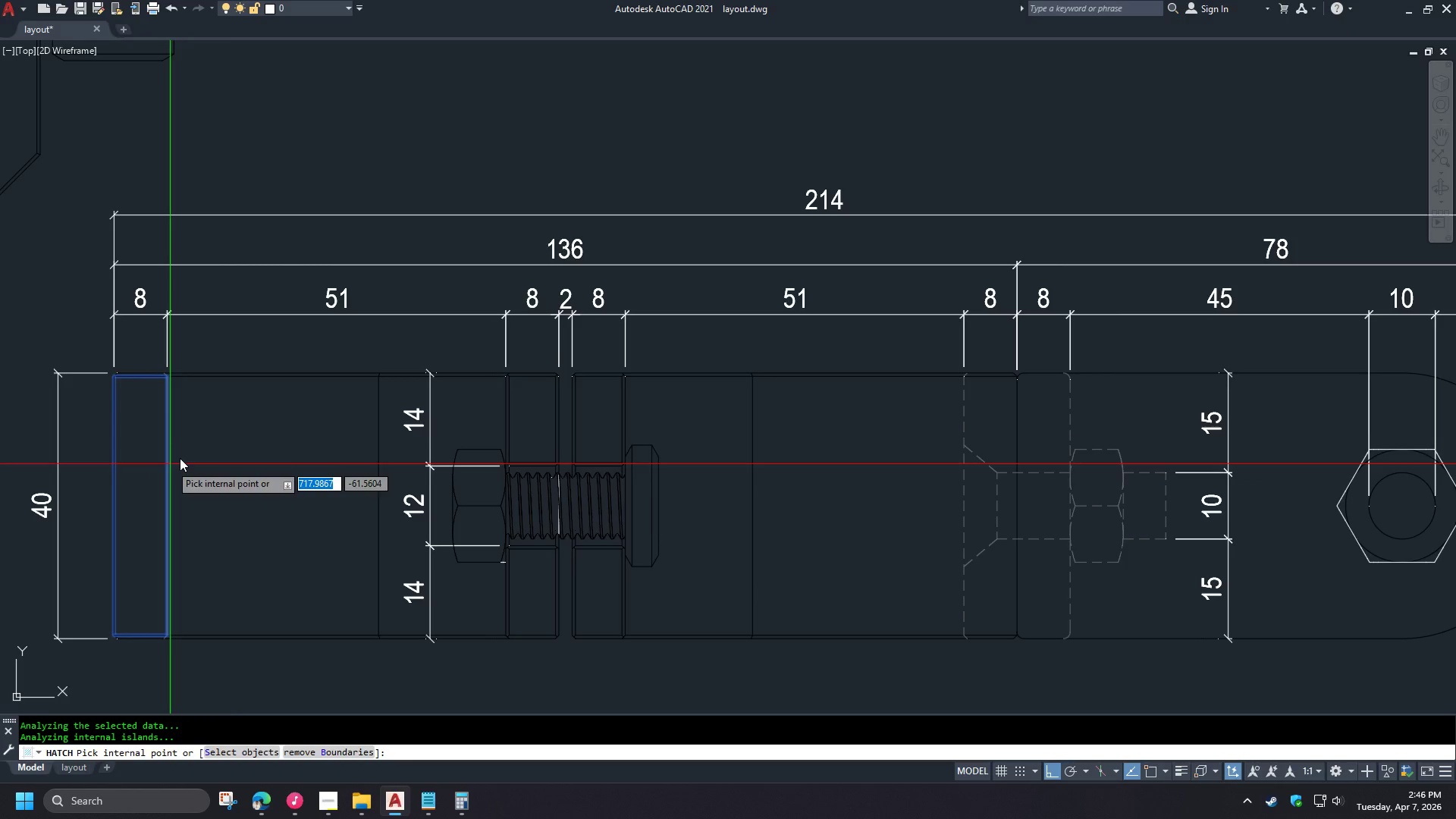 
left_click([246, 447])
 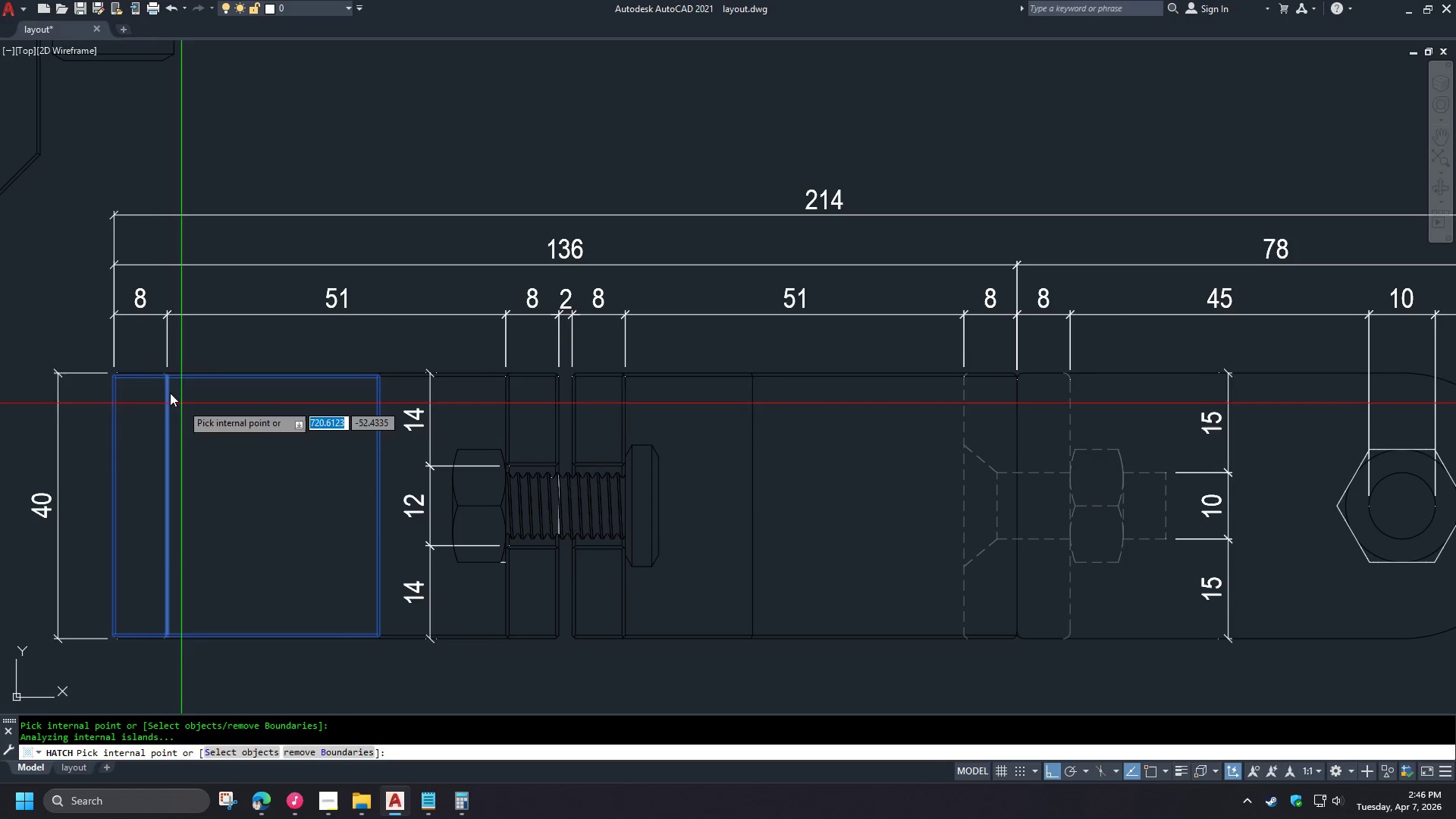 
left_click([277, 427])
 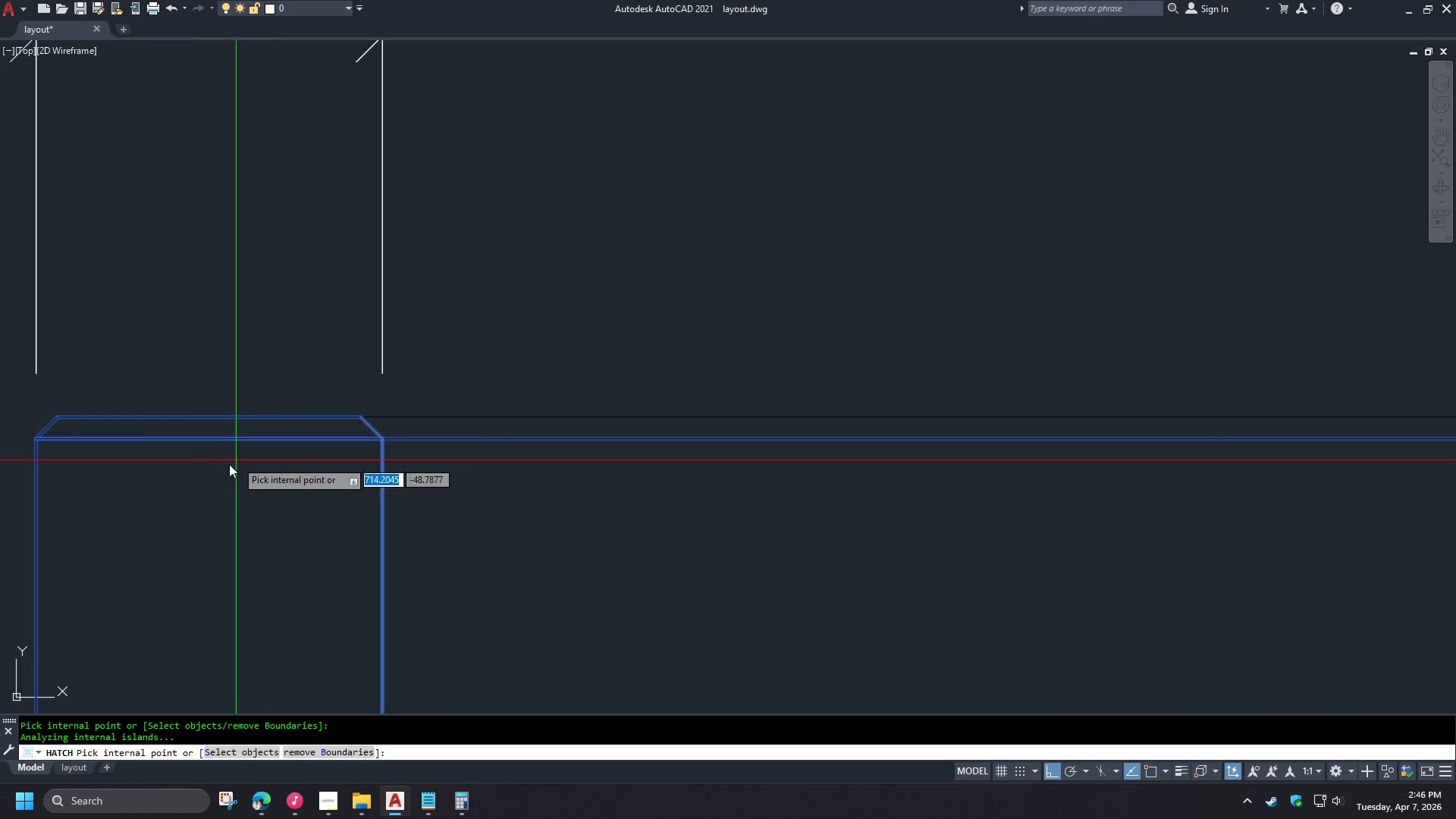 
scroll: coordinate [150, 366], scroll_direction: up, amount: 4.0
 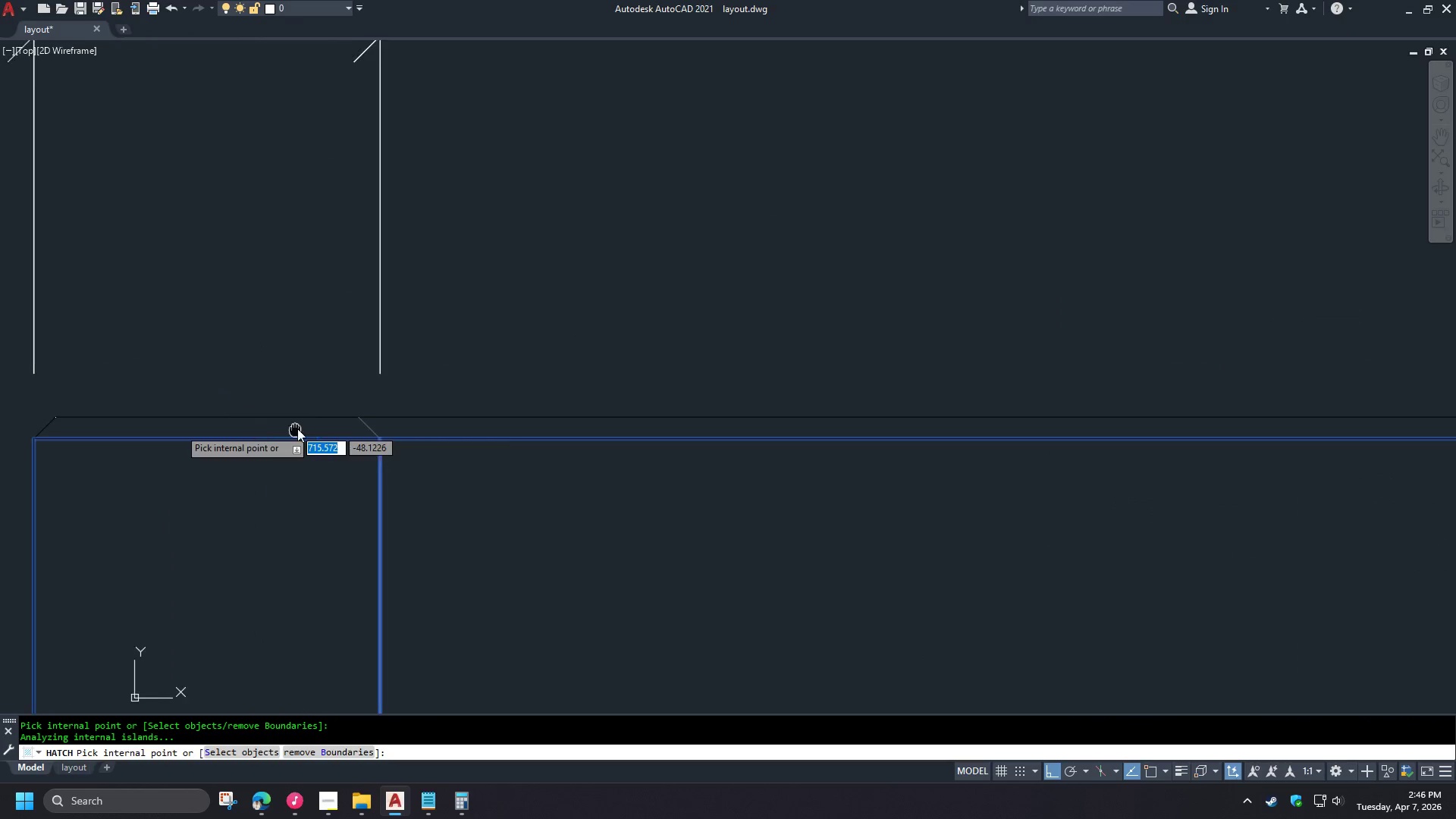 
left_click([425, 454])
 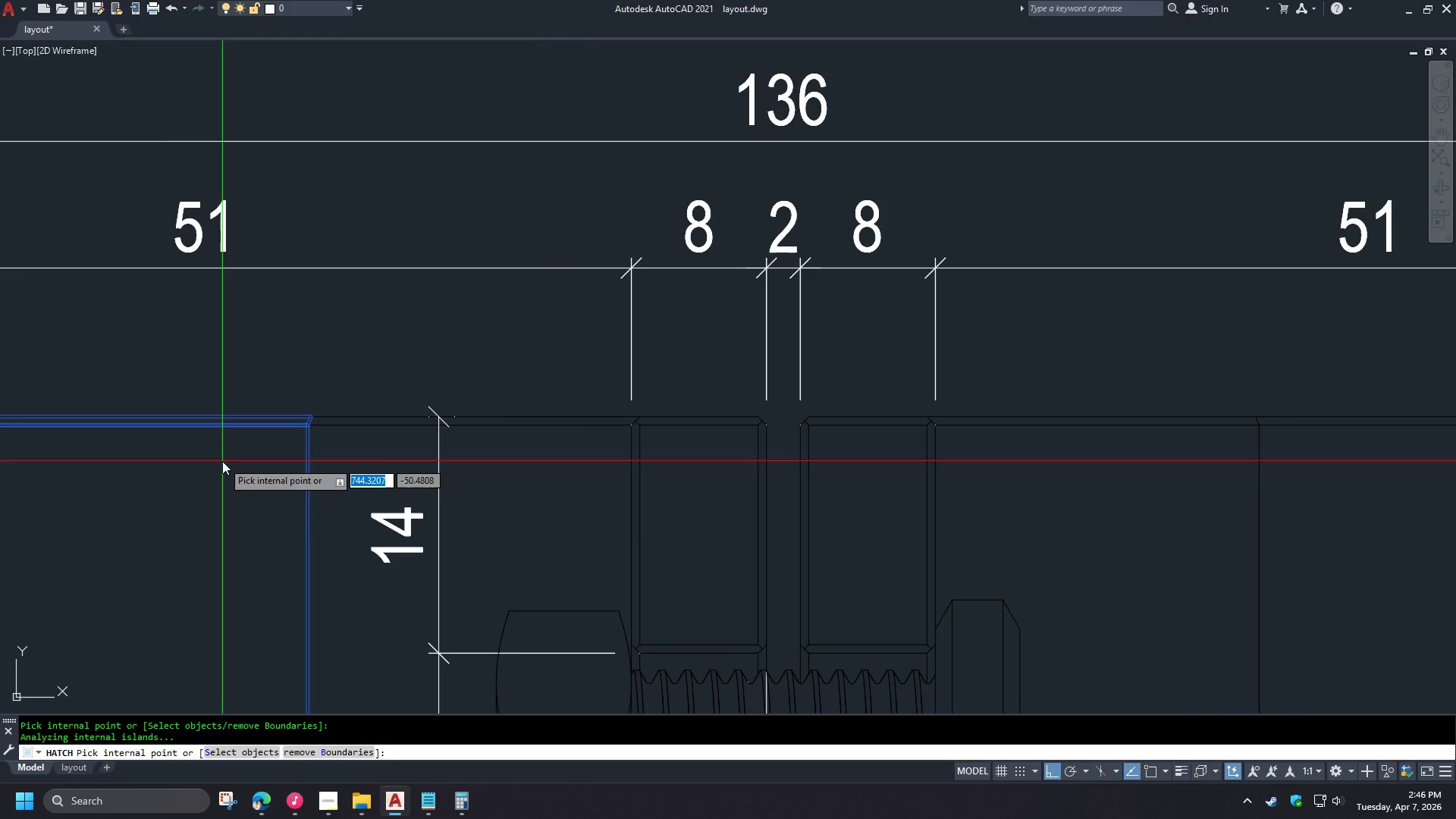 
scroll: coordinate [214, 468], scroll_direction: down, amount: 3.0
 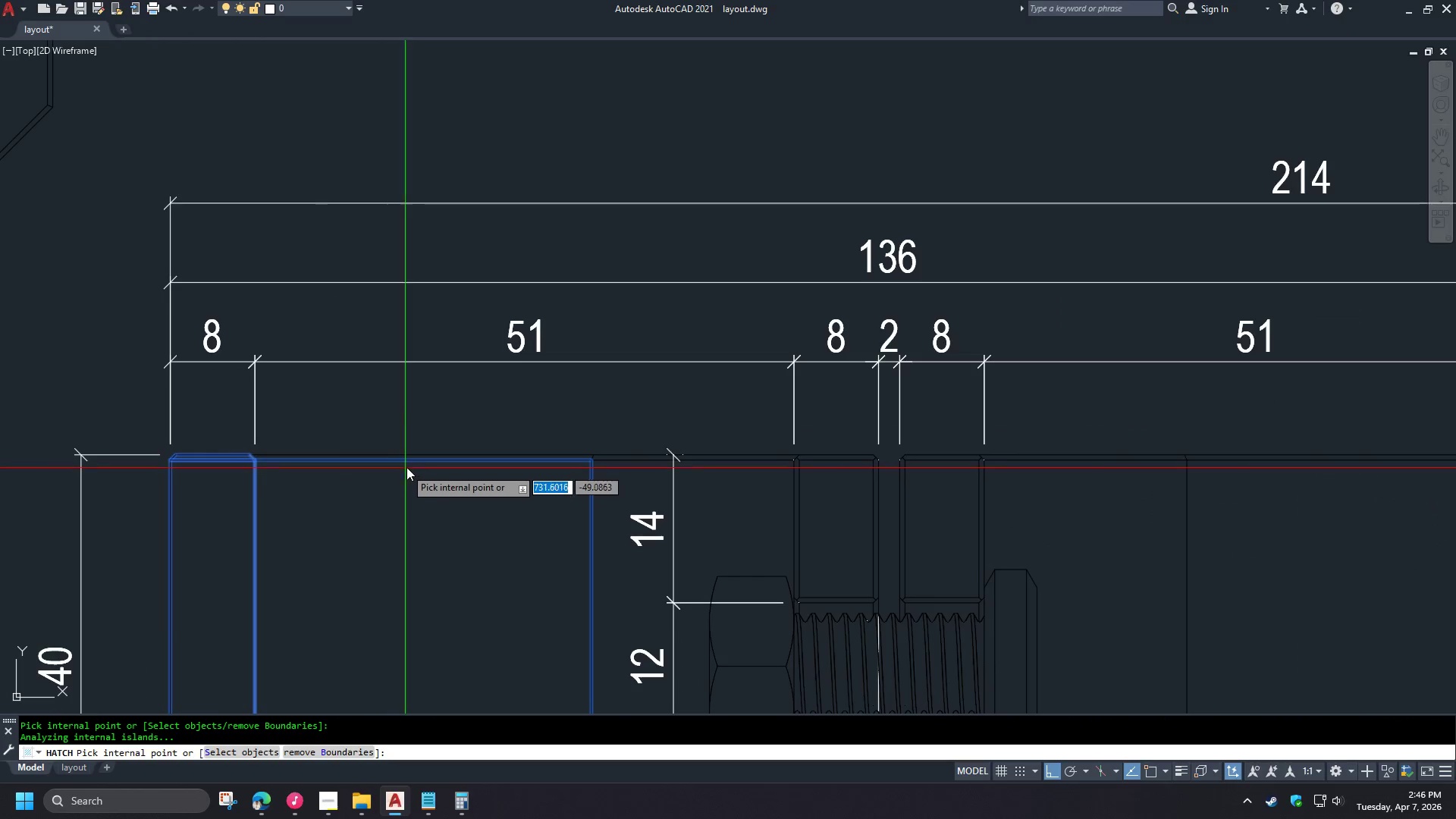 
scroll: coordinate [431, 462], scroll_direction: up, amount: 1.0
 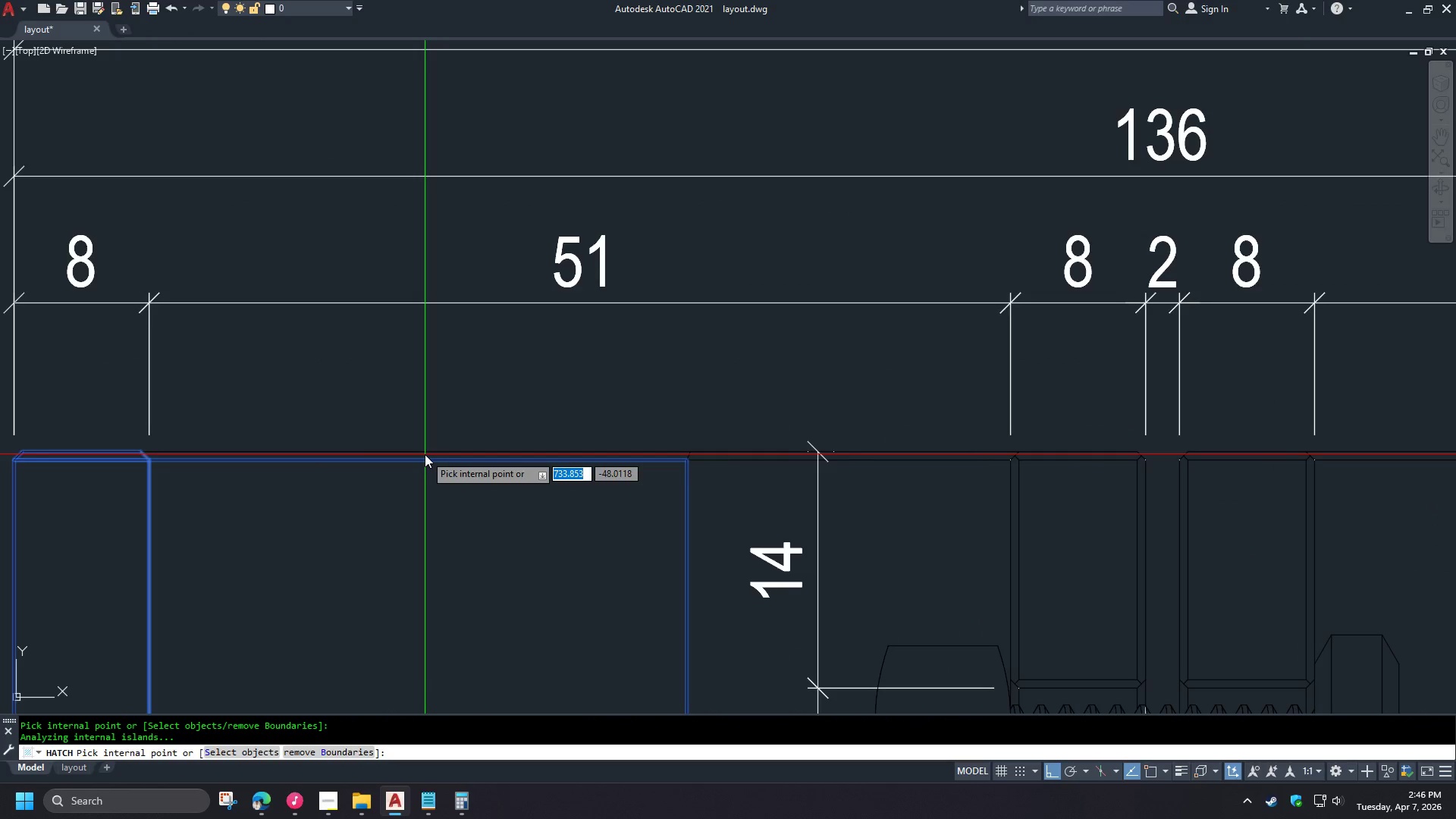 
left_click([475, 413])
 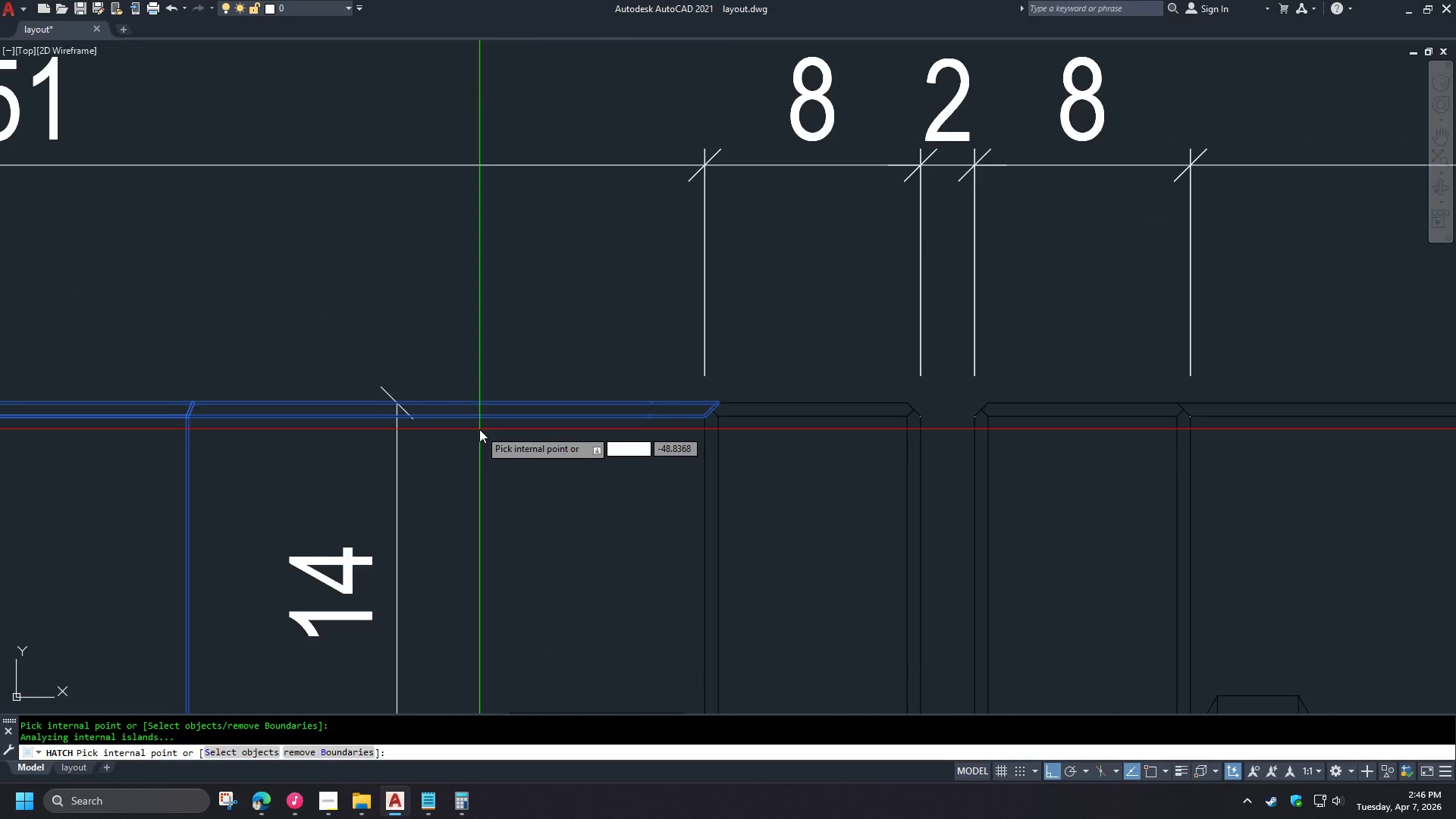 
scroll: coordinate [508, 441], scroll_direction: up, amount: 1.0
 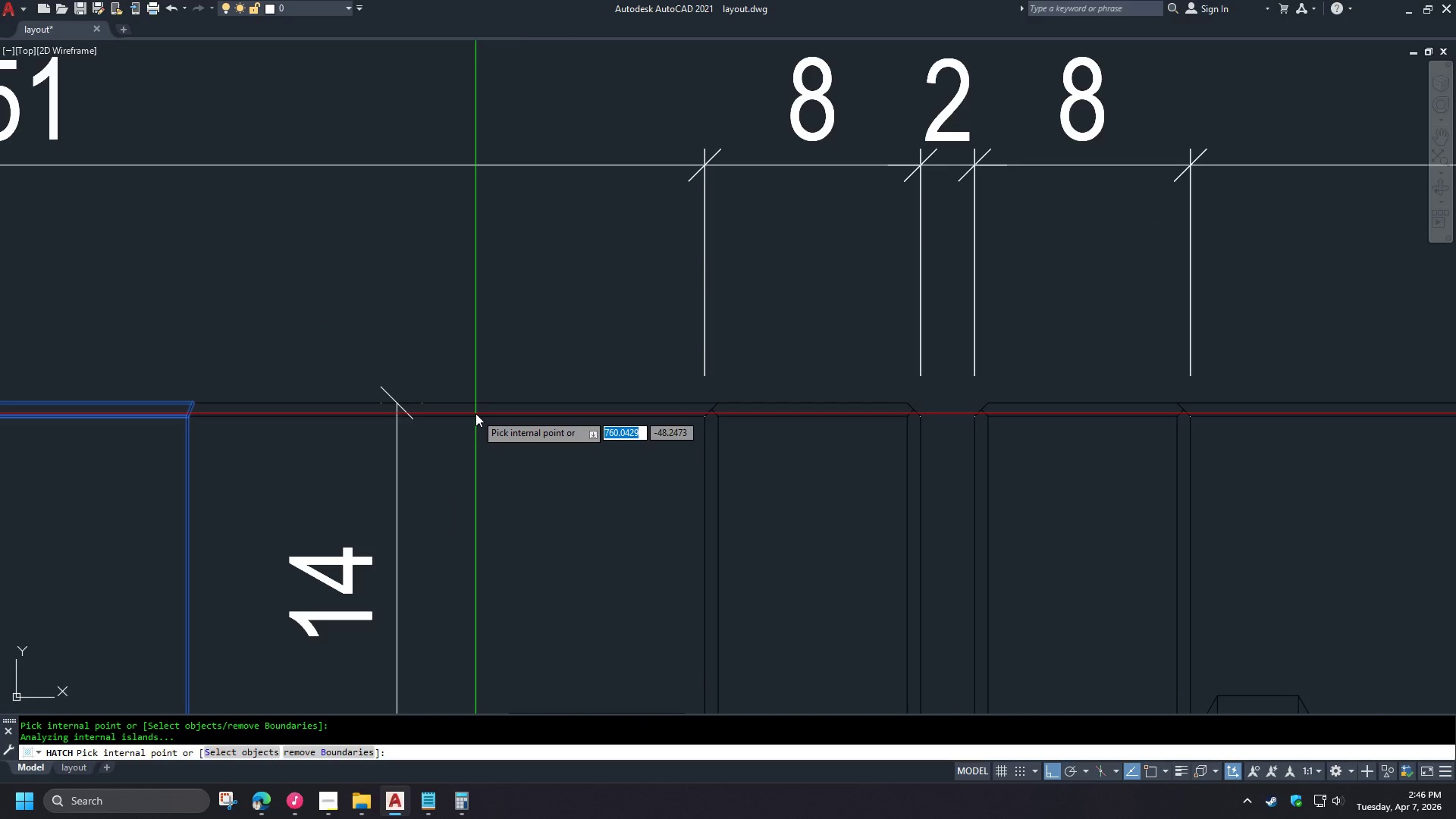 
left_click([512, 412])
 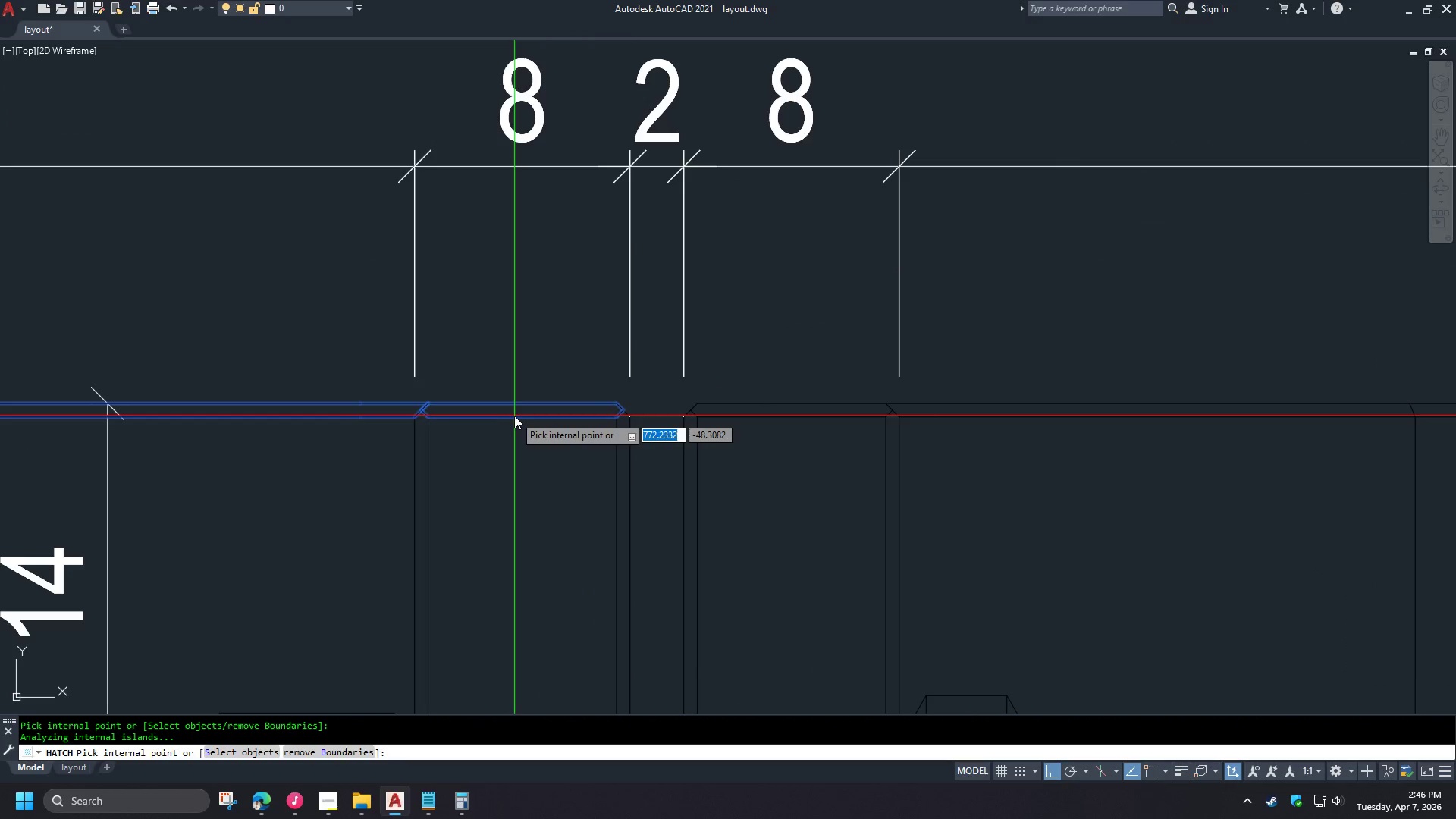 
scroll: coordinate [475, 431], scroll_direction: down, amount: 2.0
 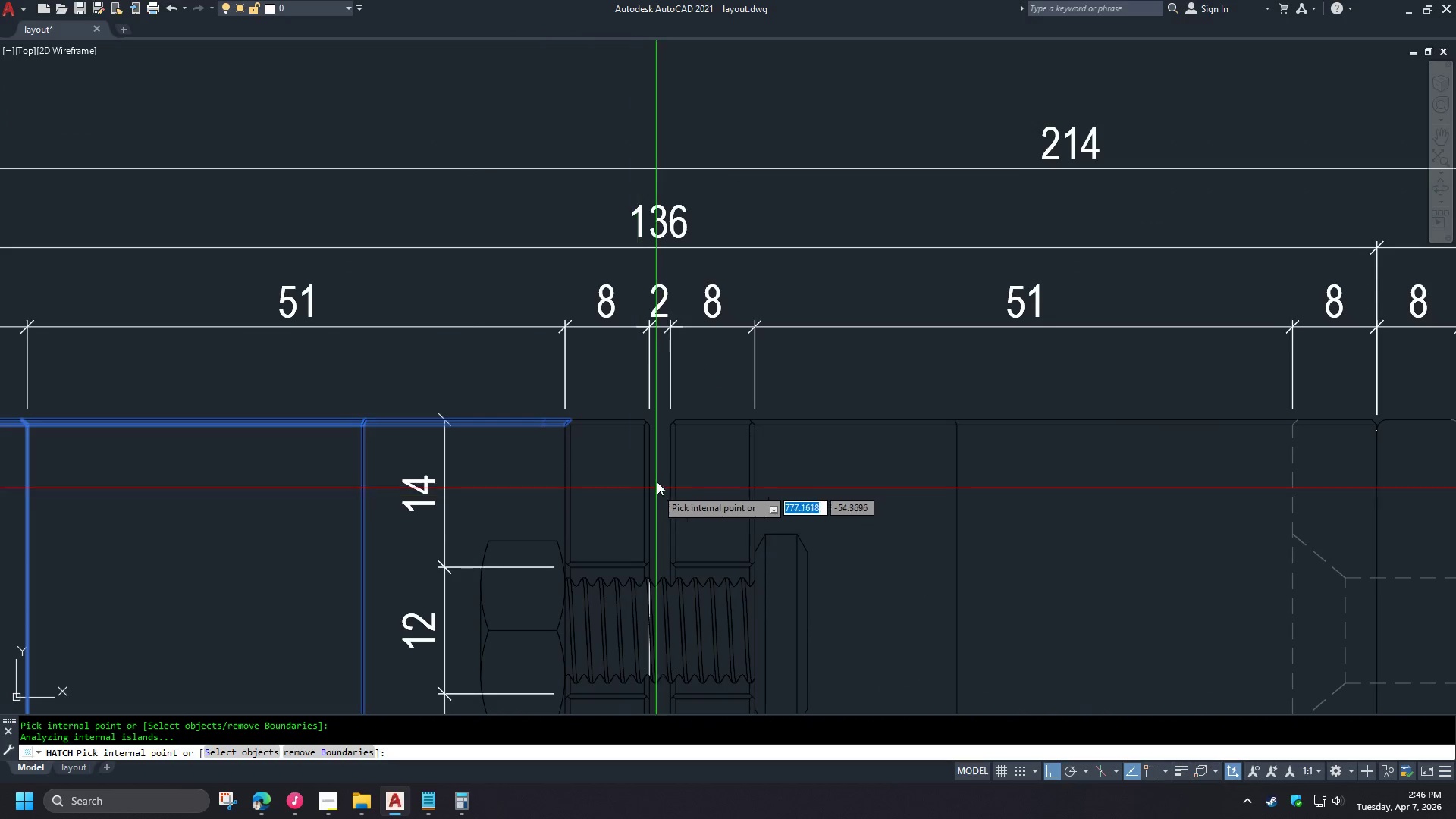 
scroll: coordinate [648, 426], scroll_direction: up, amount: 2.0
 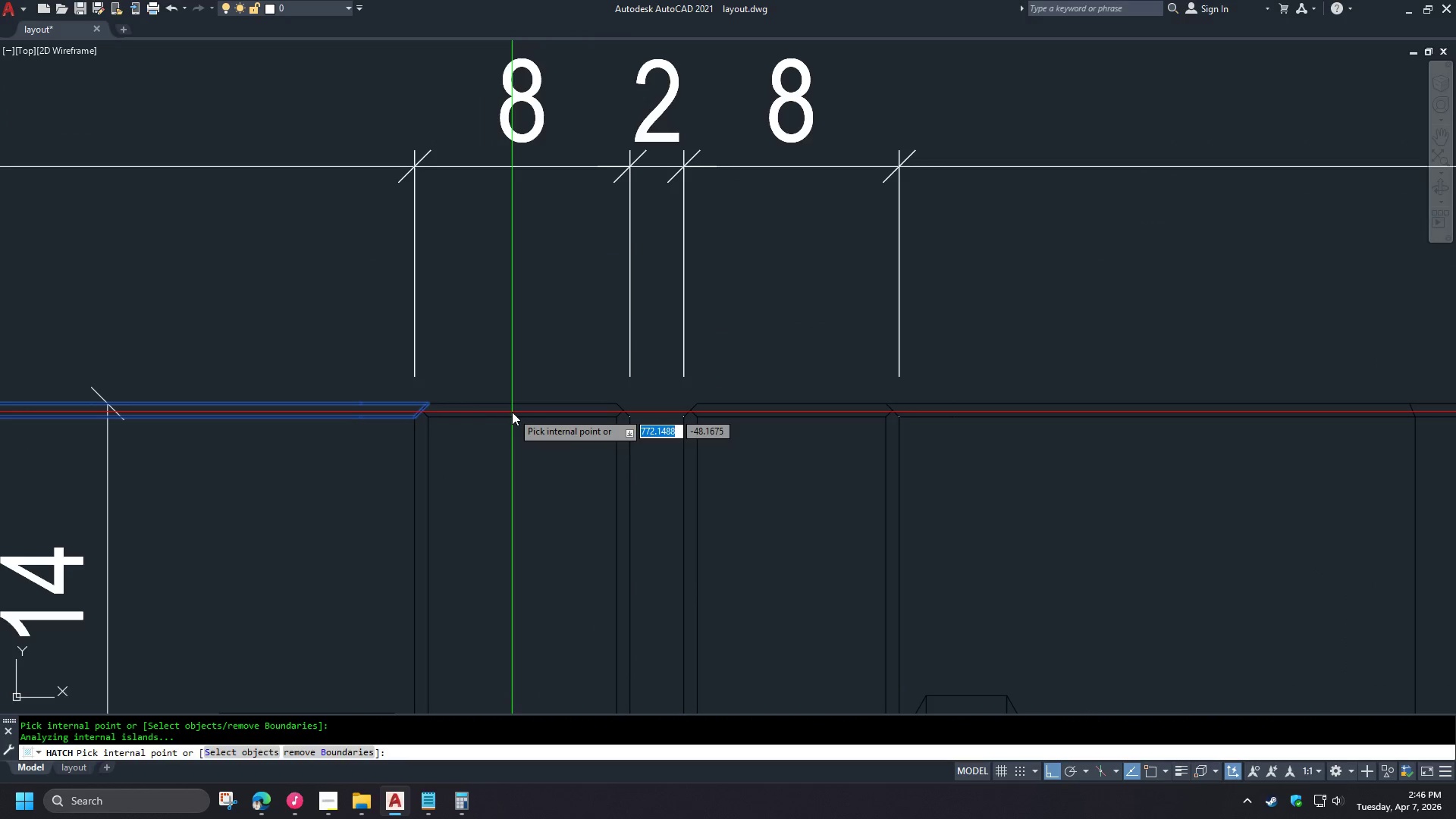 
scroll: coordinate [522, 395], scroll_direction: down, amount: 3.0
 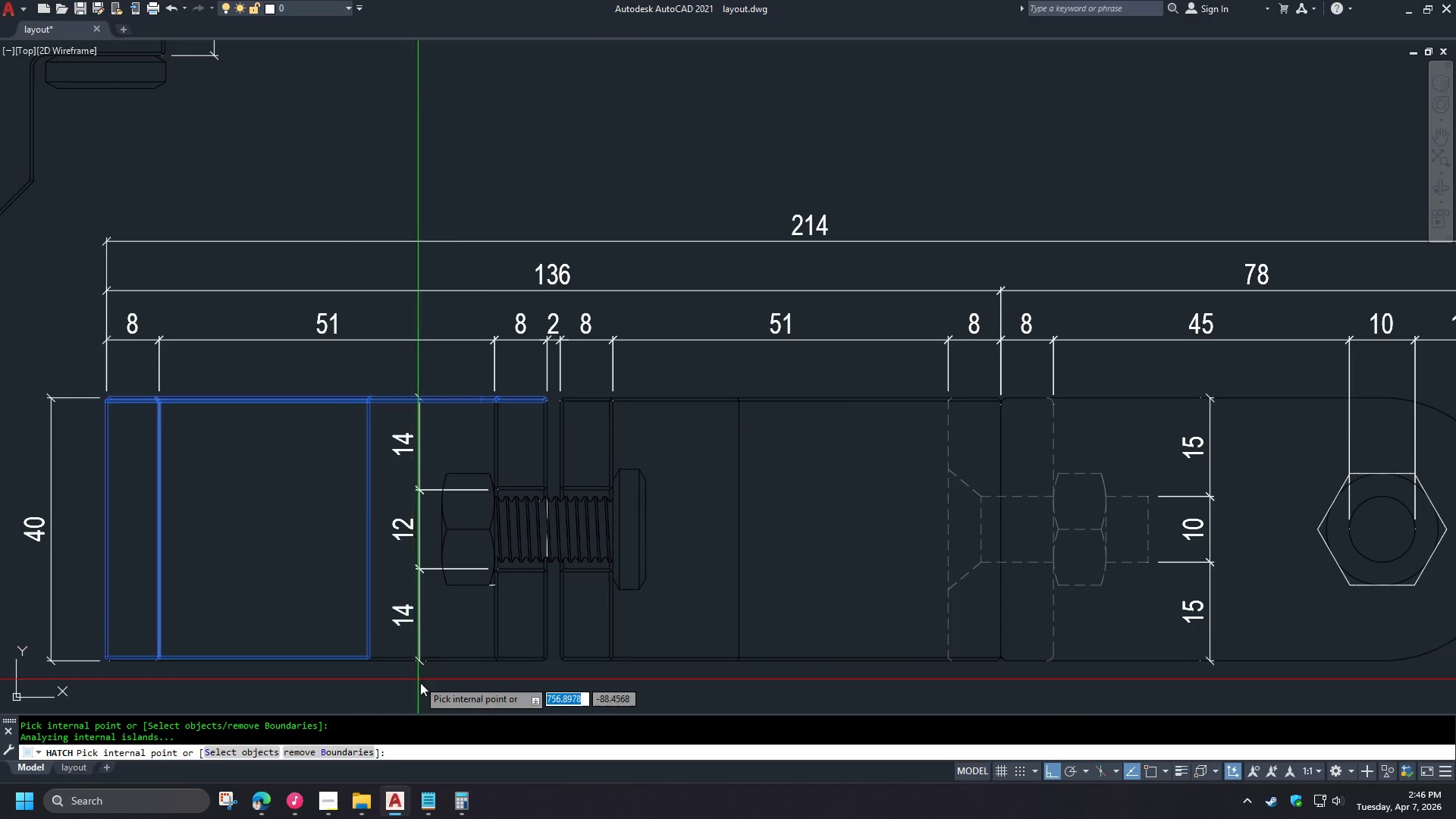 
scroll: coordinate [394, 679], scroll_direction: up, amount: 3.0
 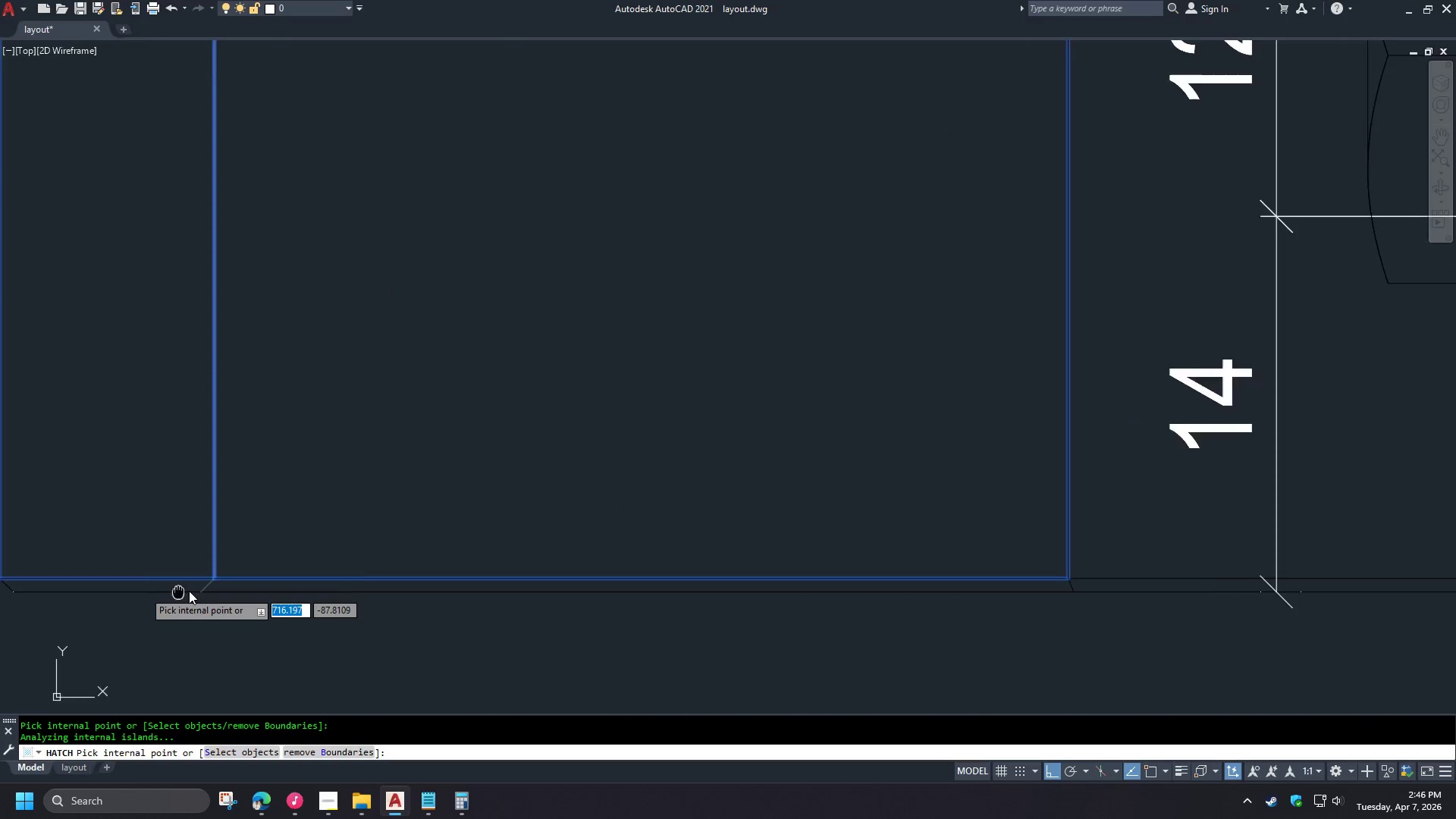 
left_click([292, 581])
 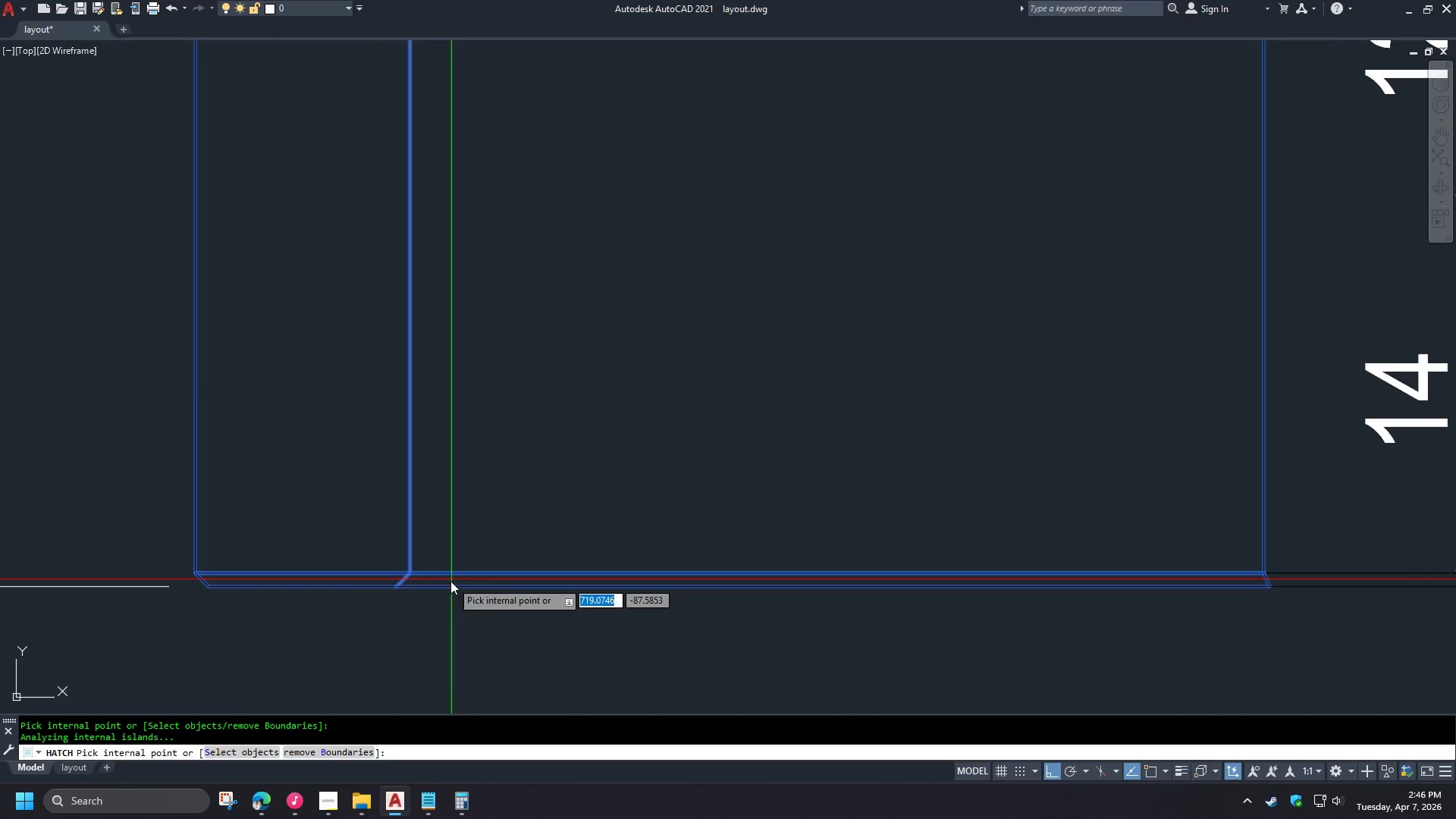 
left_click([500, 631])
 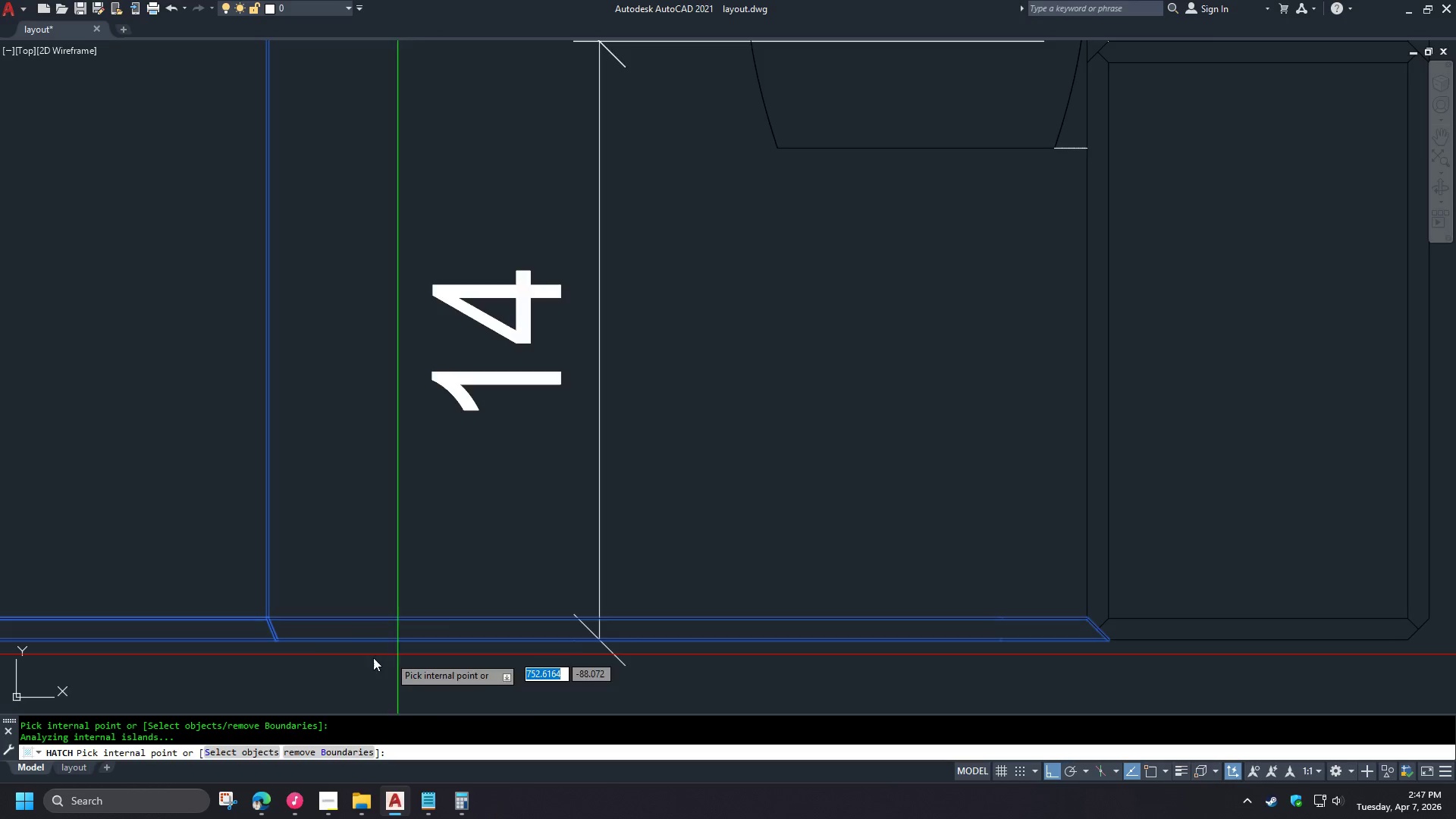 
left_click([500, 558])
 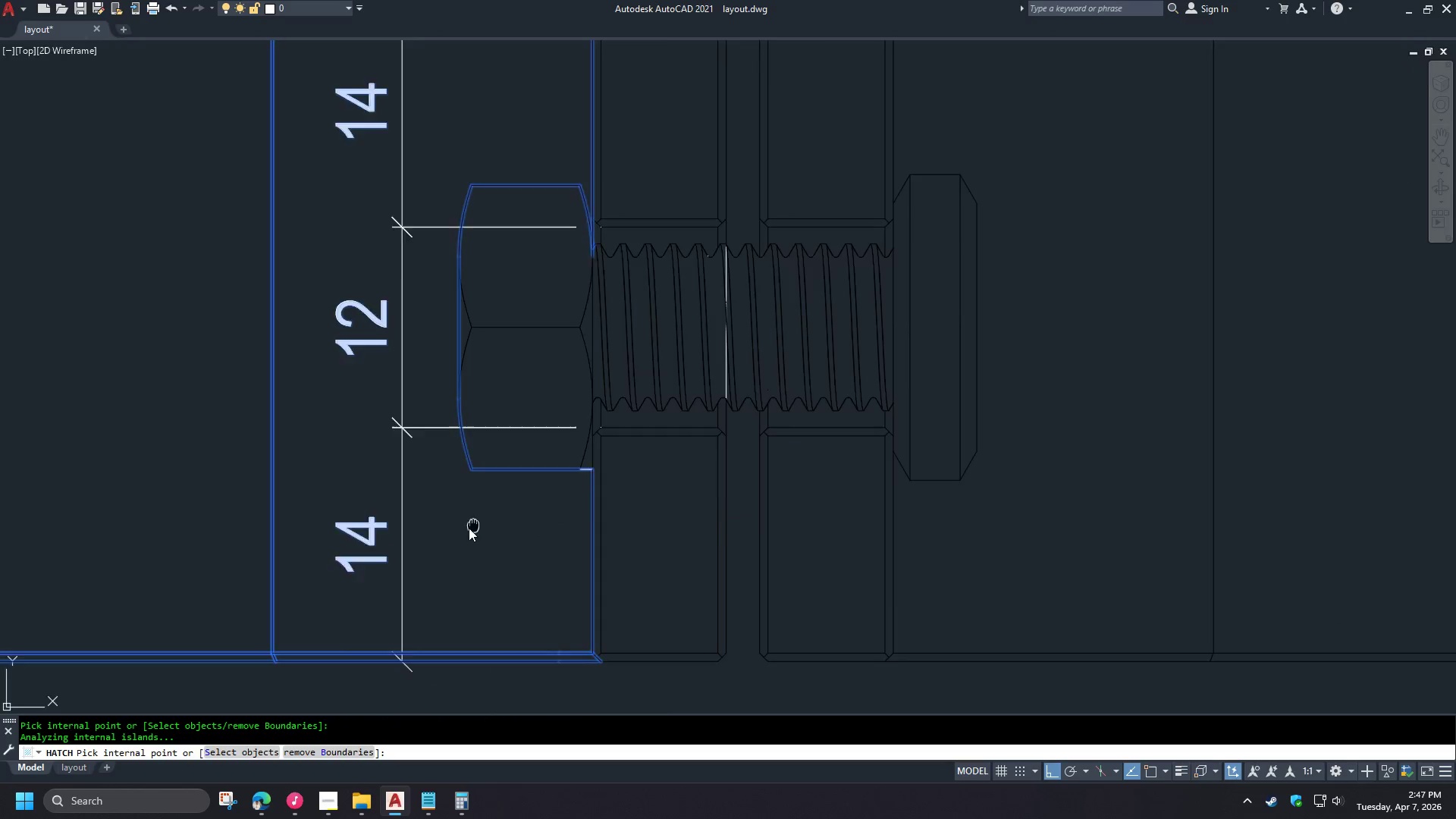 
scroll: coordinate [264, 618], scroll_direction: down, amount: 2.0
 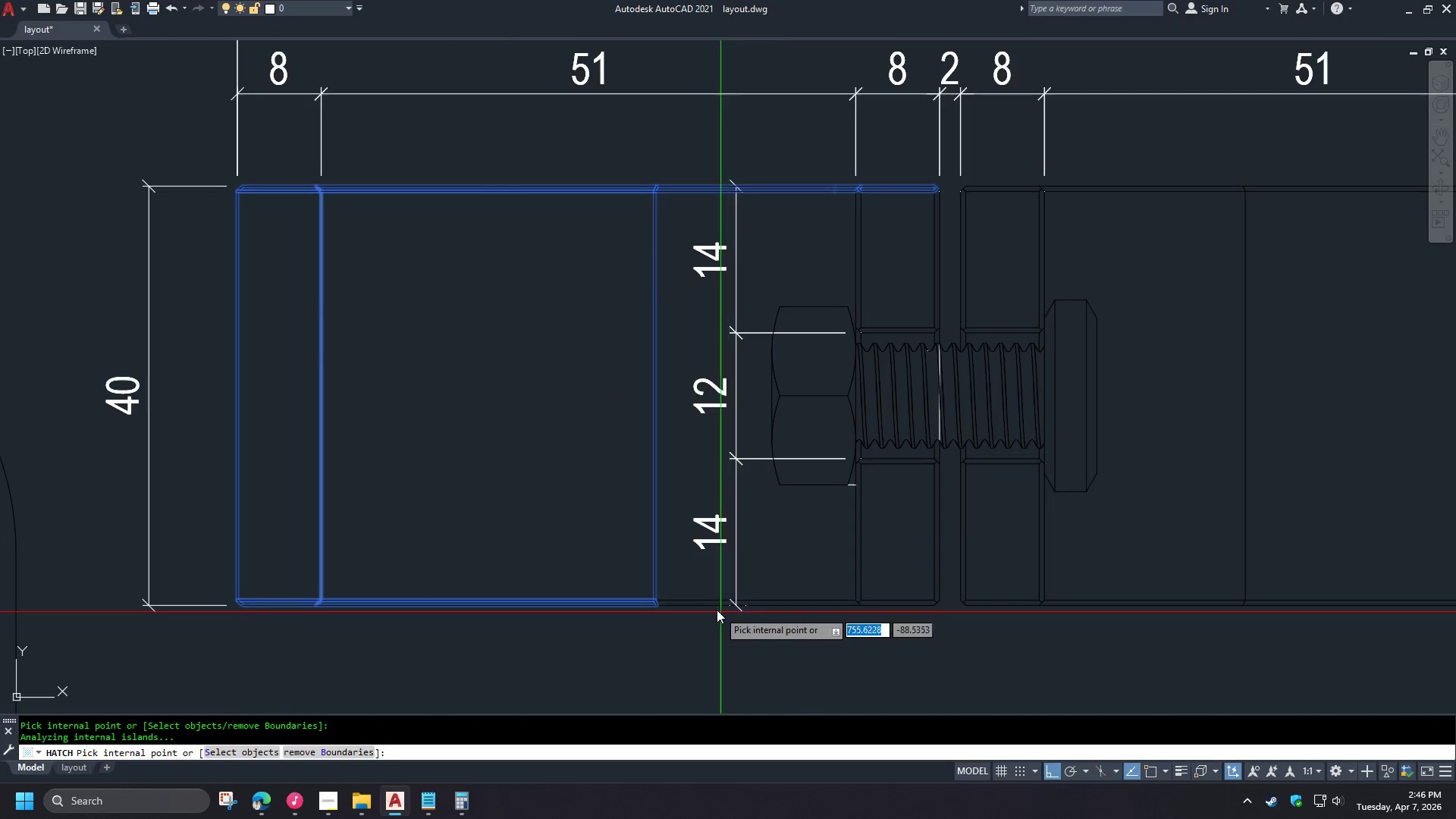 
scroll: coordinate [766, 592], scroll_direction: up, amount: 3.0
 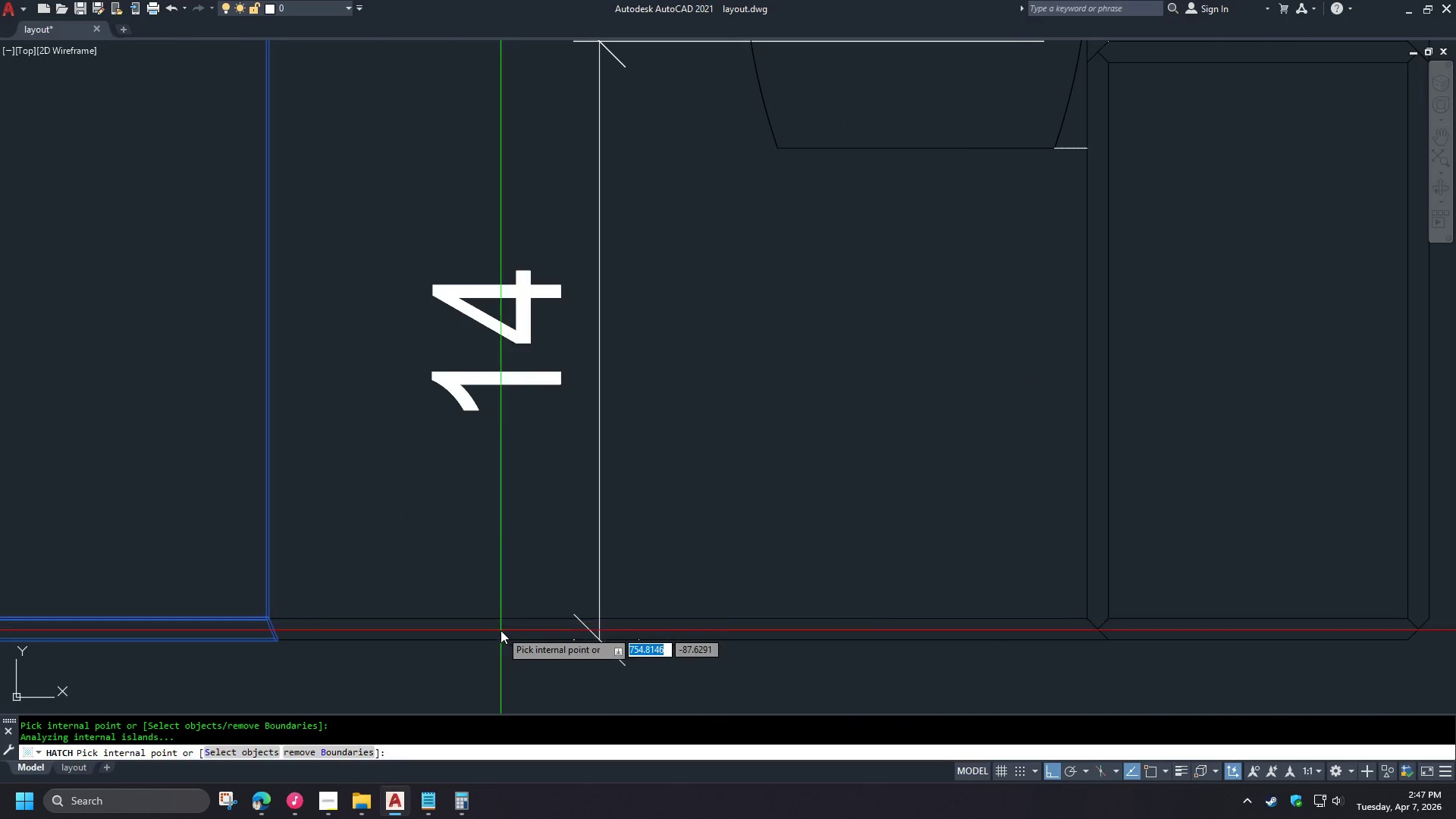 
key(Space)
 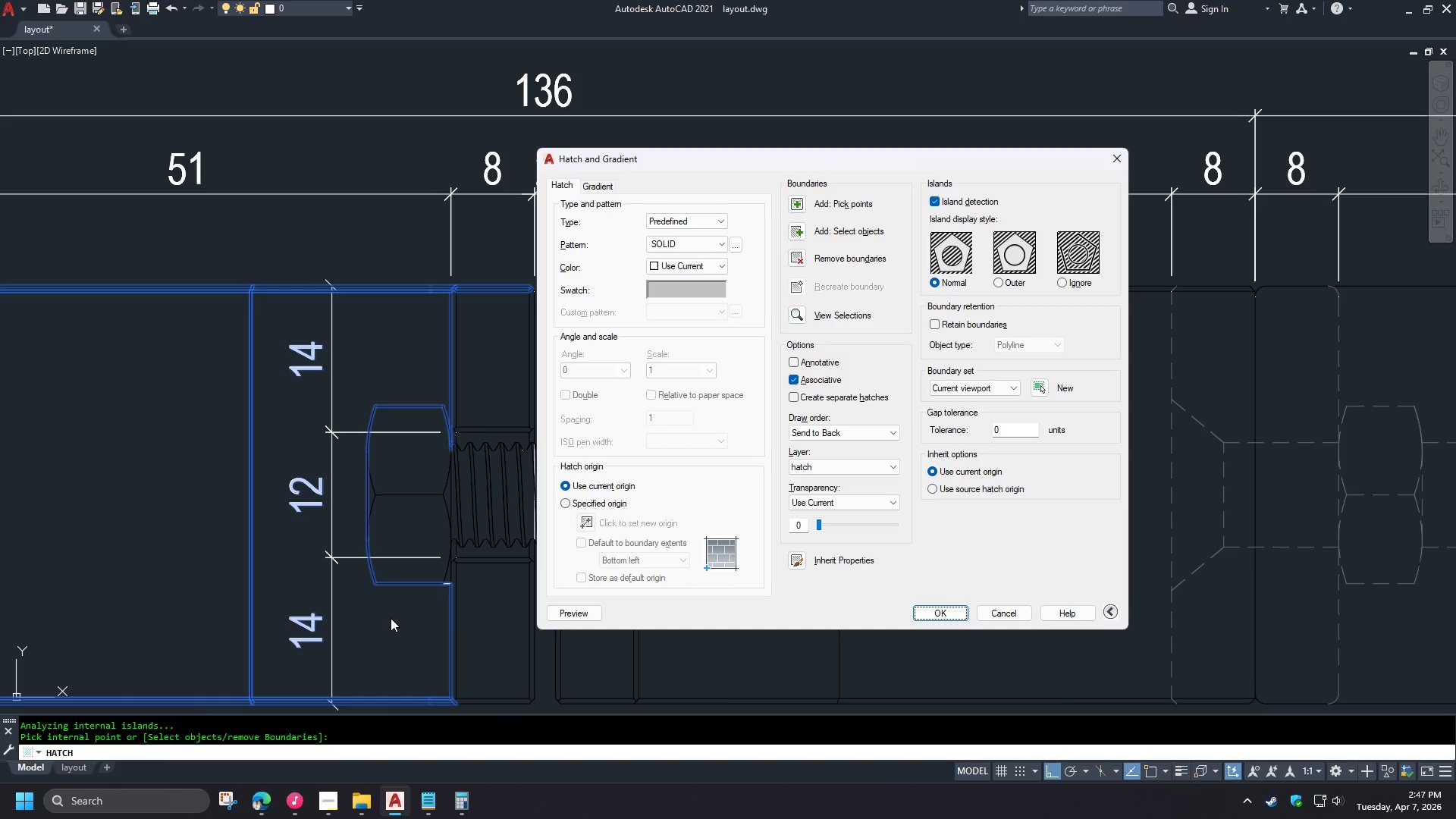 
key(Space)
 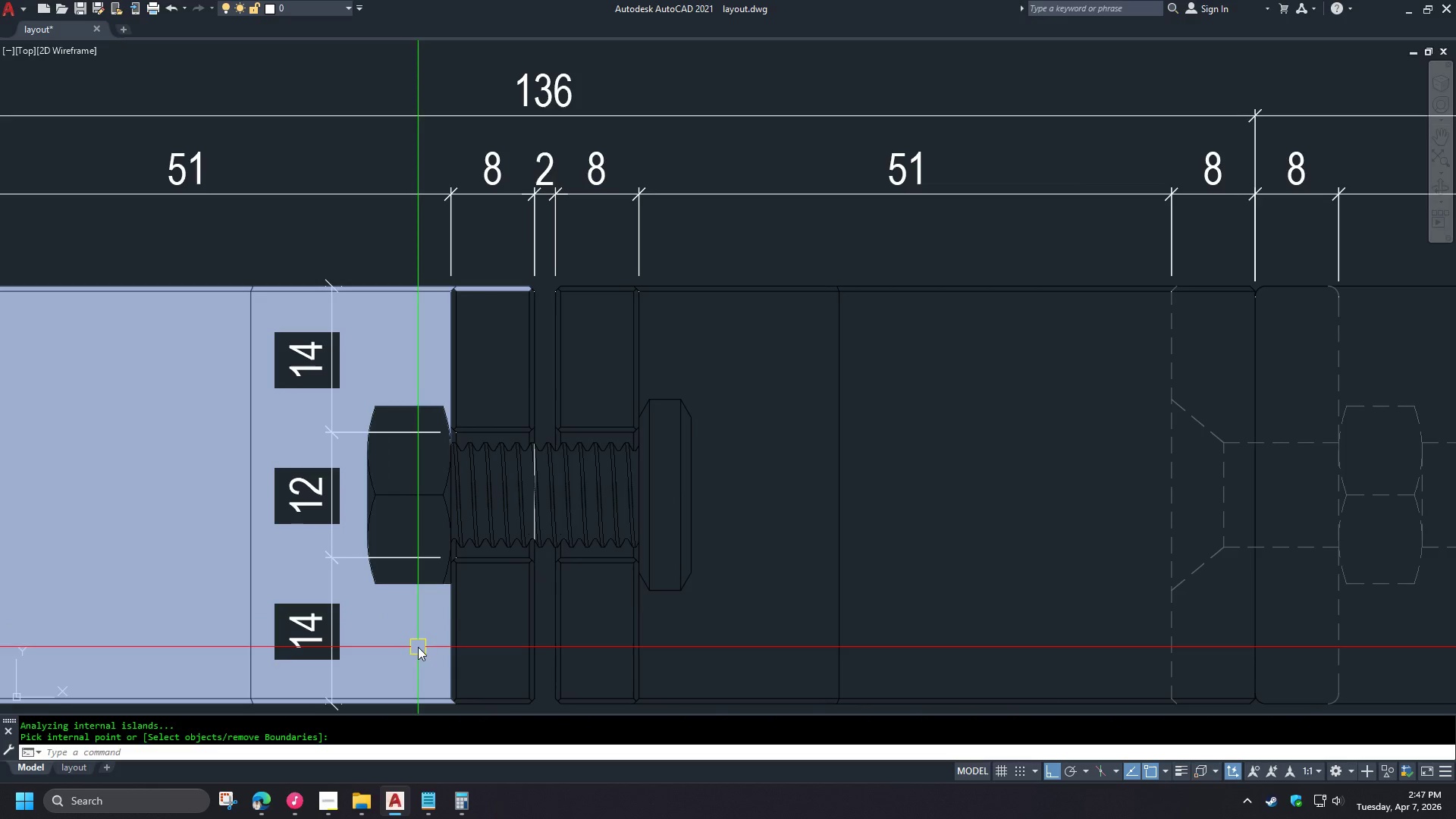 
scroll: coordinate [286, 660], scroll_direction: down, amount: 2.0
 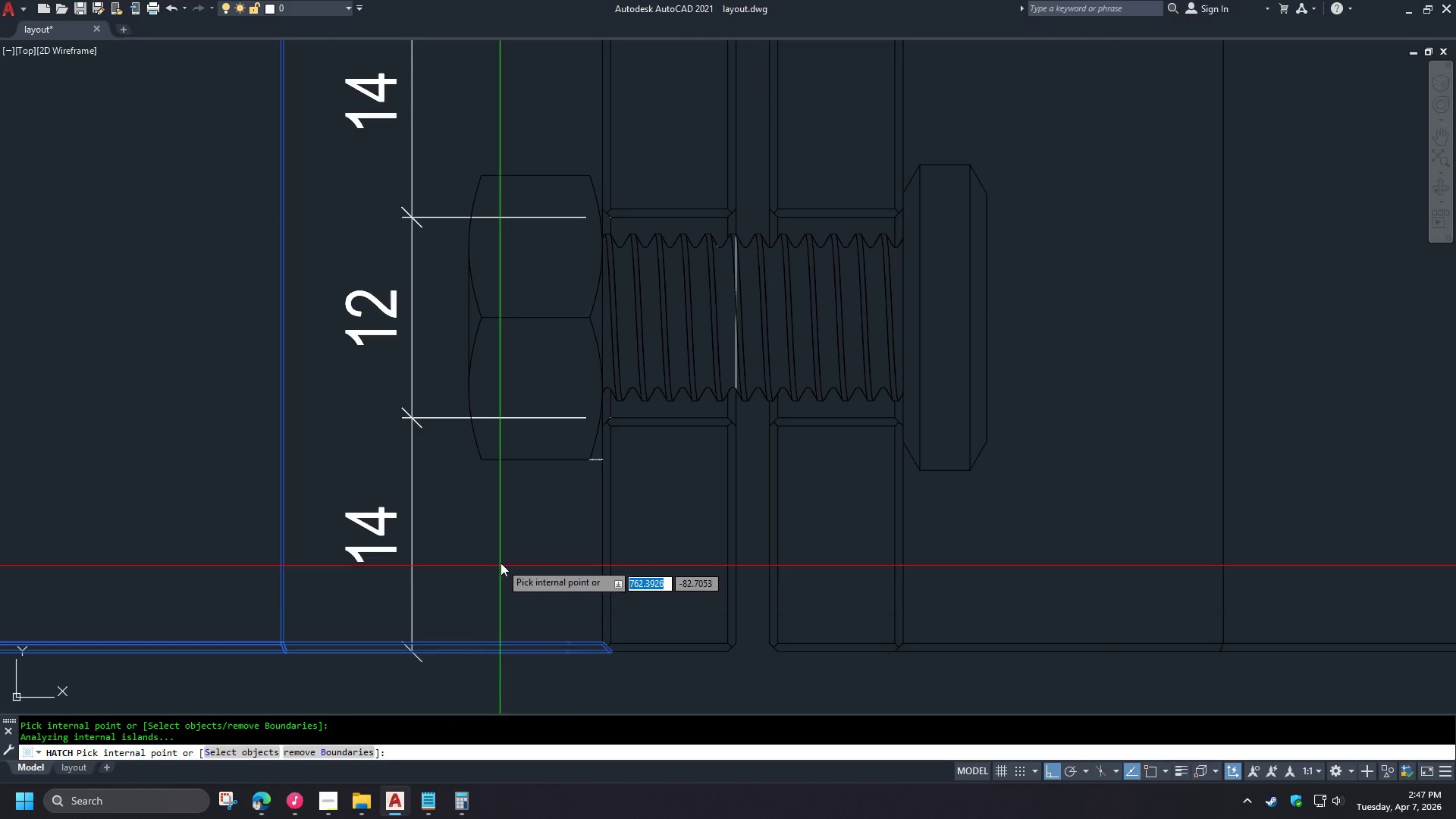 
left_click([403, 623])
 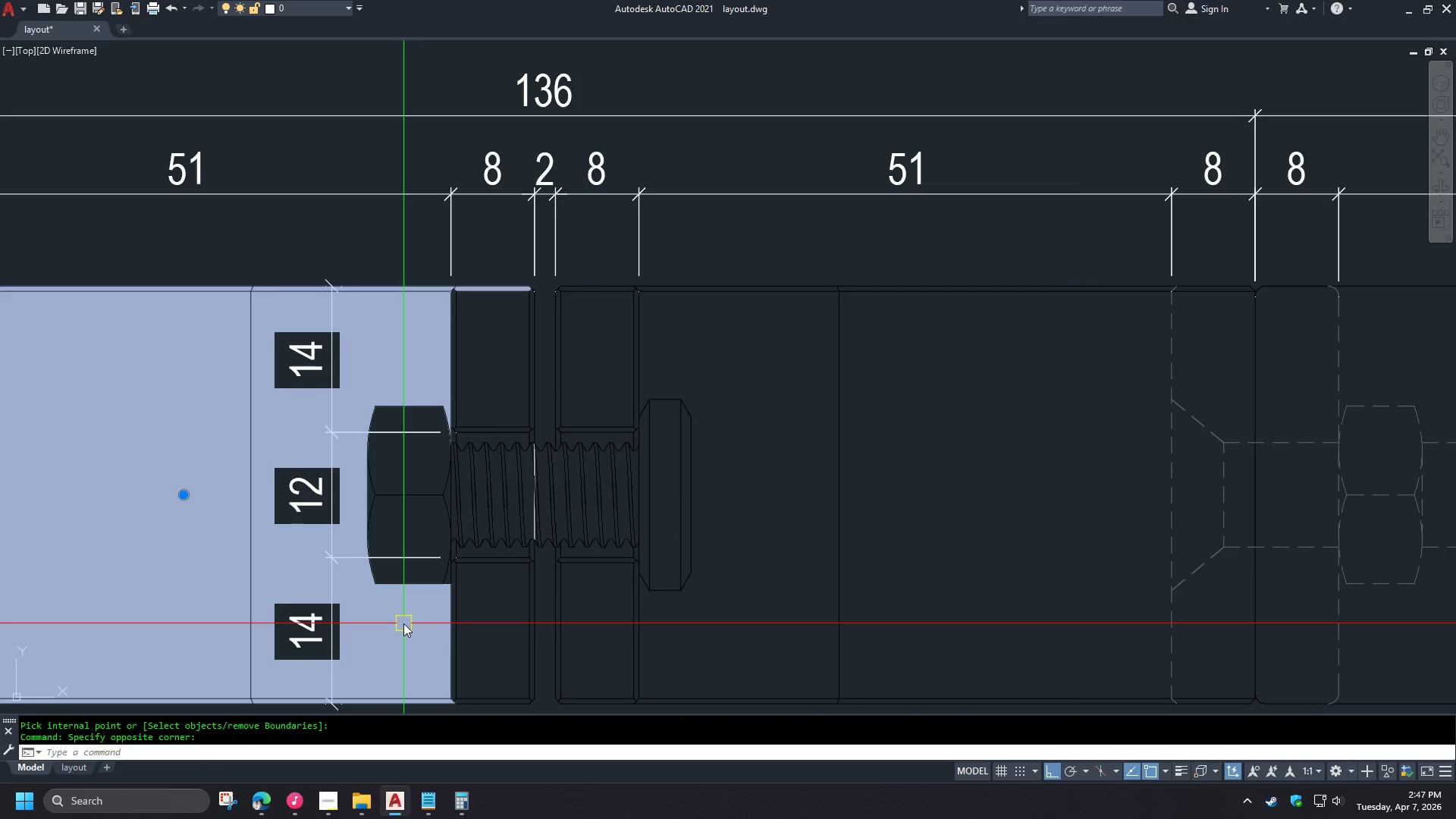 
right_click([403, 623])
 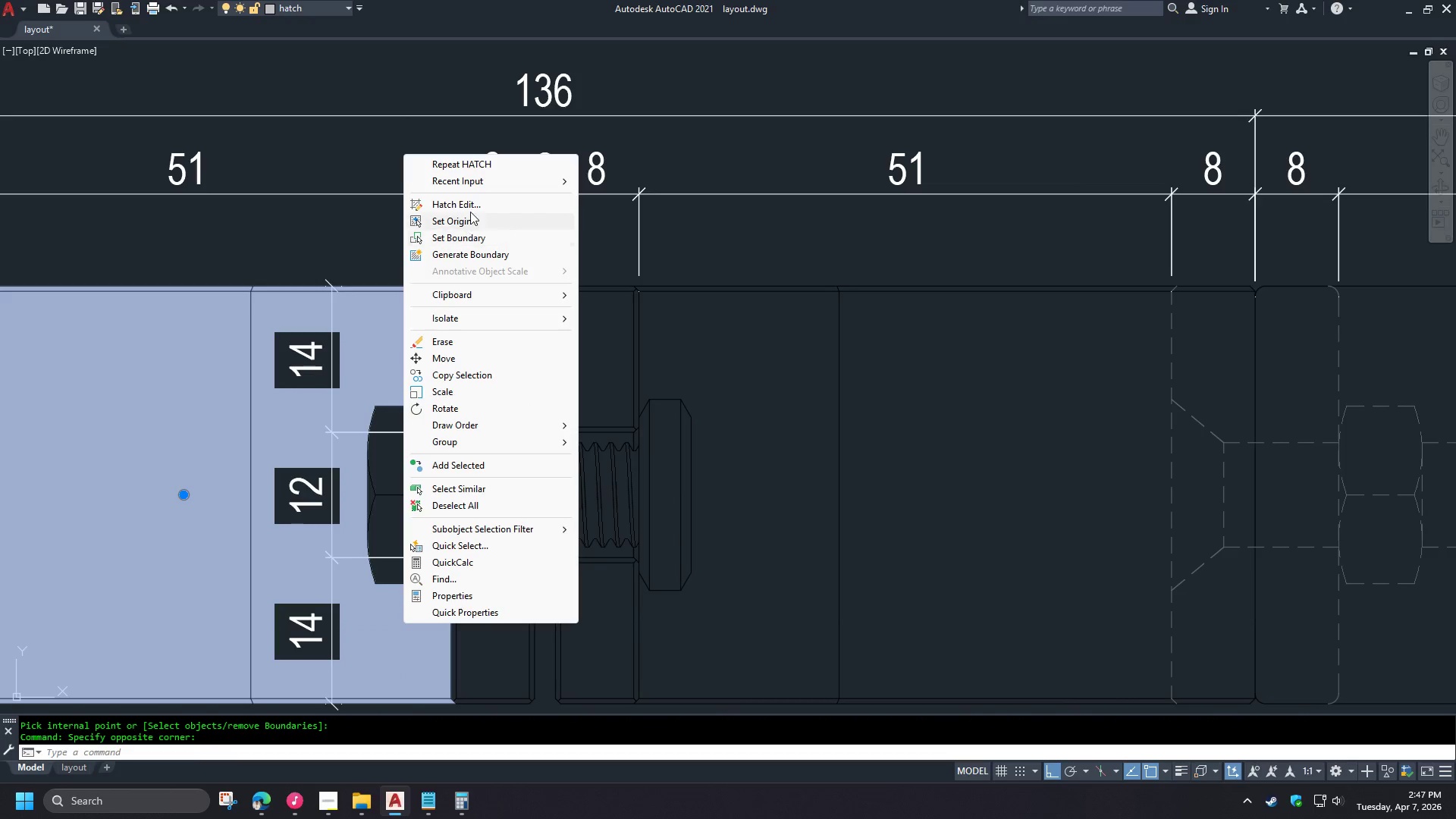 
scroll: coordinate [375, 616], scroll_direction: down, amount: 1.0
 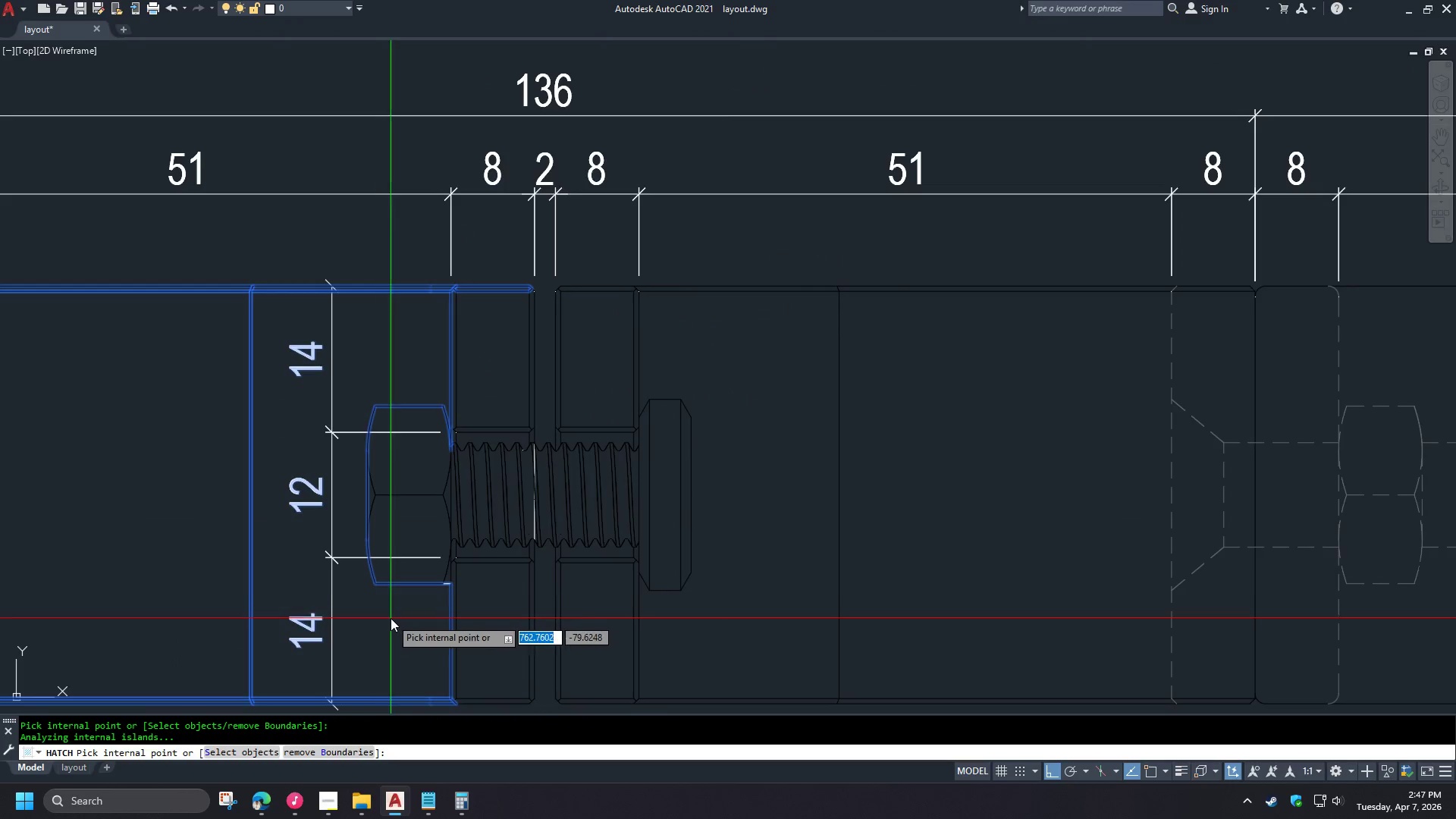 
left_click([470, 206])
 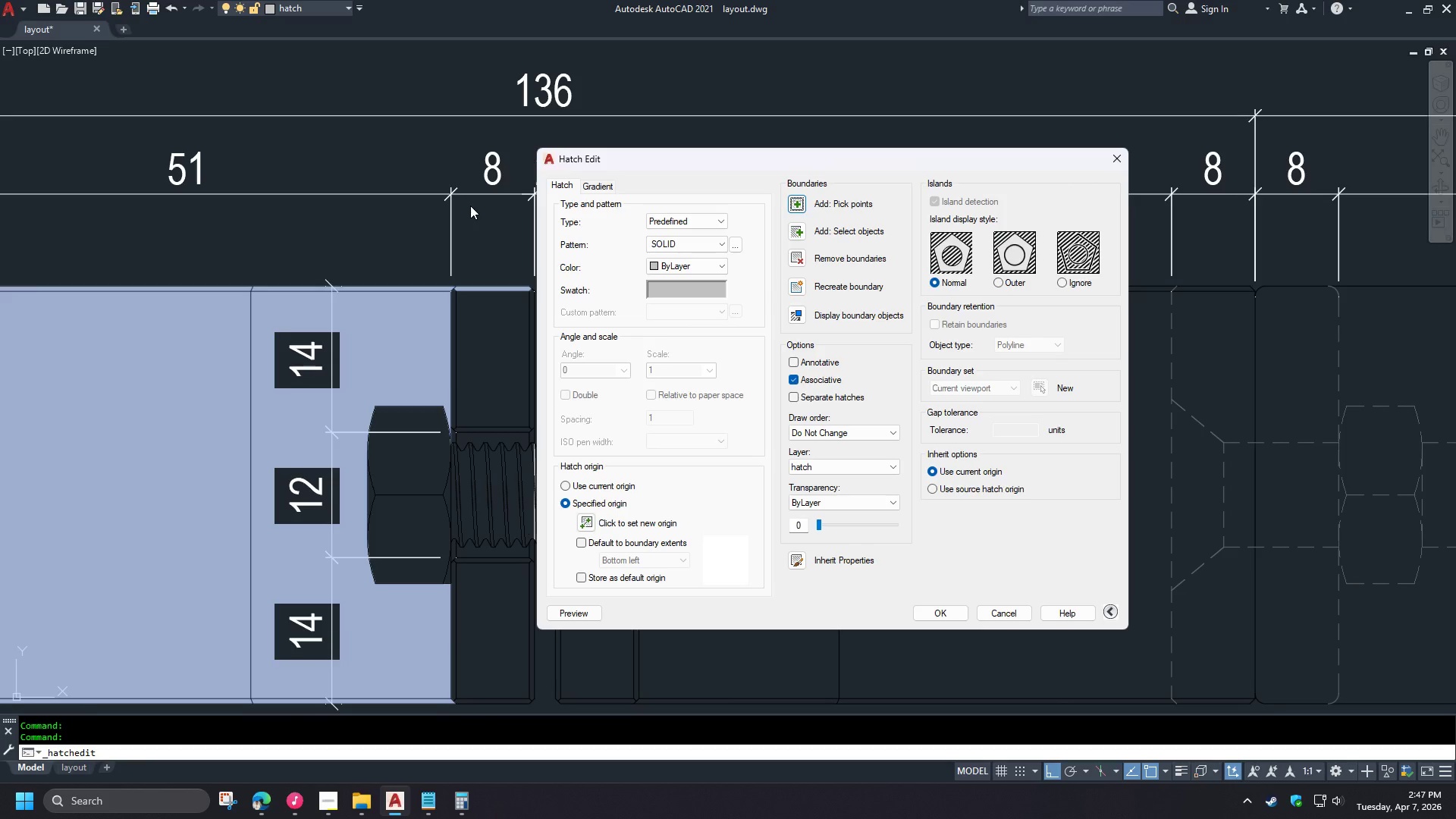 
key(Space)
 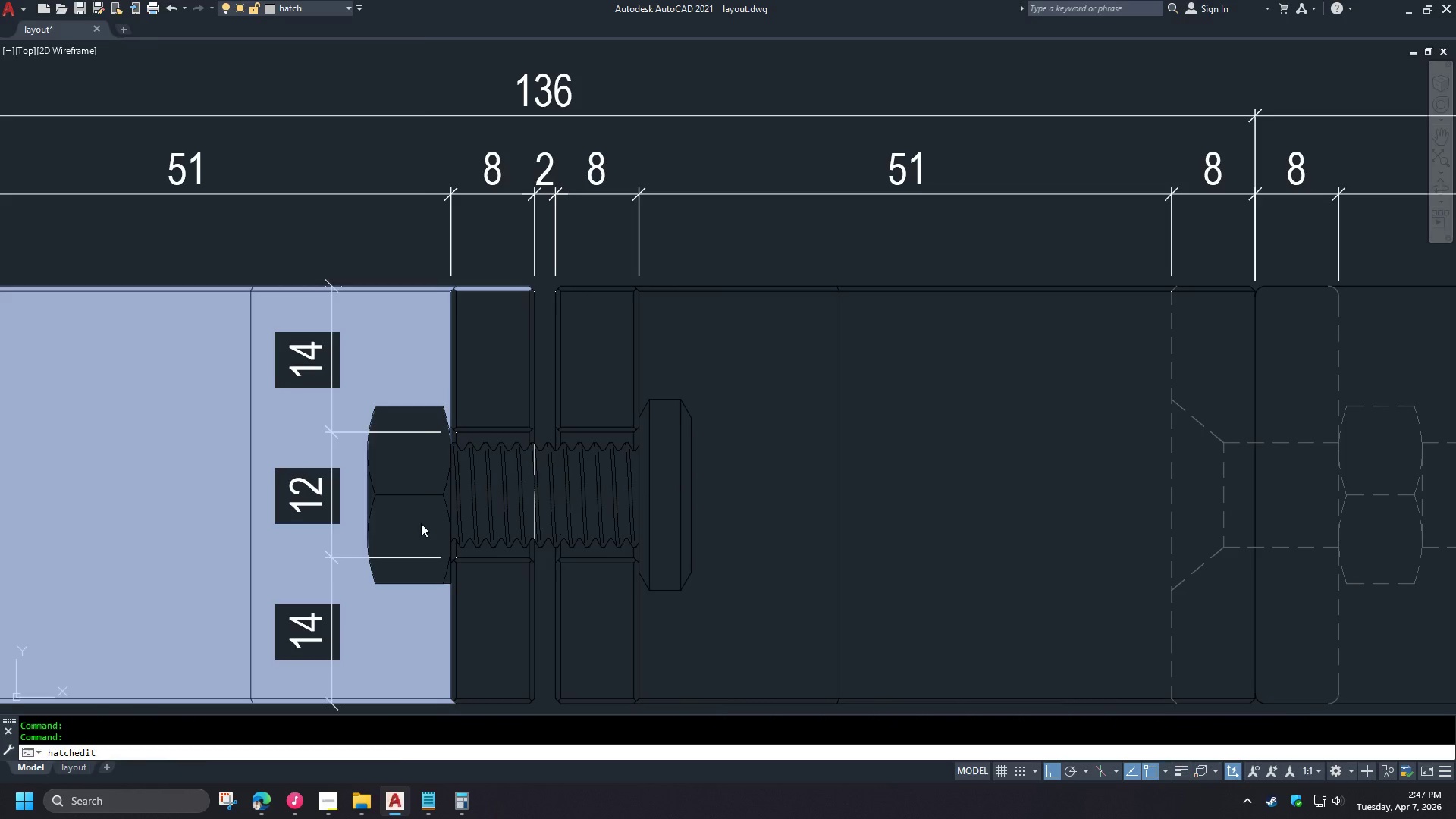 
left_click([486, 695])
 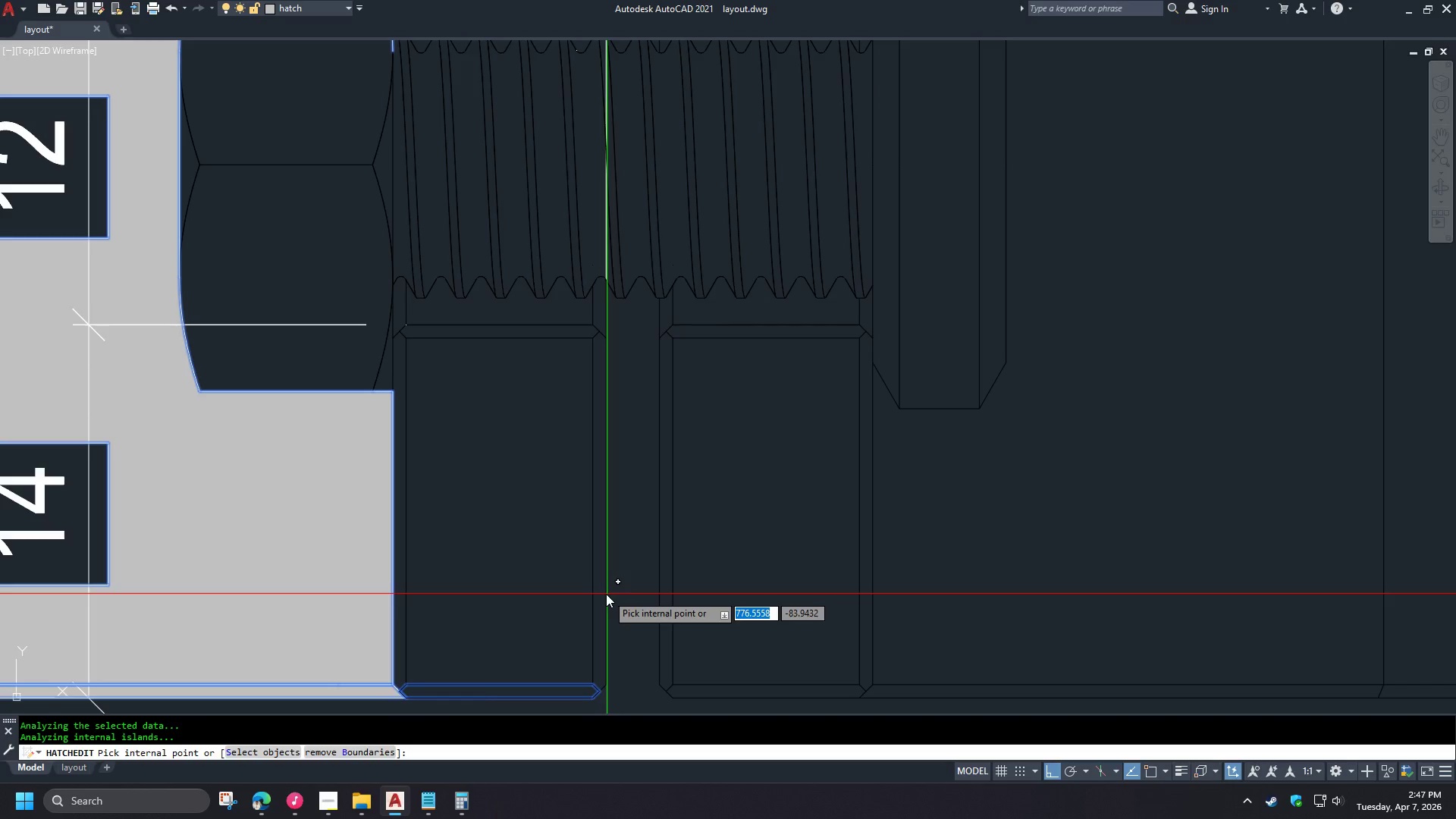 
scroll: coordinate [488, 709], scroll_direction: up, amount: 2.0
 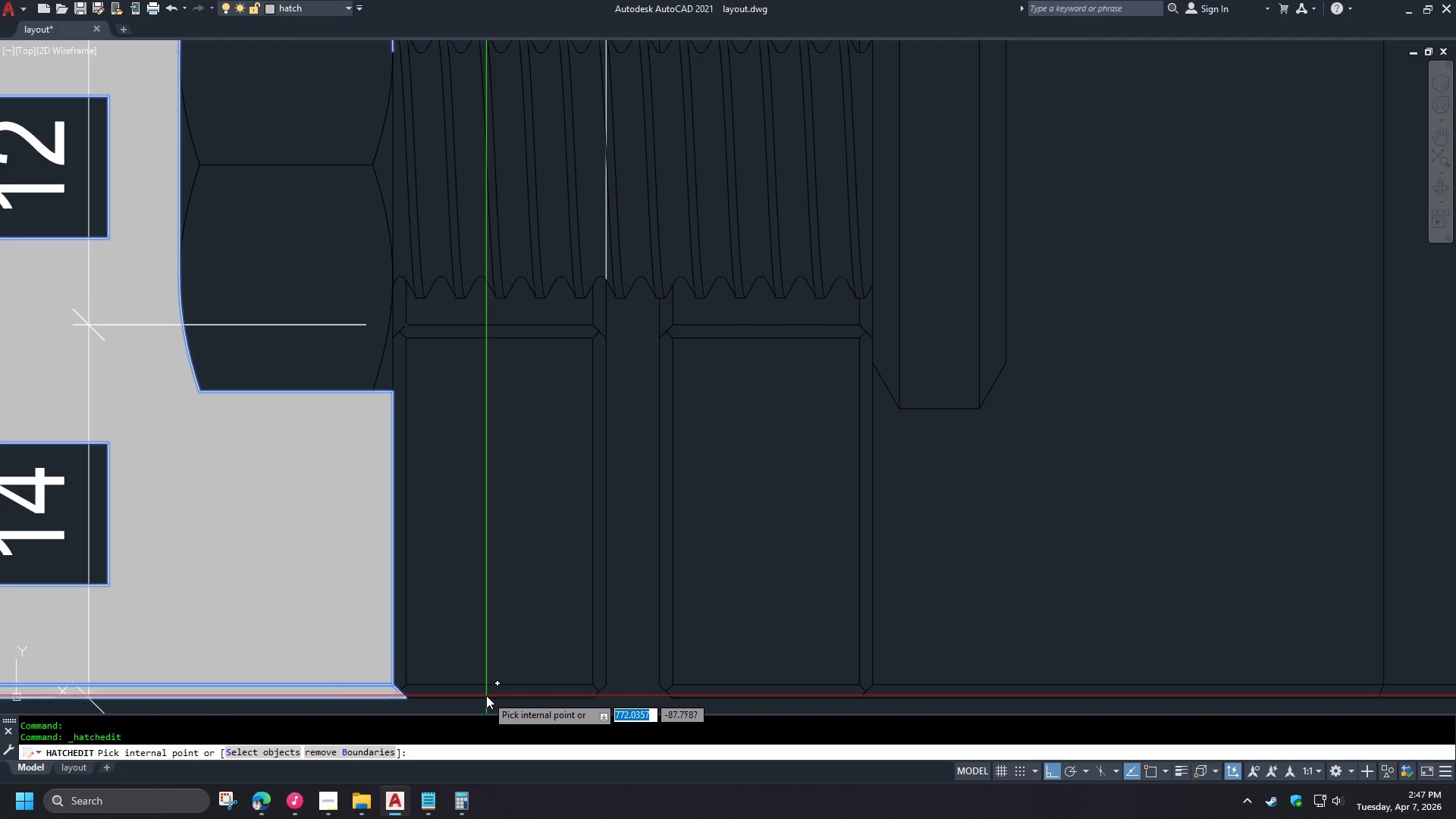 
left_click([604, 588])
 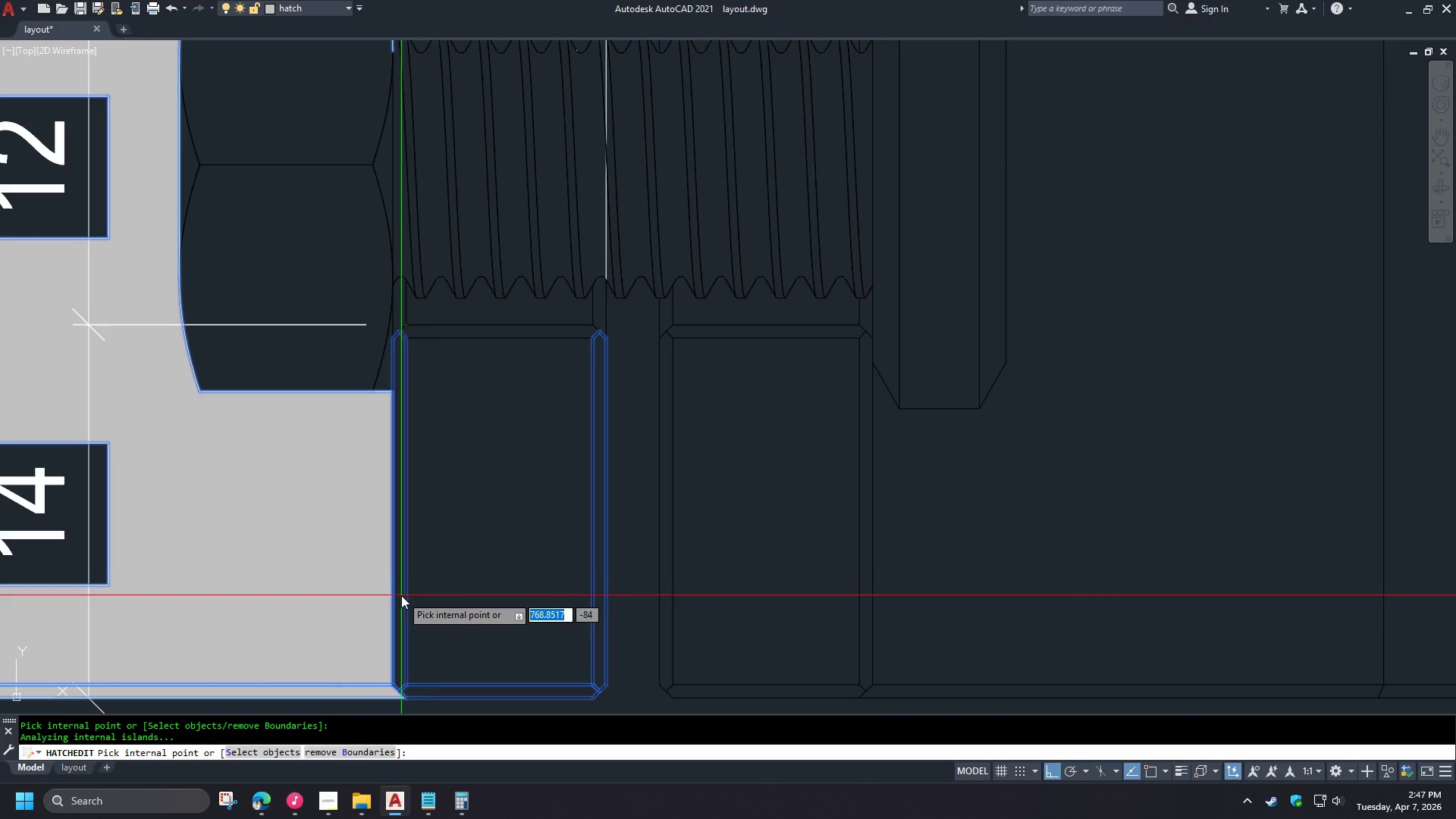 
double_click([480, 526])
 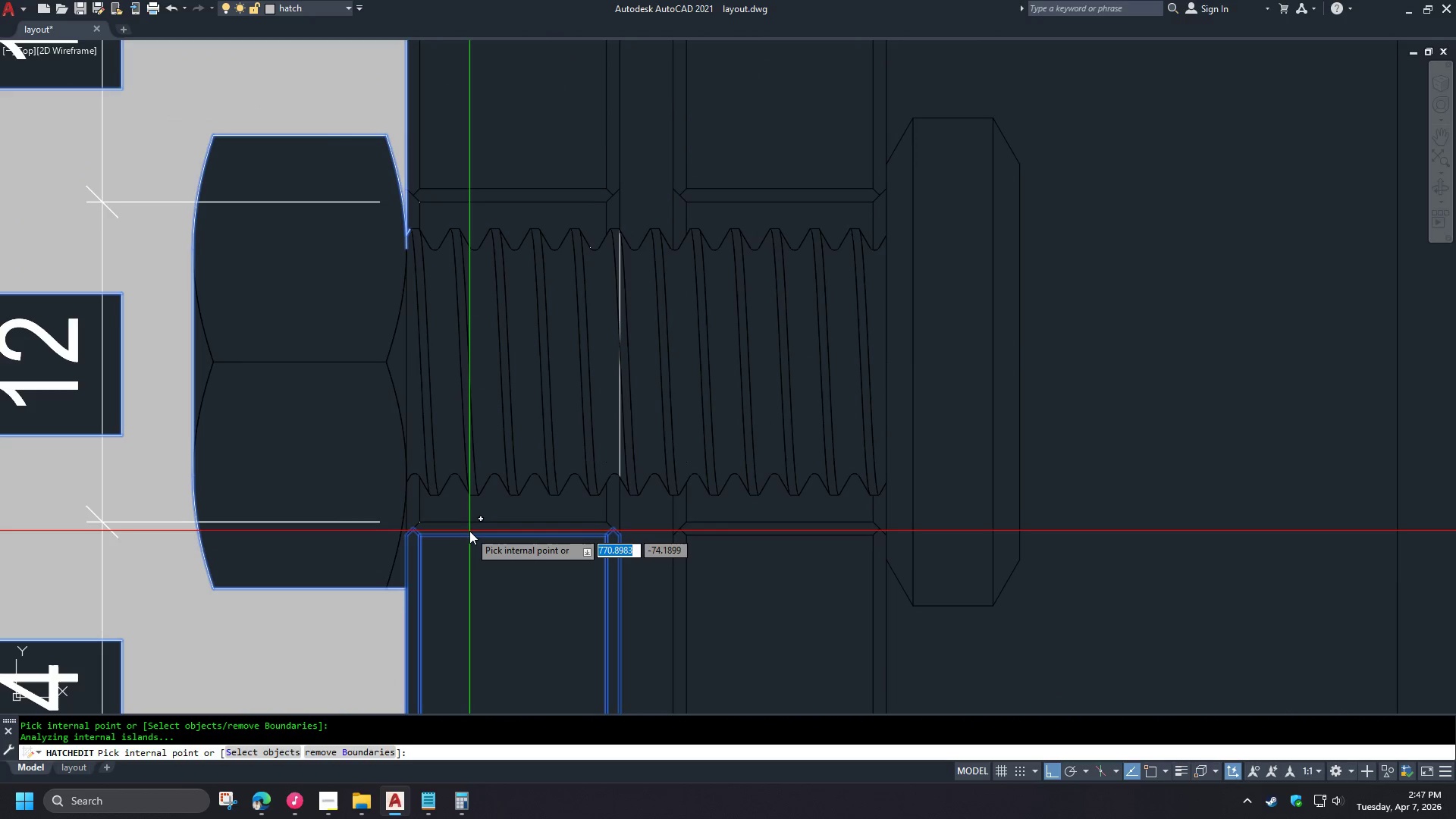 
left_click([469, 529])
 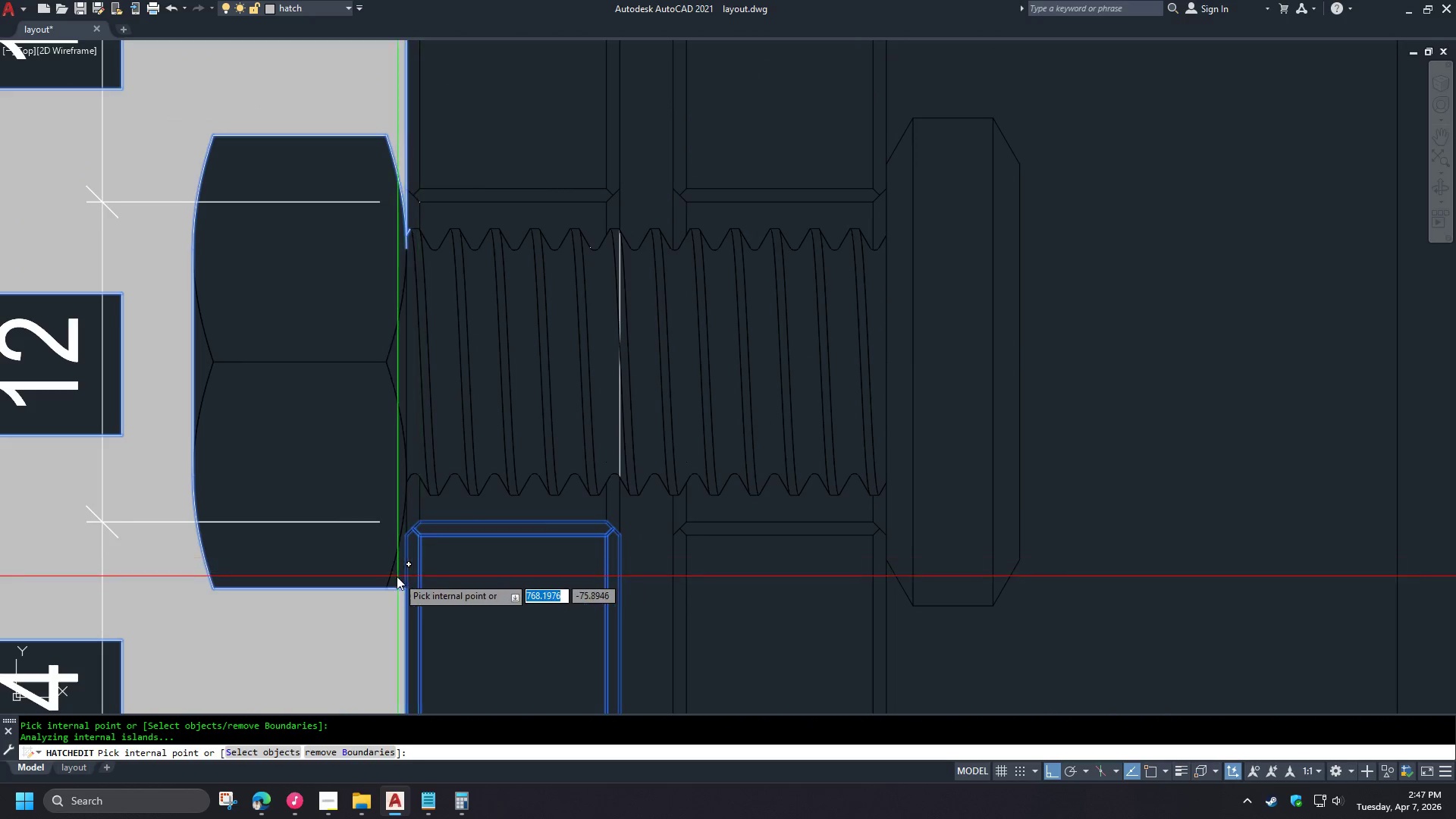 
left_click([397, 576])
 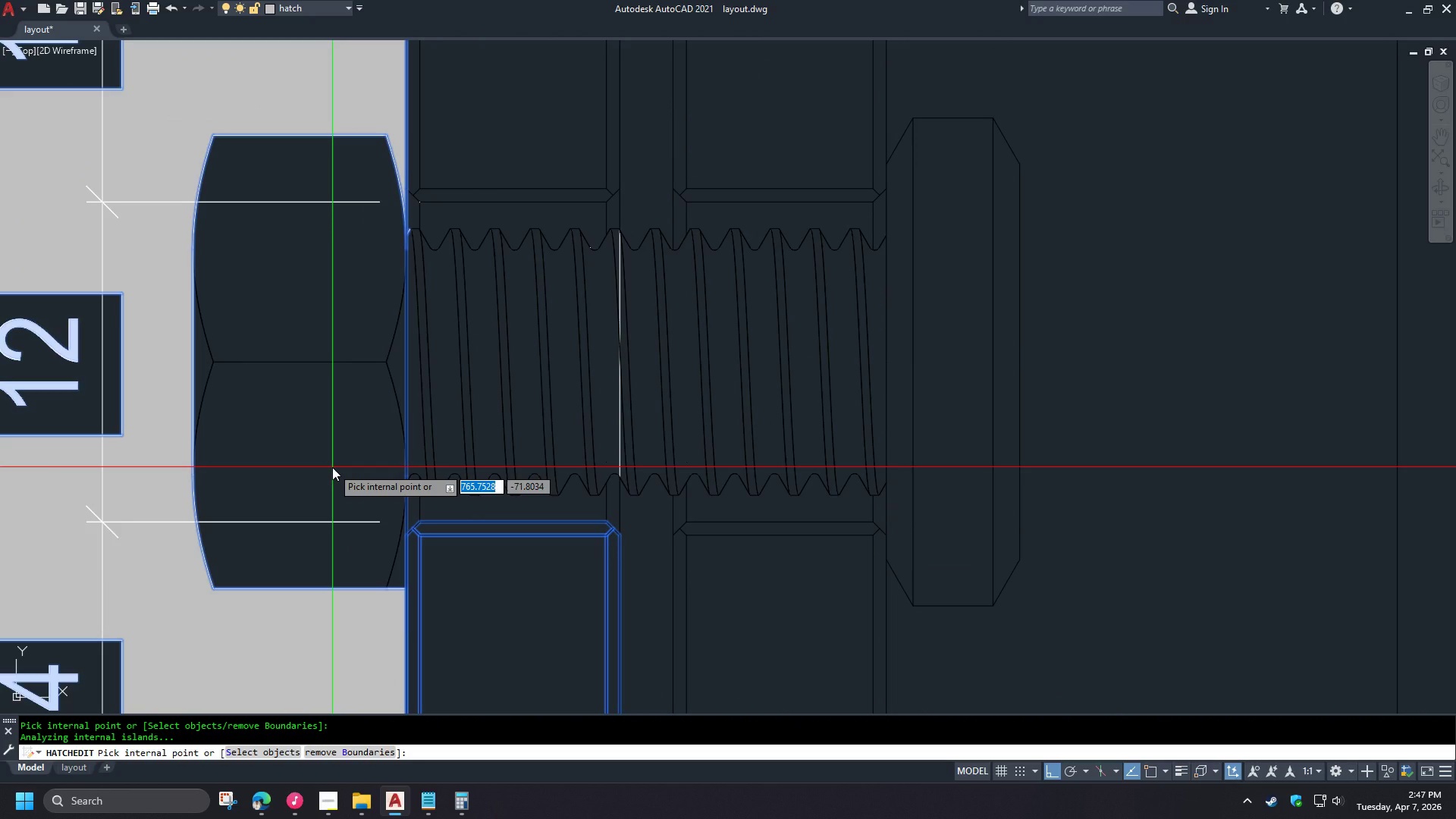 
key(Space)
 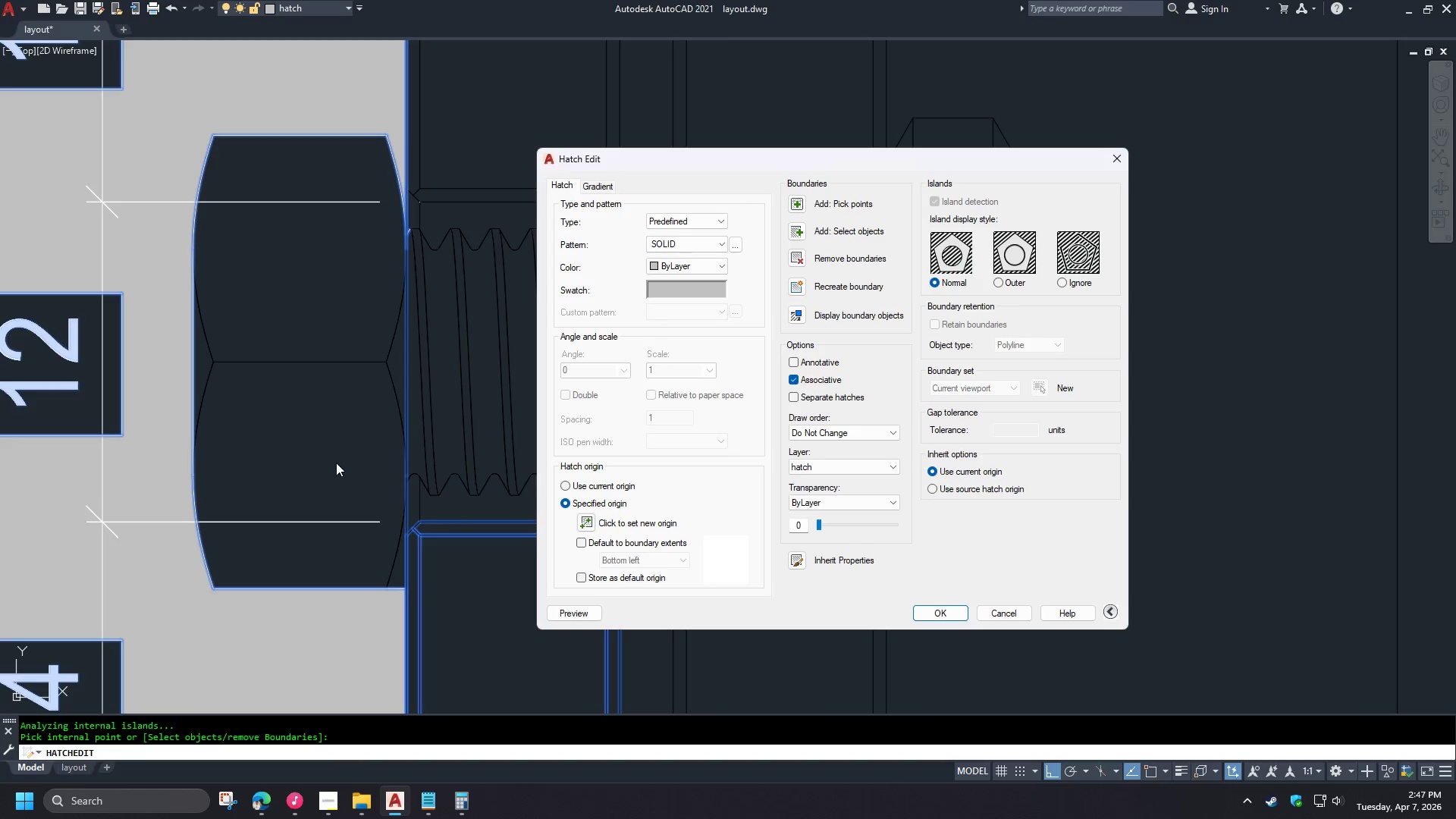 
key(Space)
 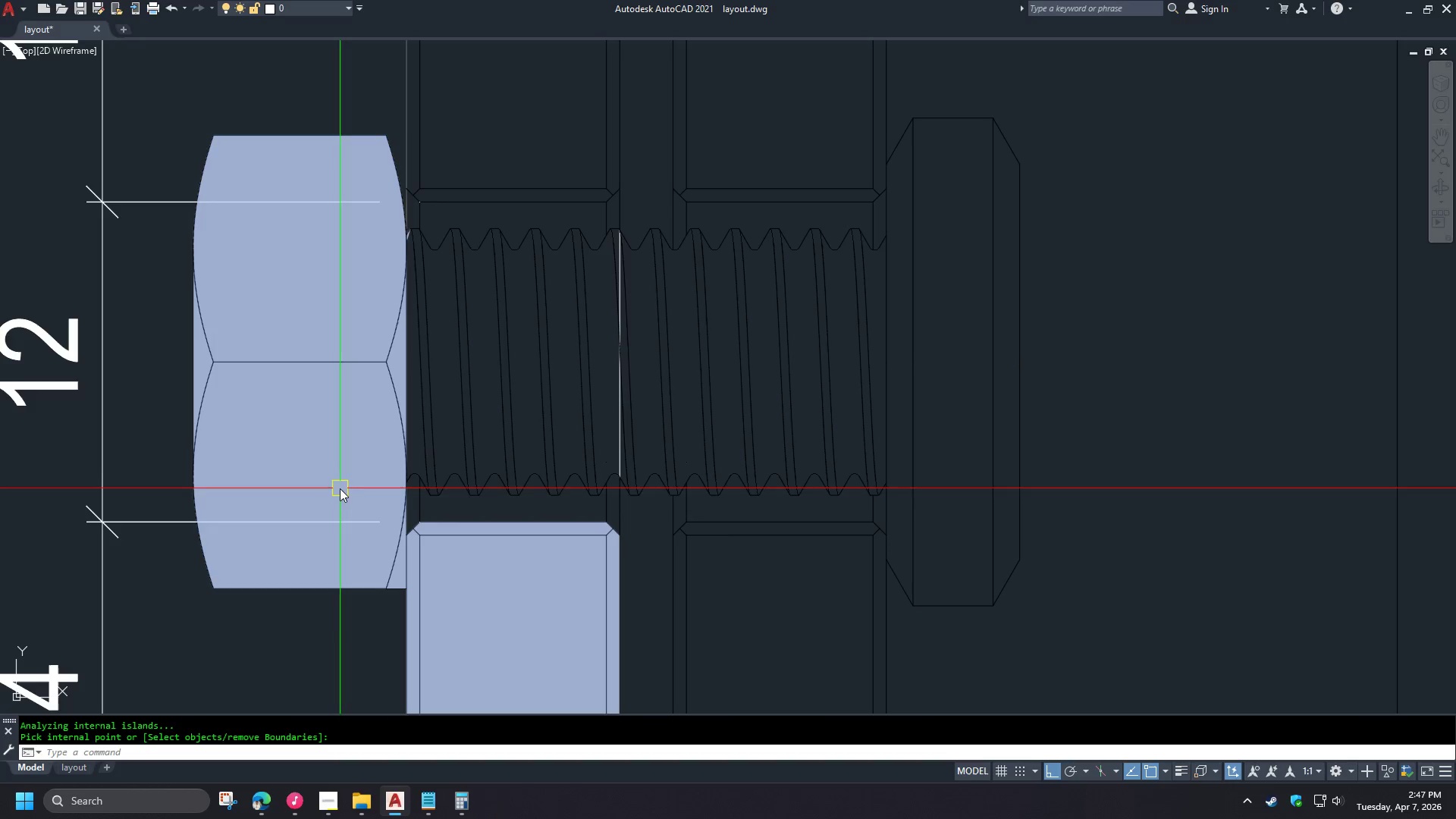 
left_click([406, 469])
 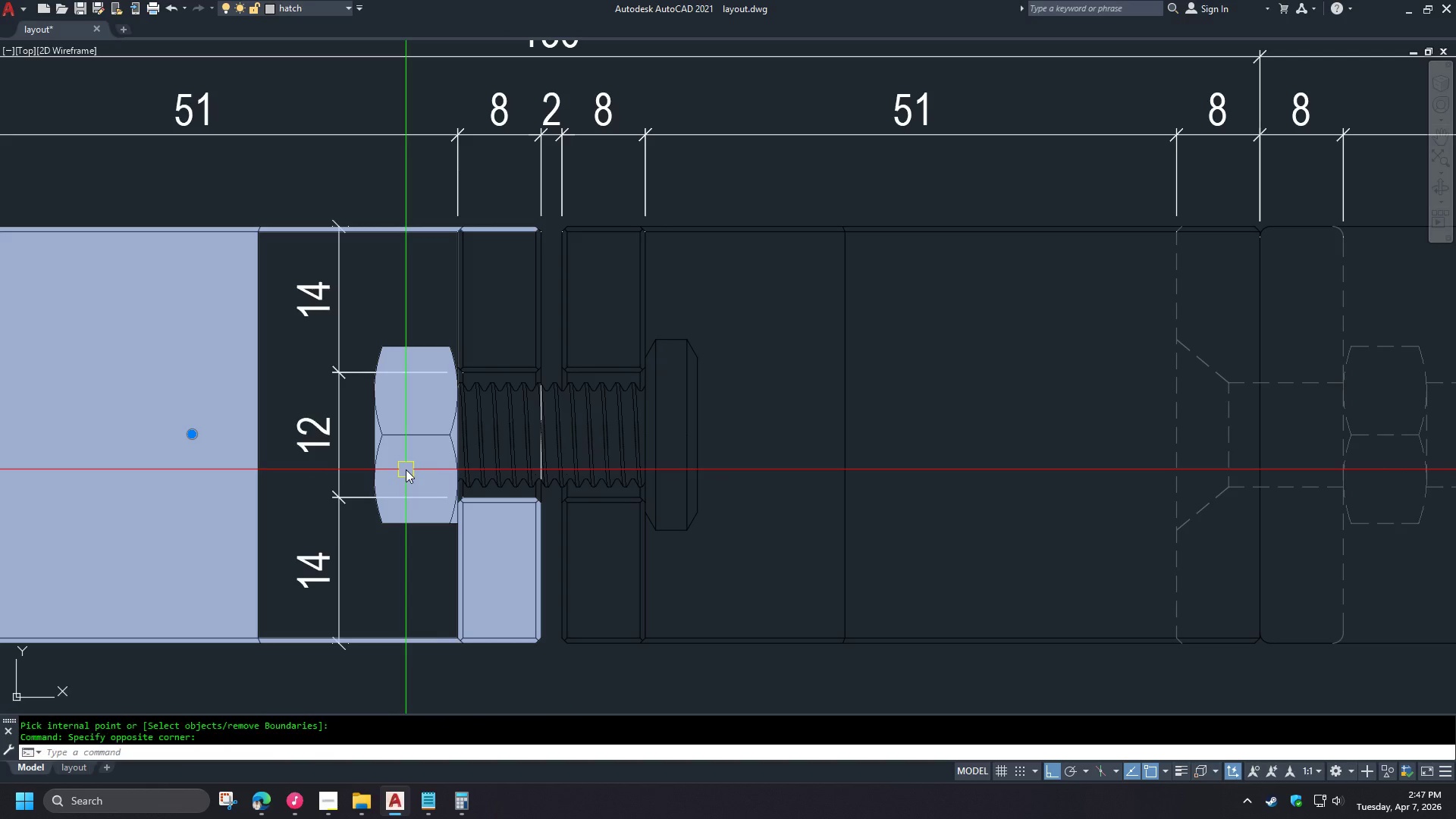 
right_click([406, 469])
 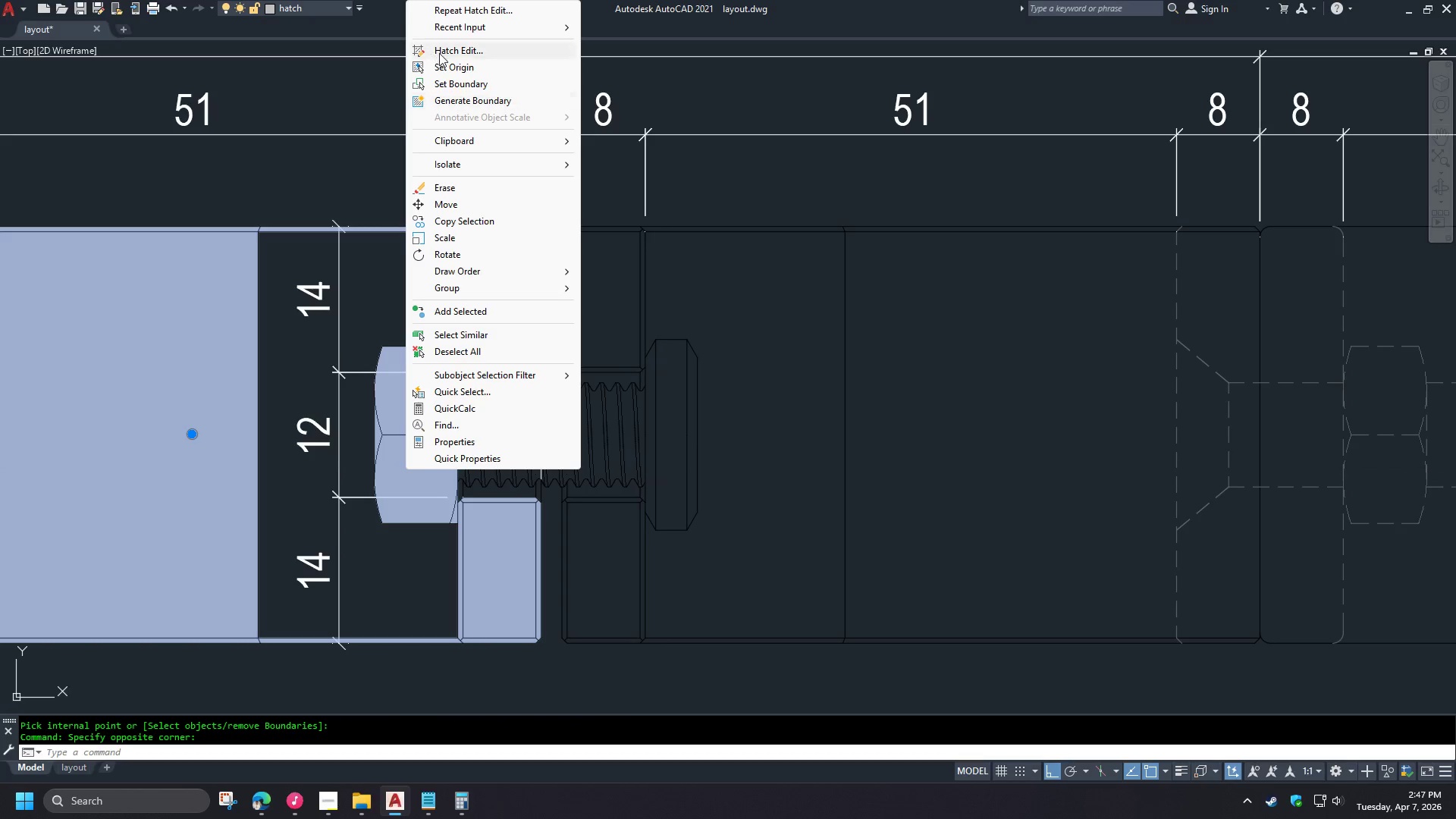 
left_click([455, 49])
 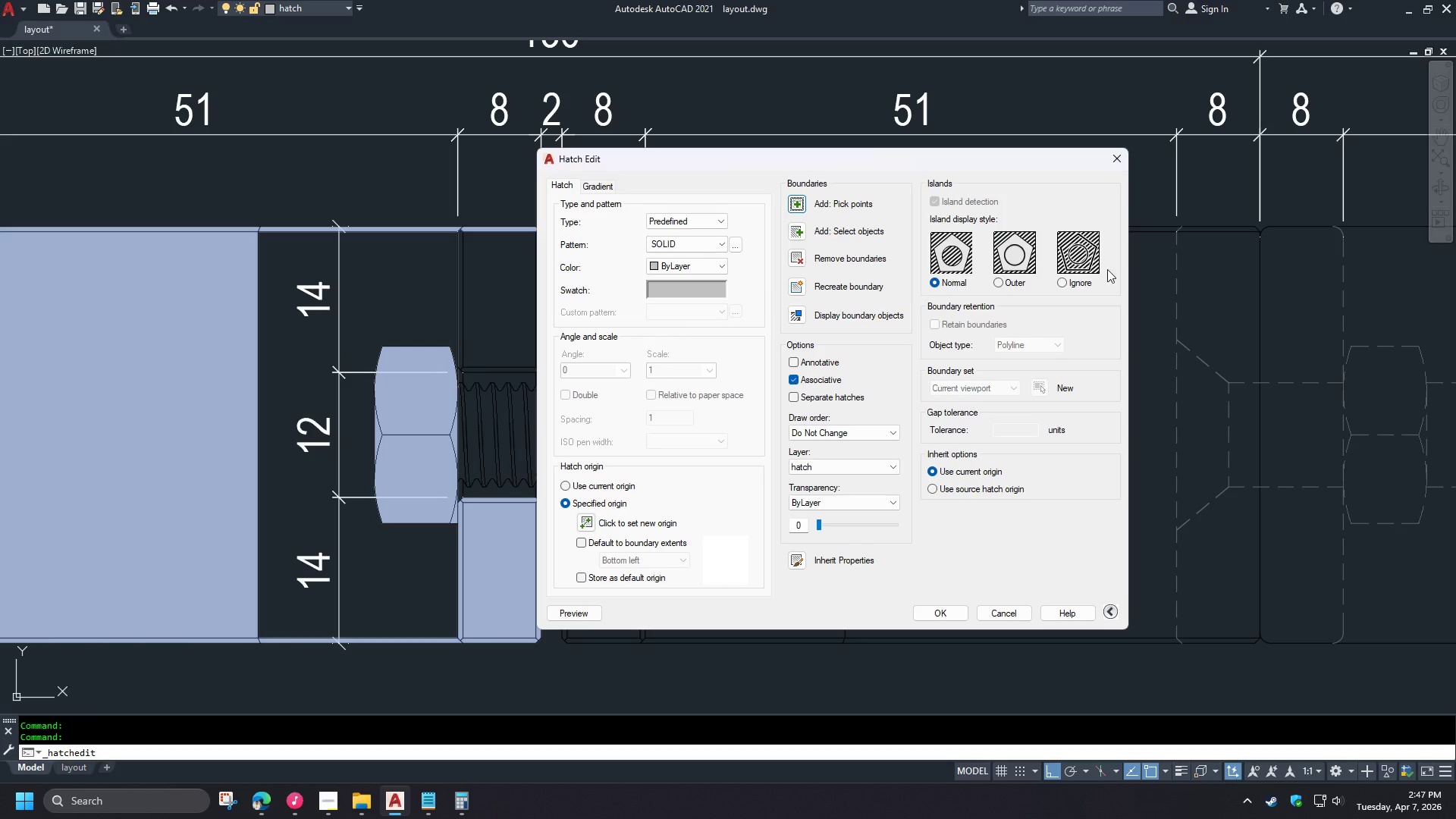 
scroll: coordinate [500, 481], scroll_direction: down, amount: 2.0
 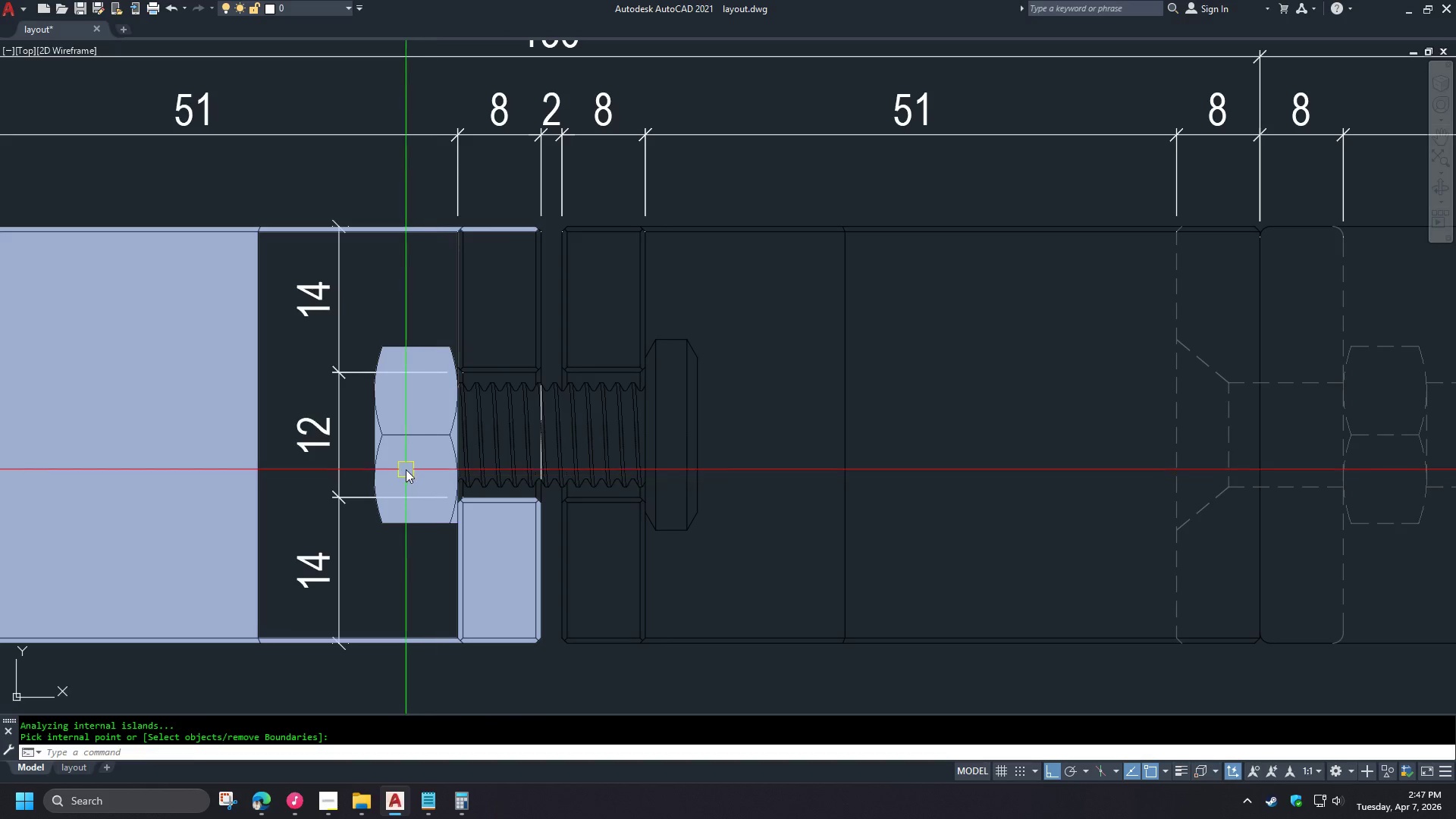 
left_click([1077, 283])
 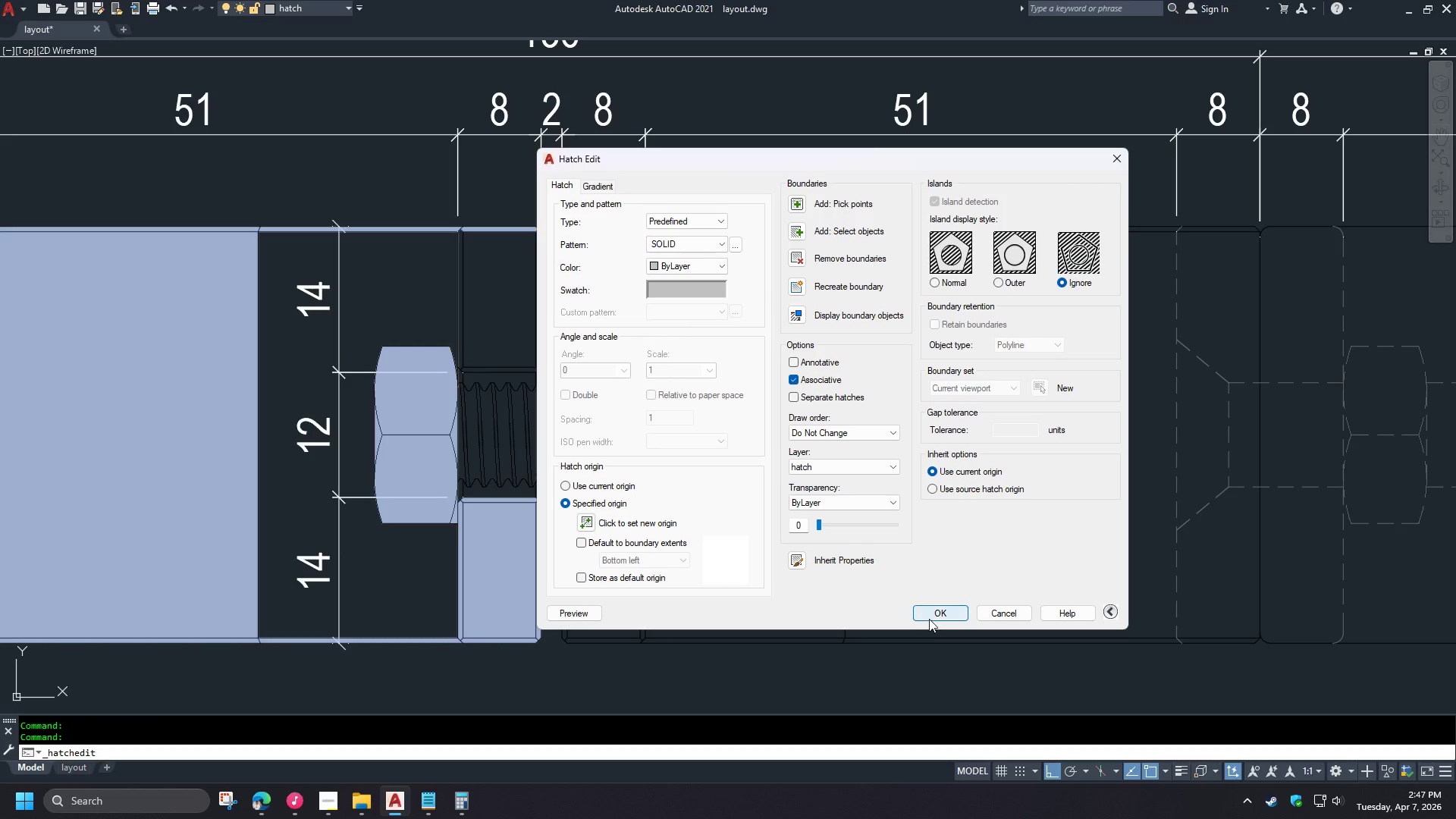 
left_click([942, 619])
 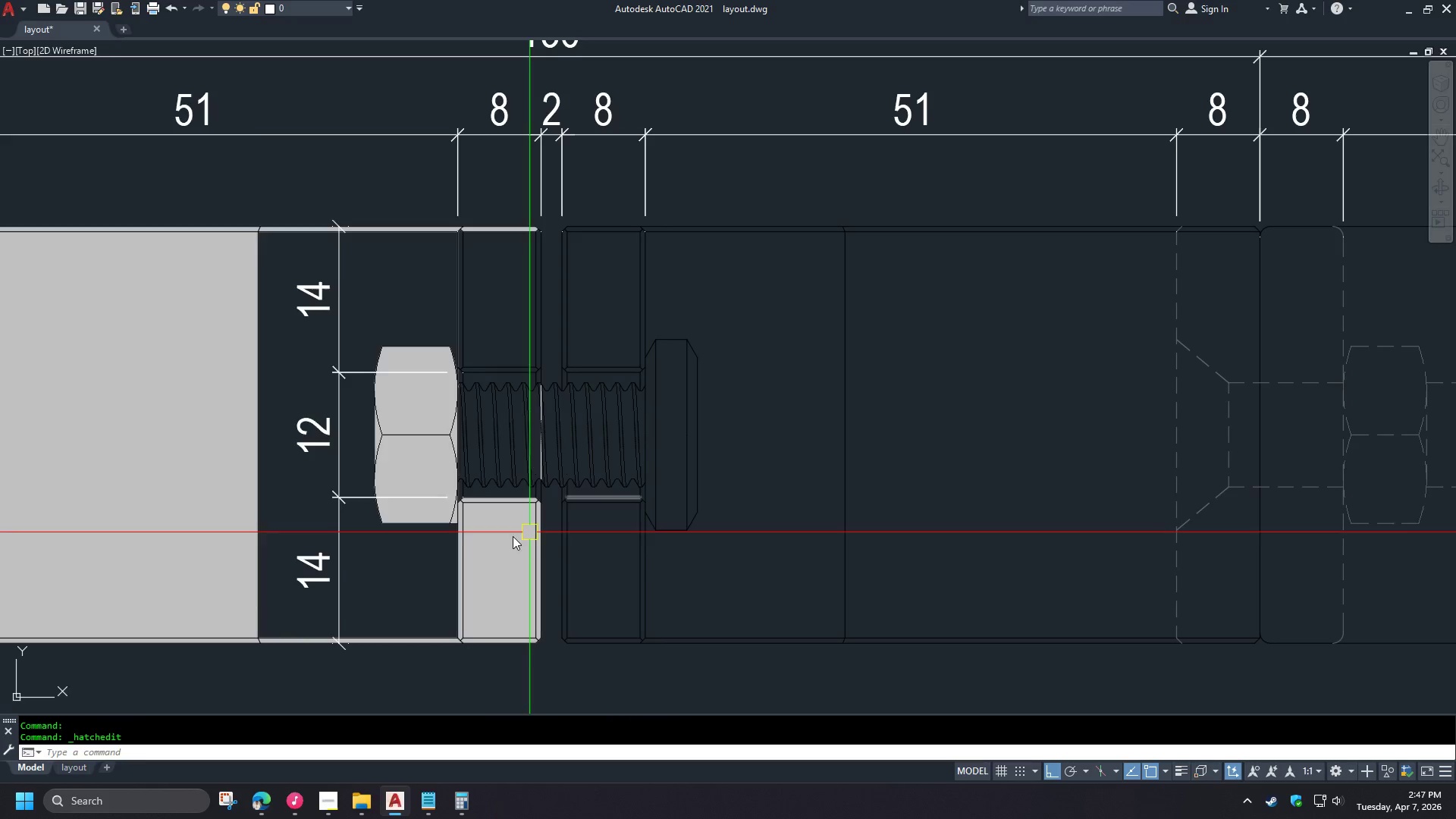 
left_click([503, 544])
 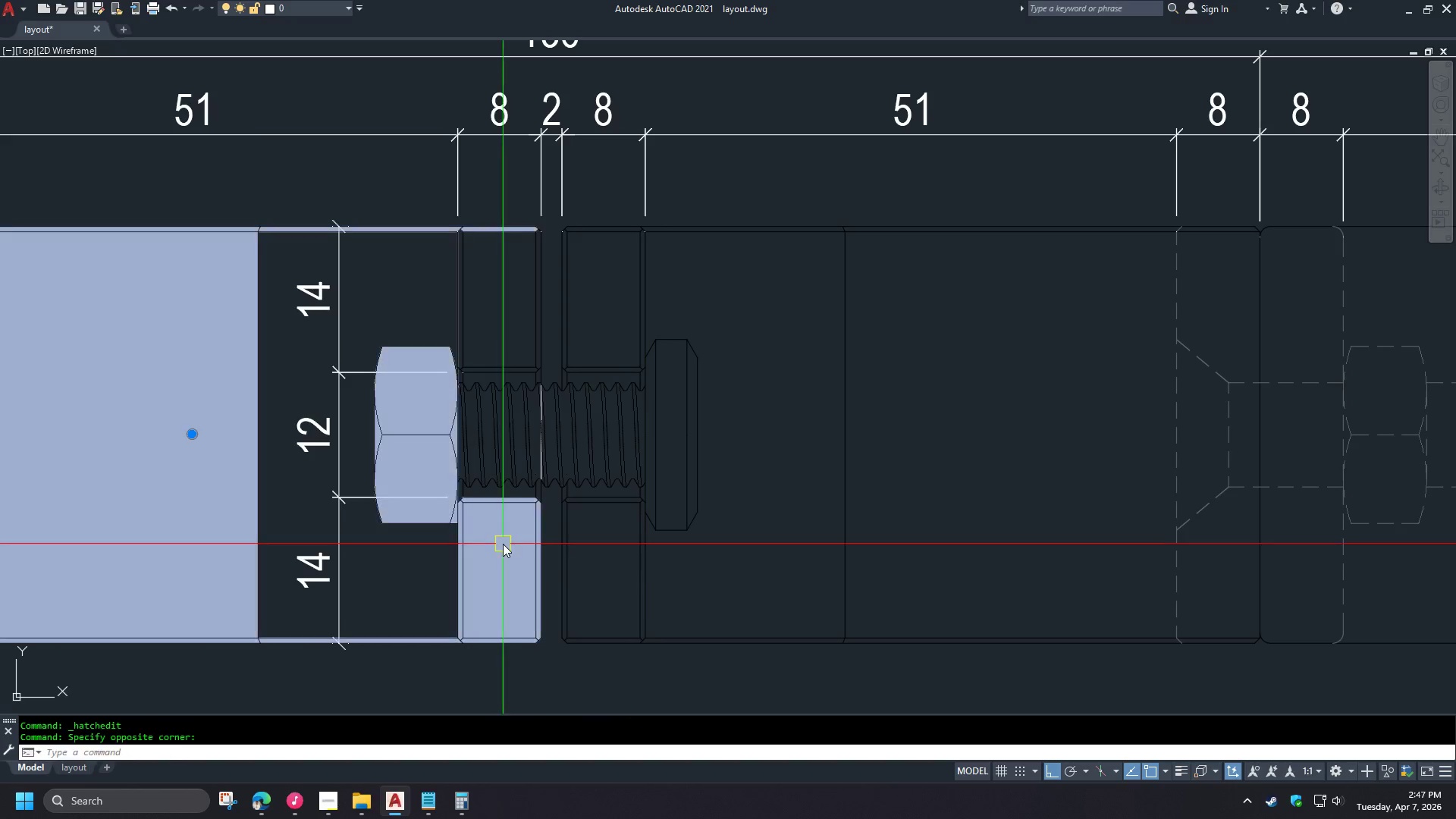 
right_click([503, 544])
 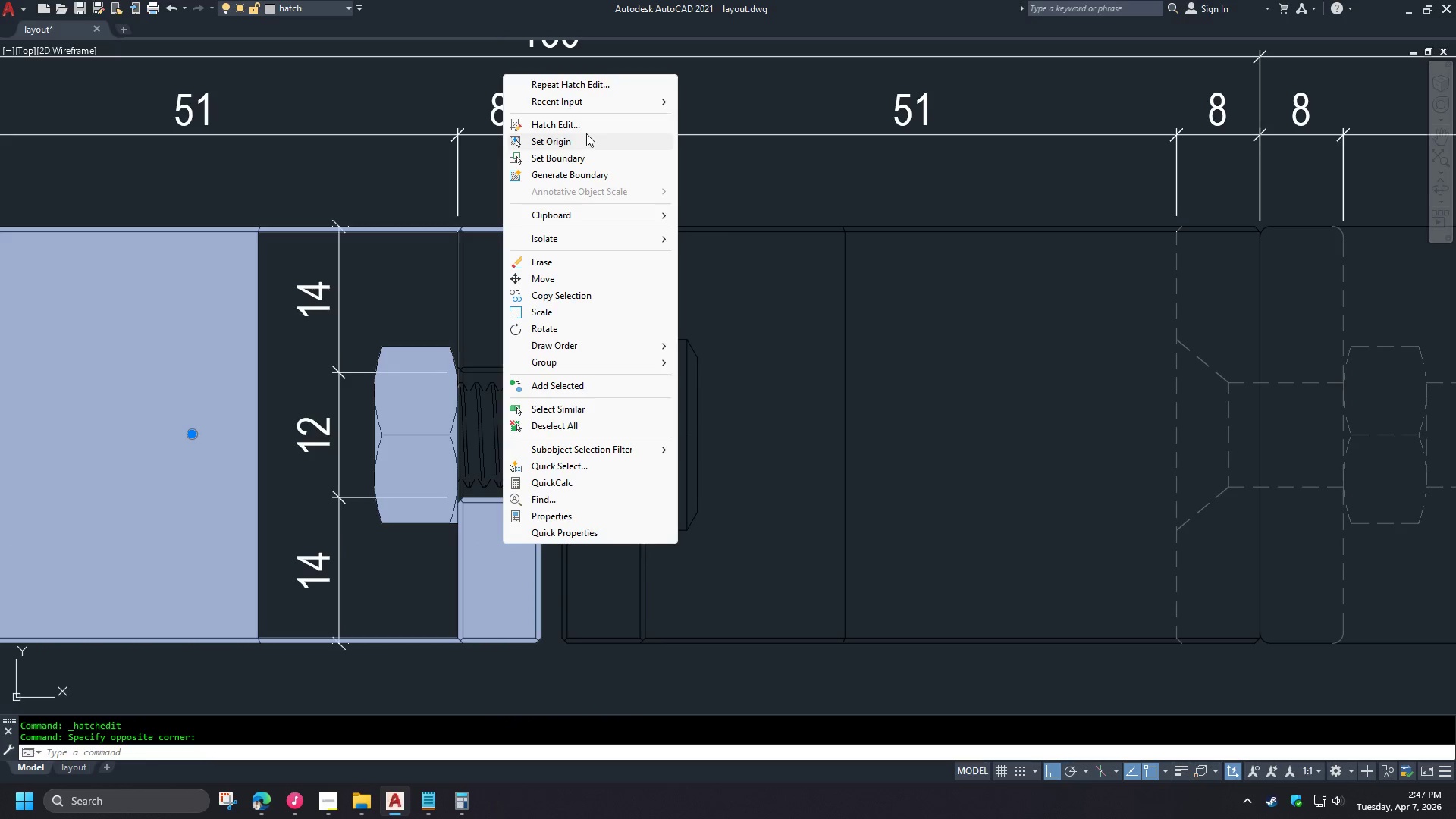 
left_click([585, 127])
 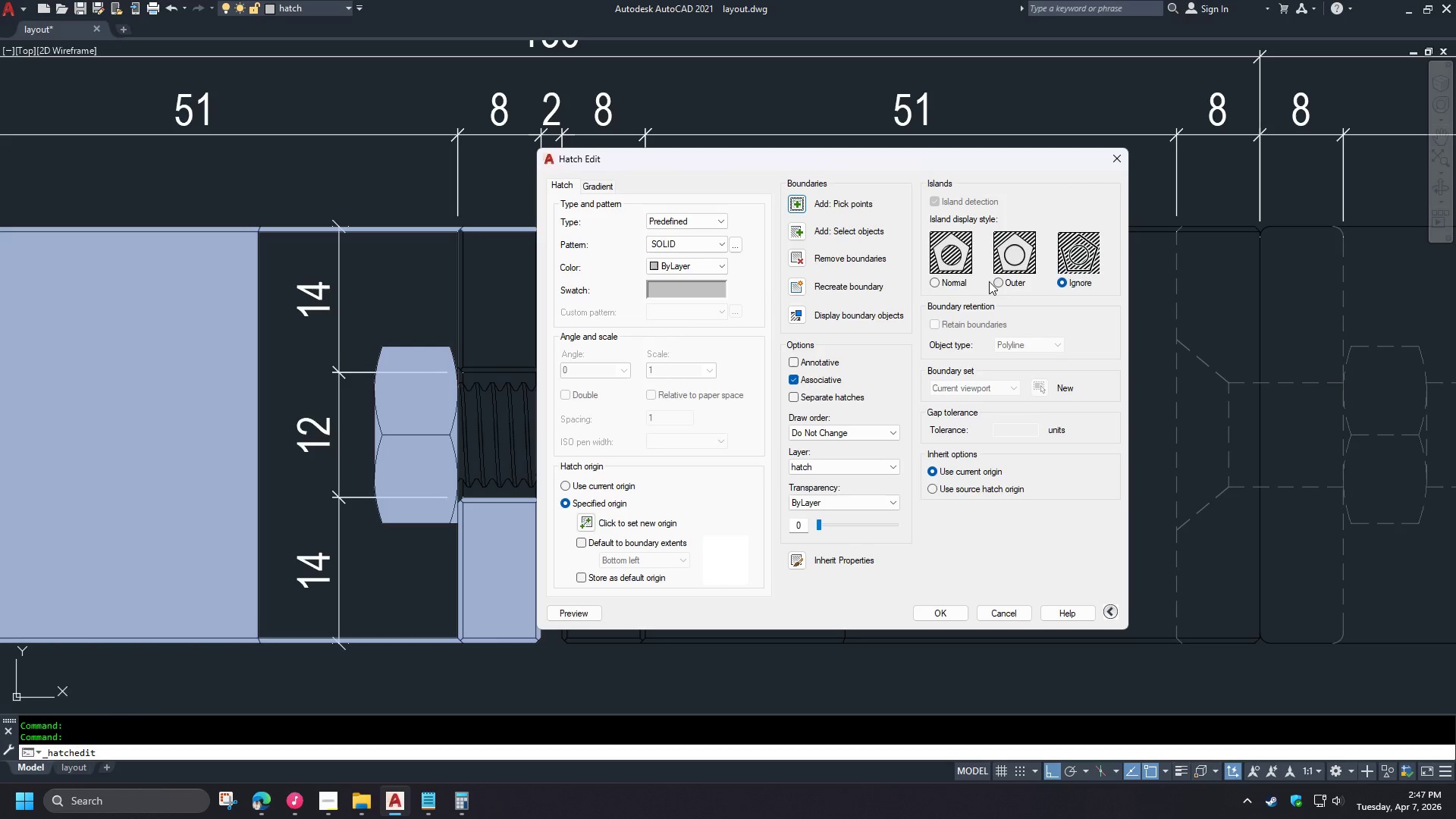 
left_click([946, 281])
 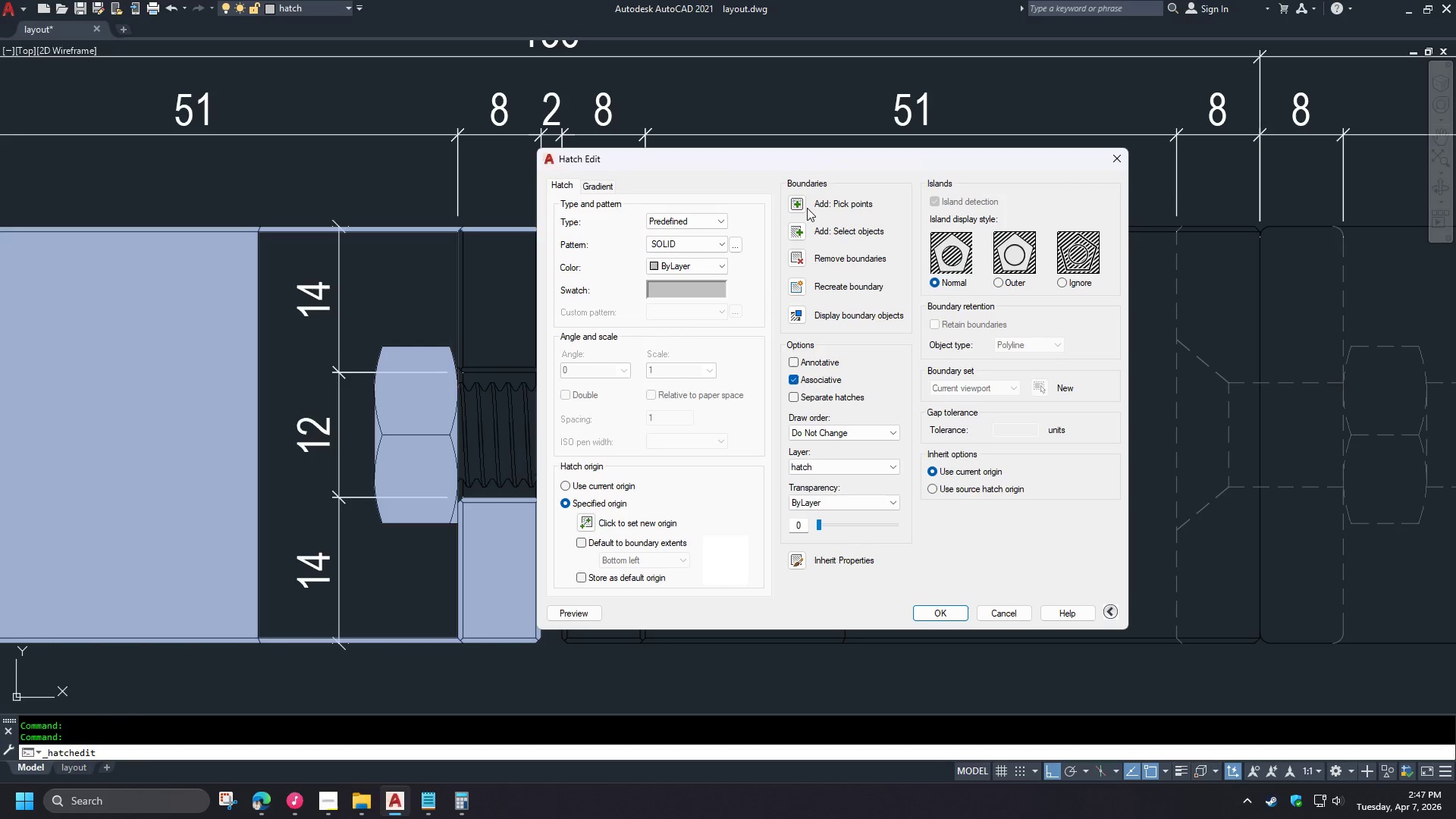 
left_click([805, 204])
 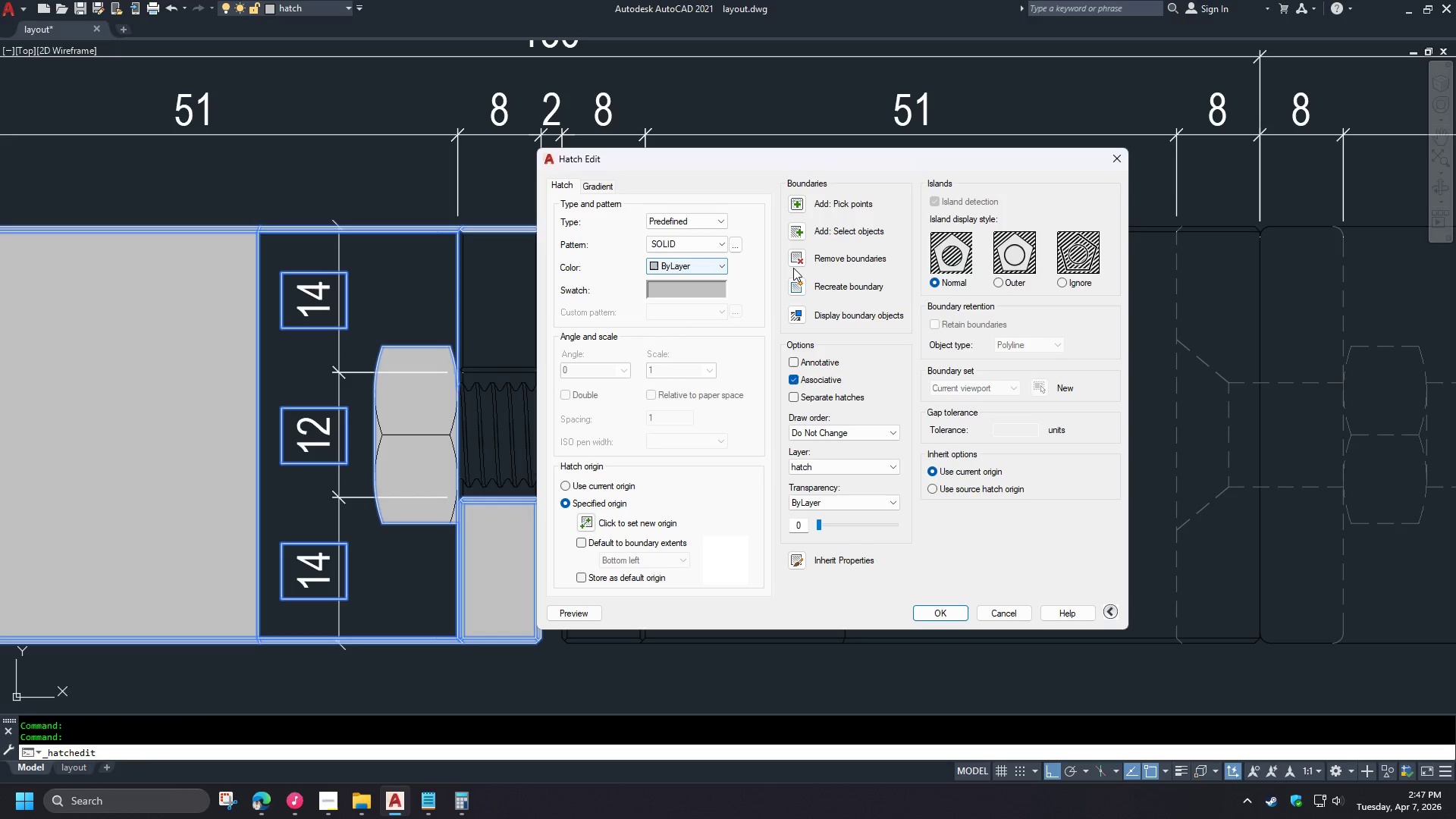 
key(Escape)
 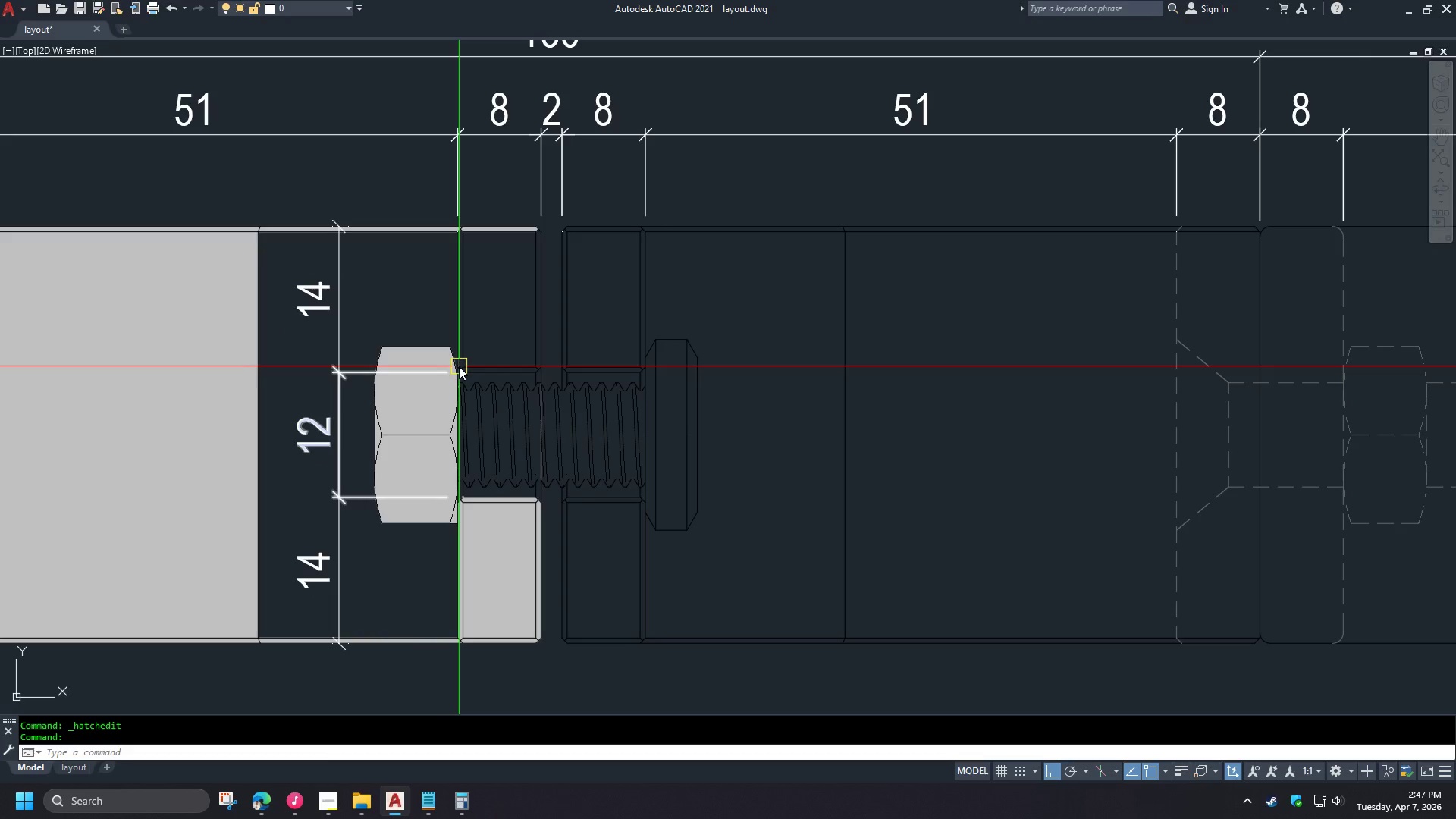 
key(Escape)
 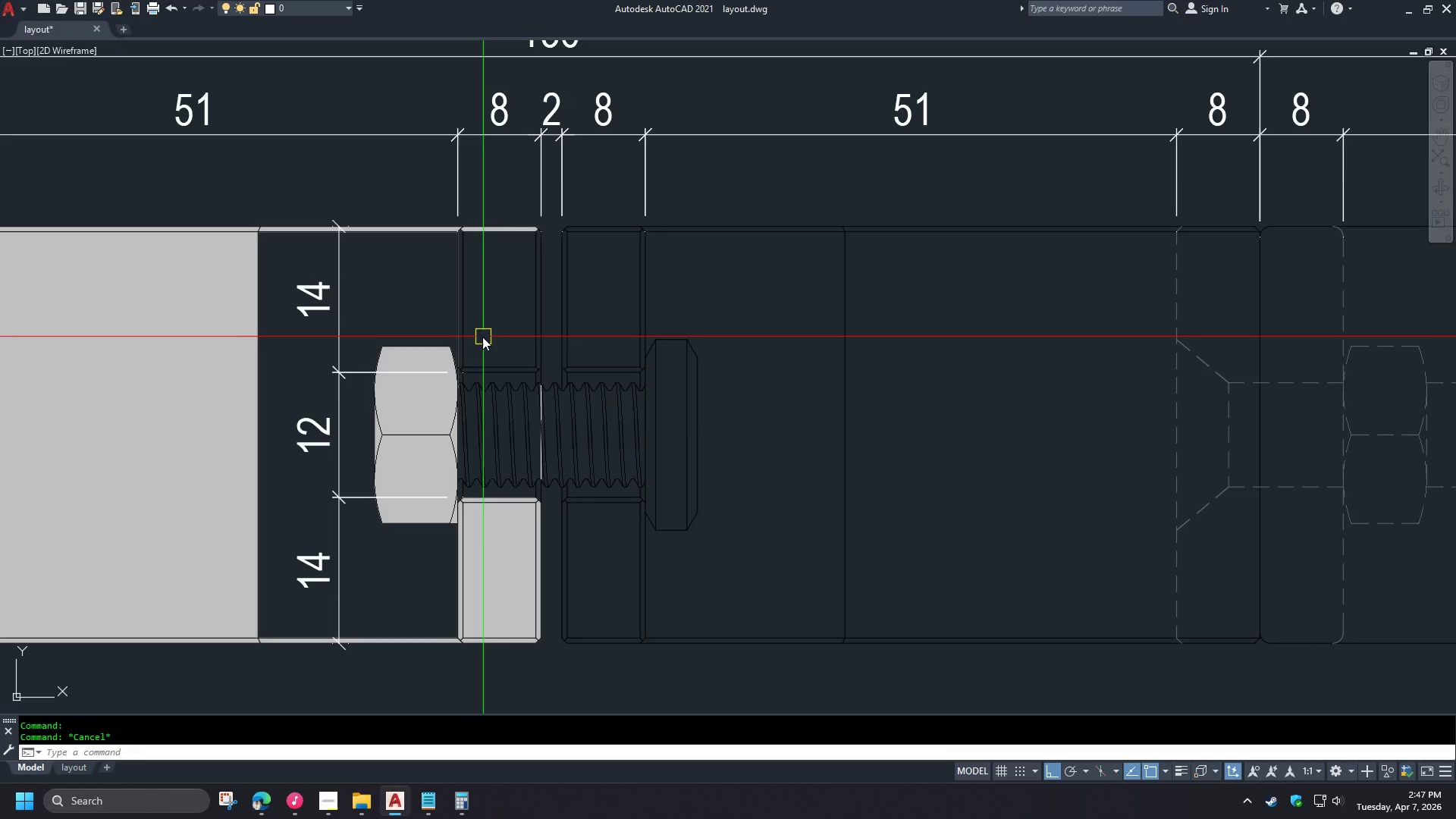 
key(Escape)
 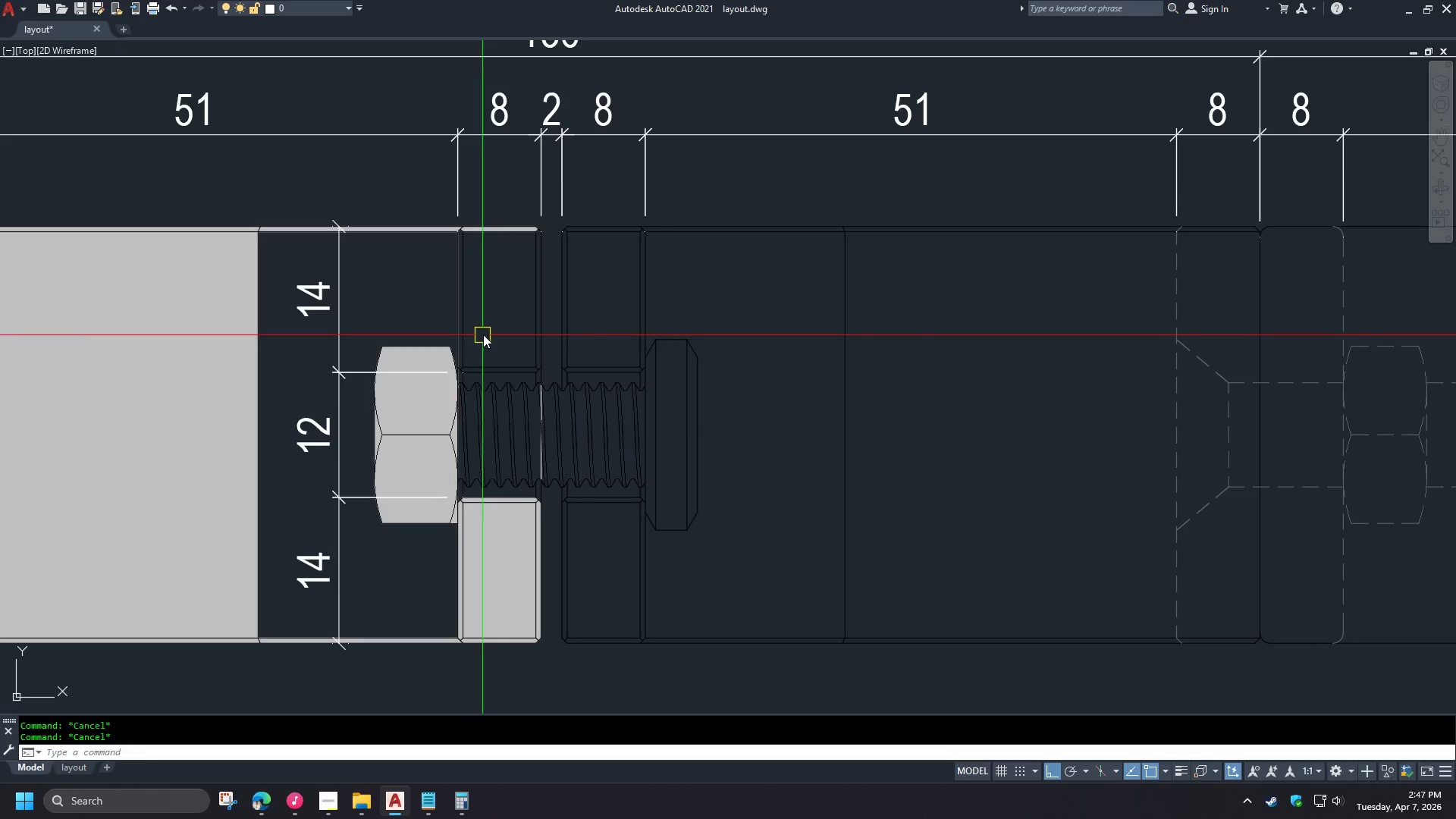 
scroll: coordinate [523, 466], scroll_direction: down, amount: 4.0
 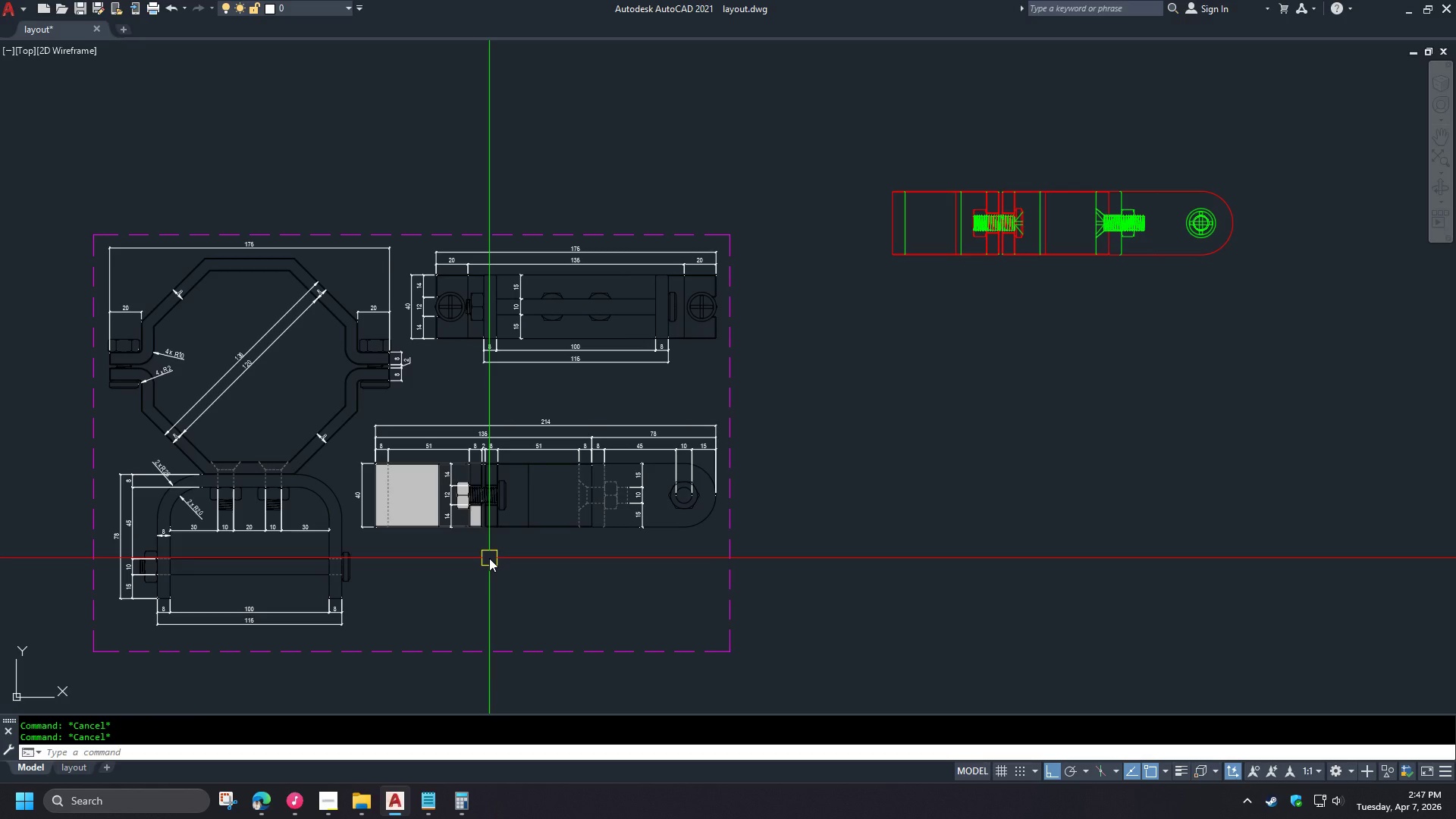 
left_click([415, 500])
 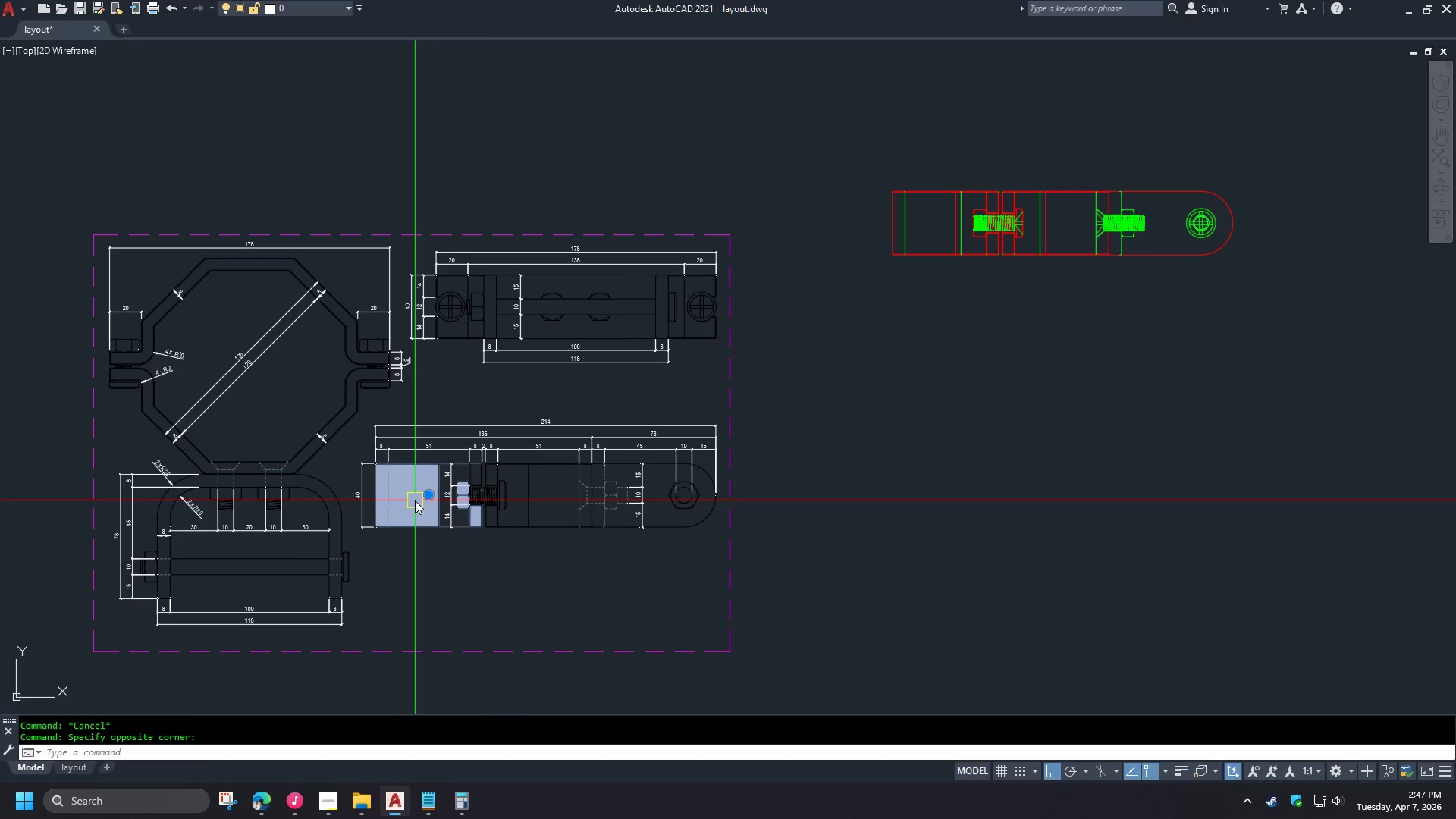 
key(E)
 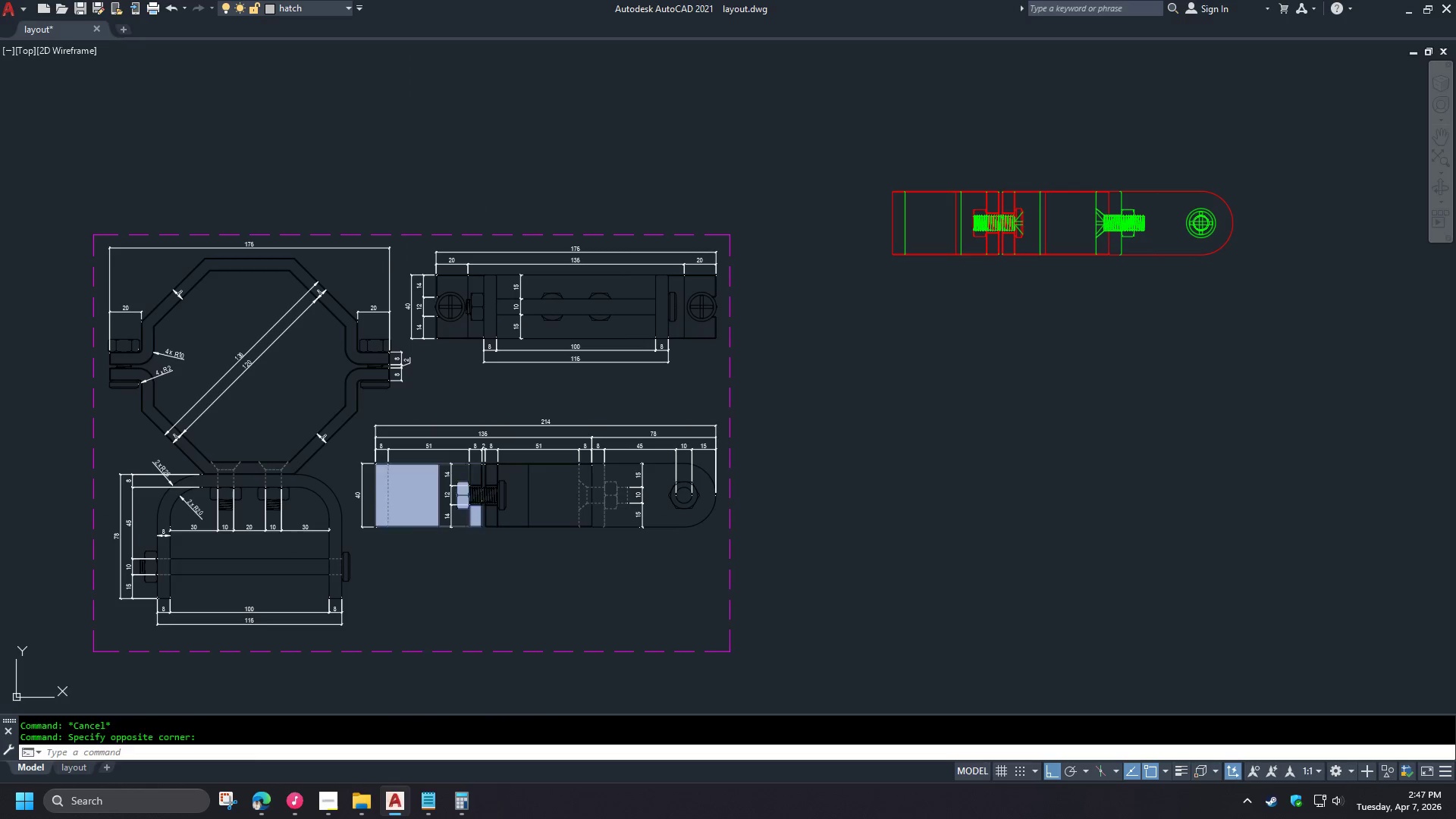 
key(Space)
 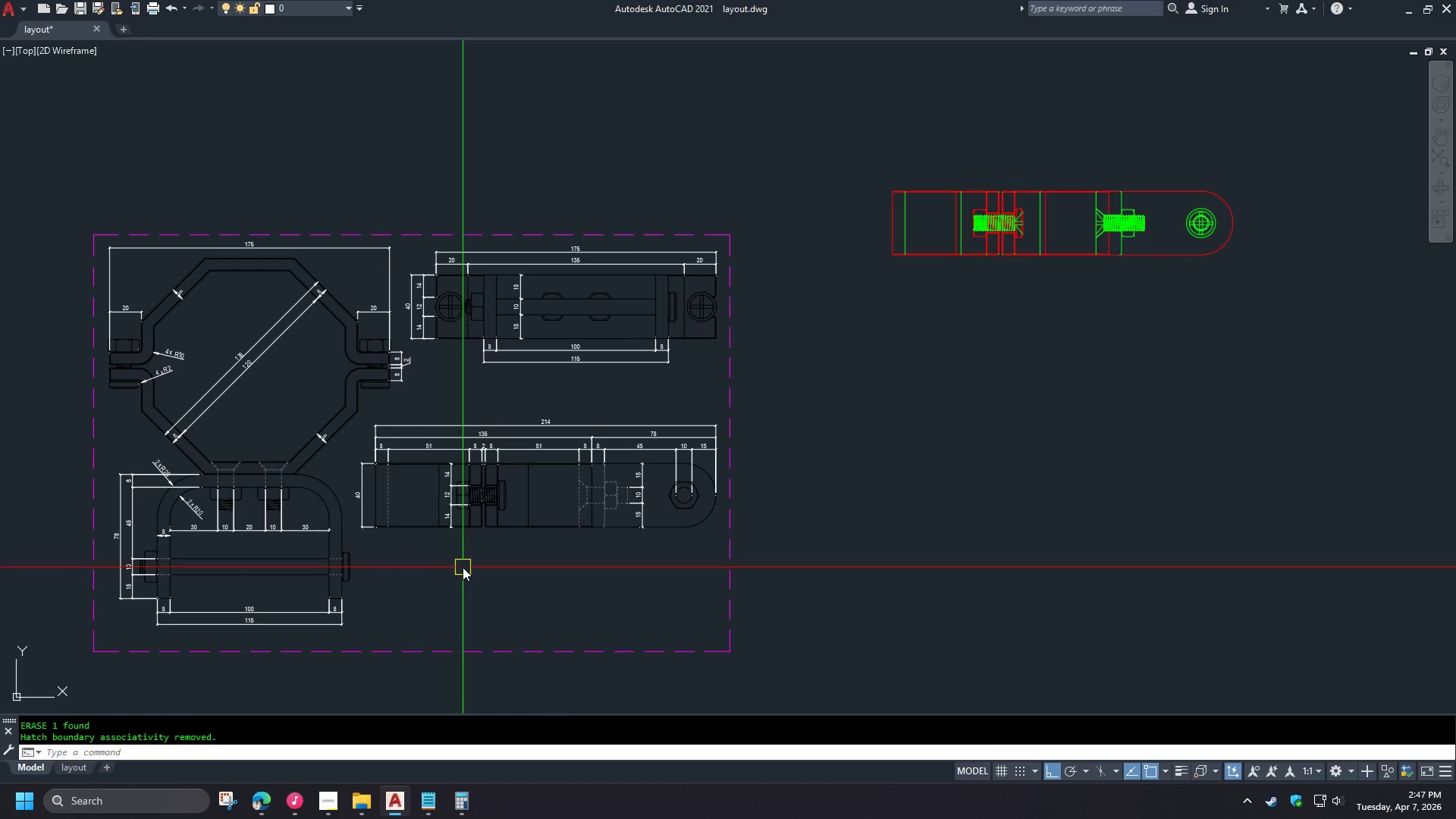 
left_click_drag(start_coordinate=[180, 330], to_coordinate=[184, 334])
 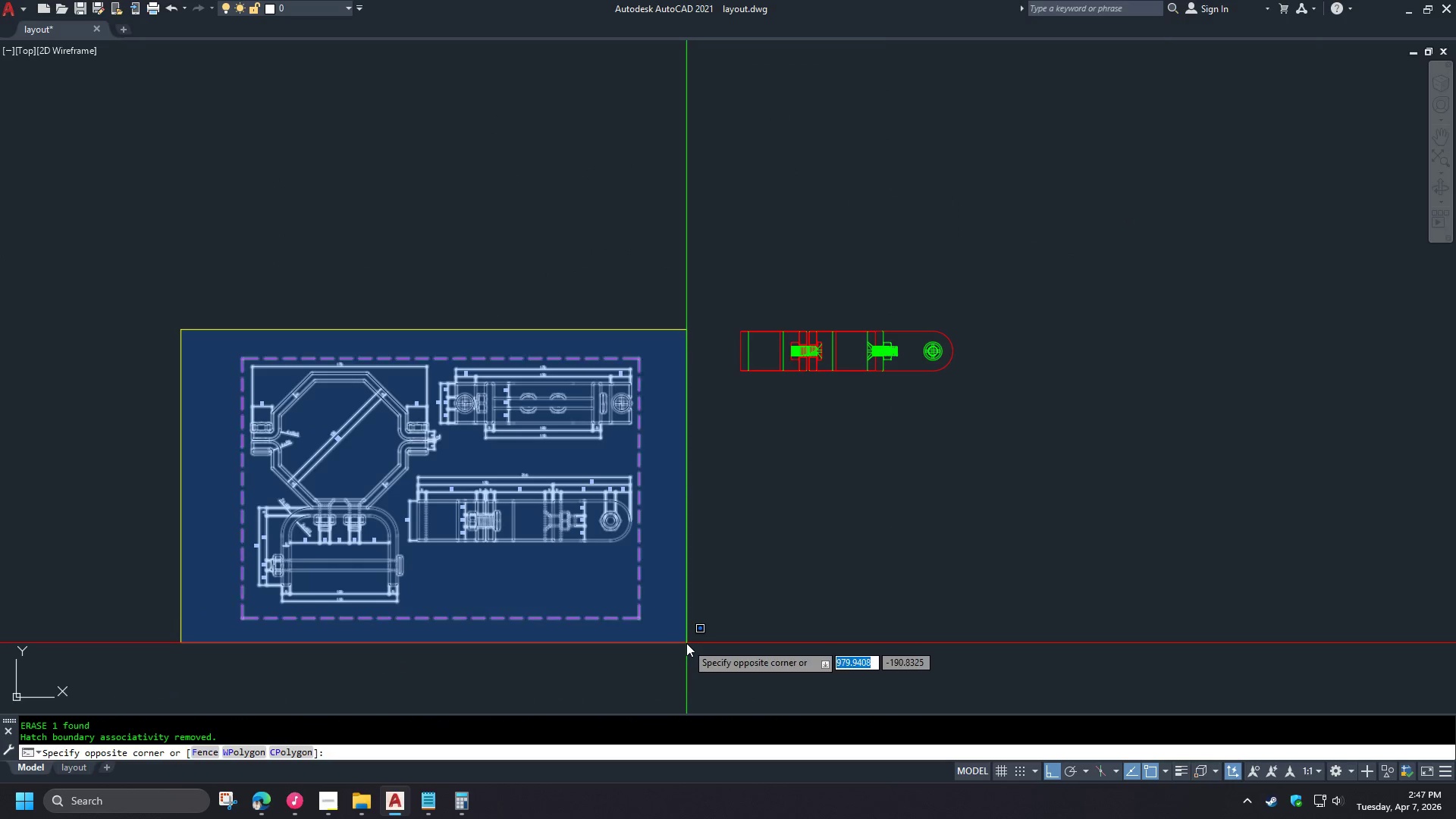 
left_click([686, 643])
 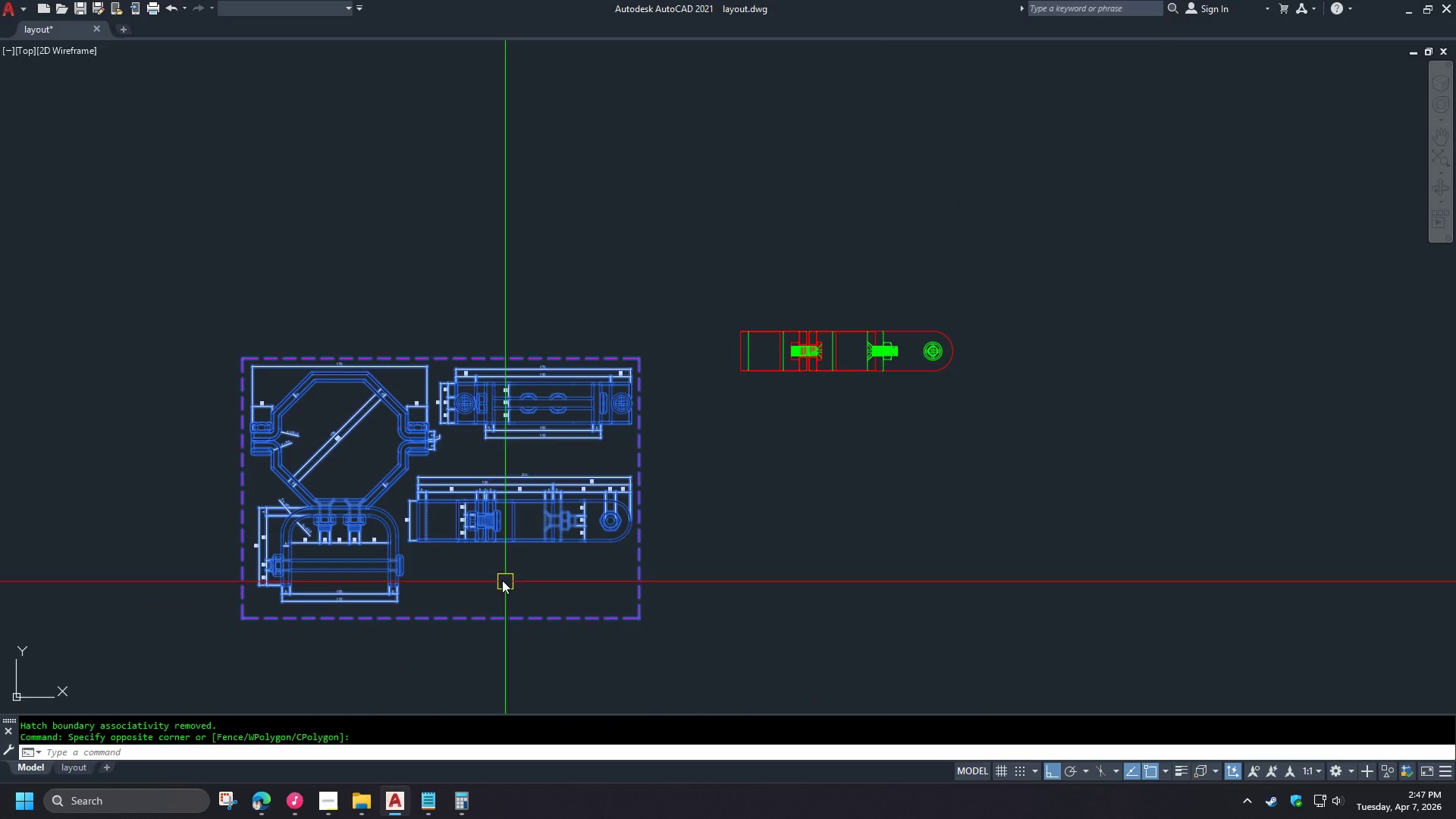 
type(QS)
 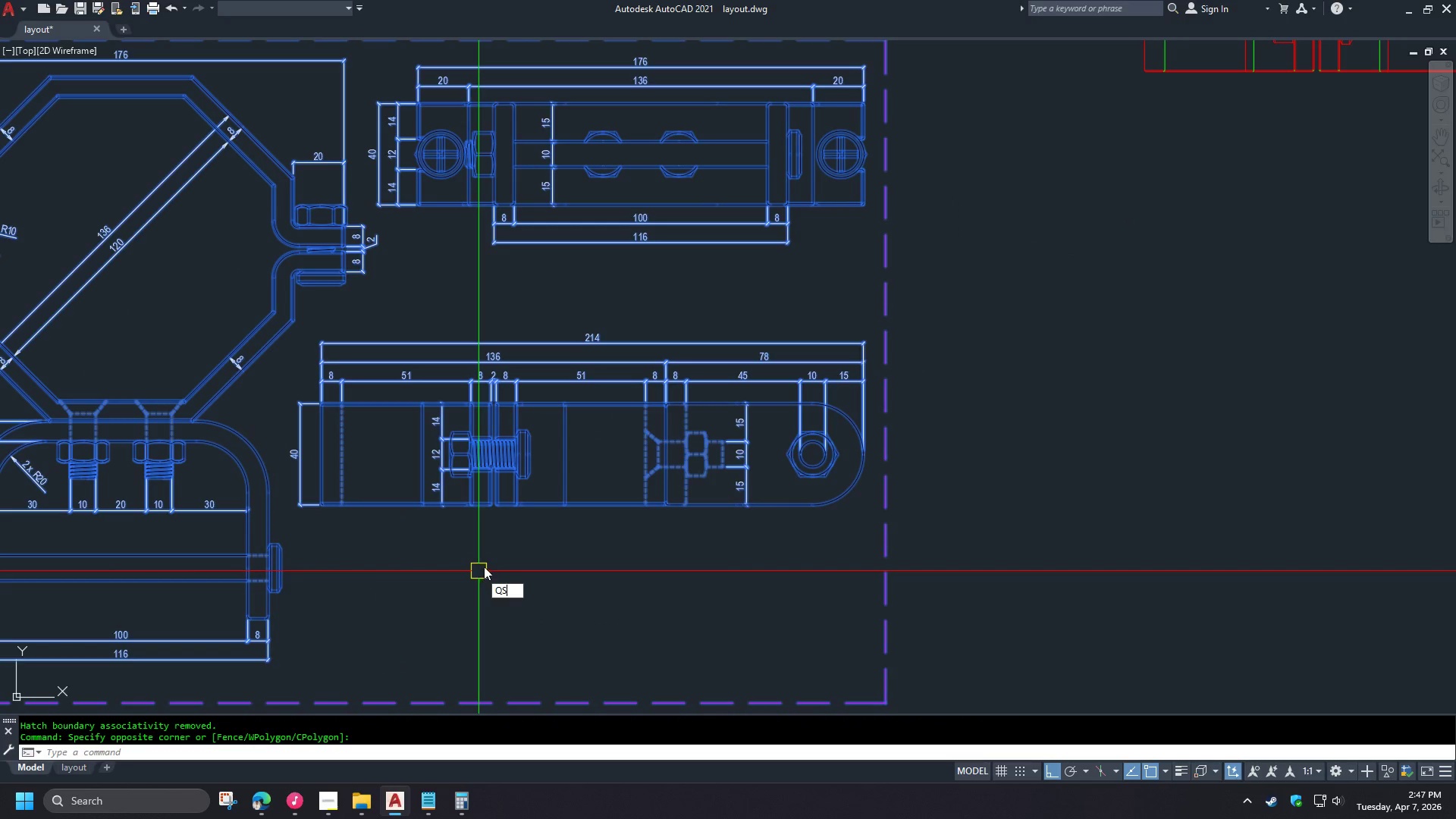 
scroll: coordinate [479, 566], scroll_direction: down, amount: 1.0
 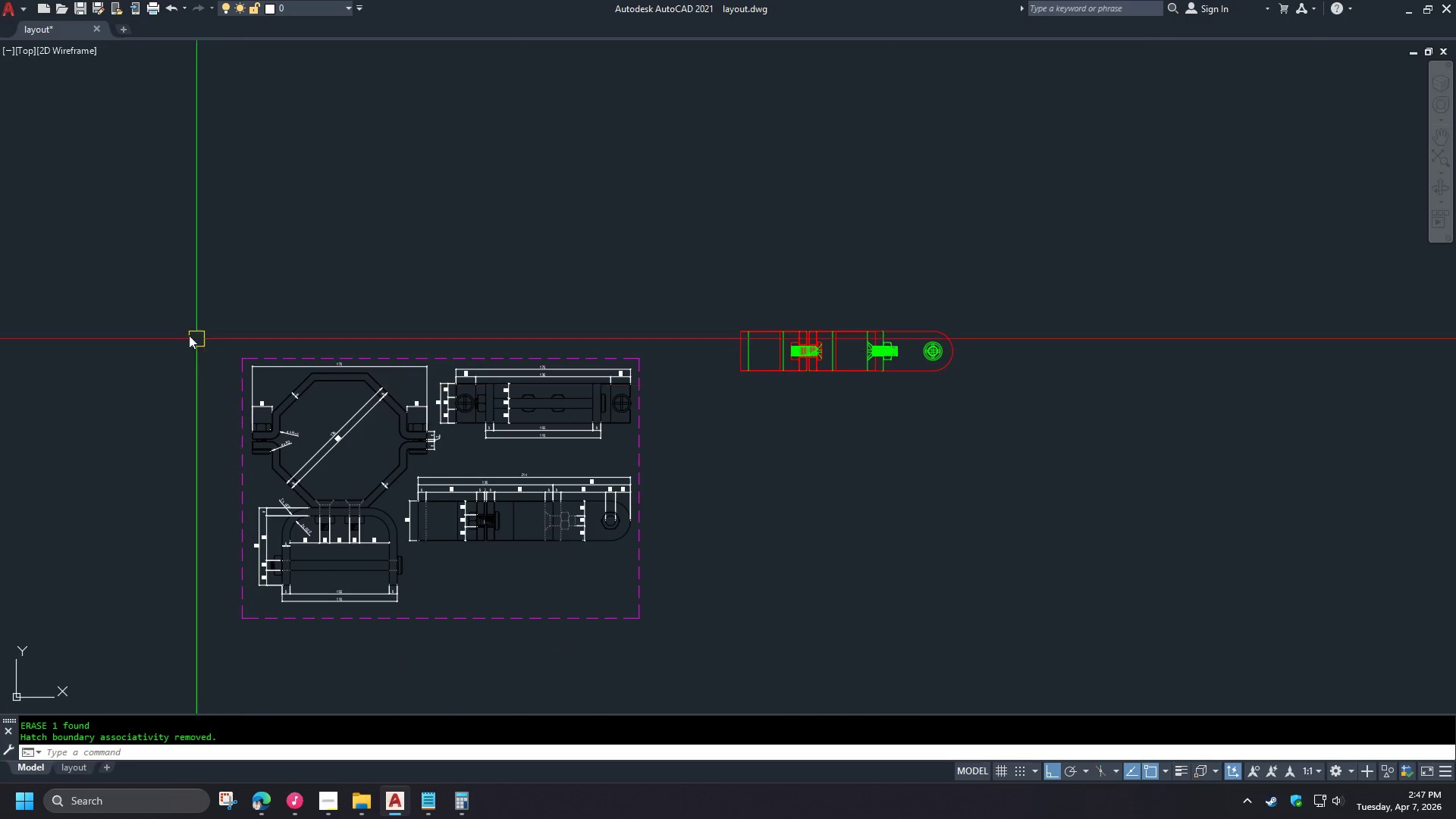 
key(E)
 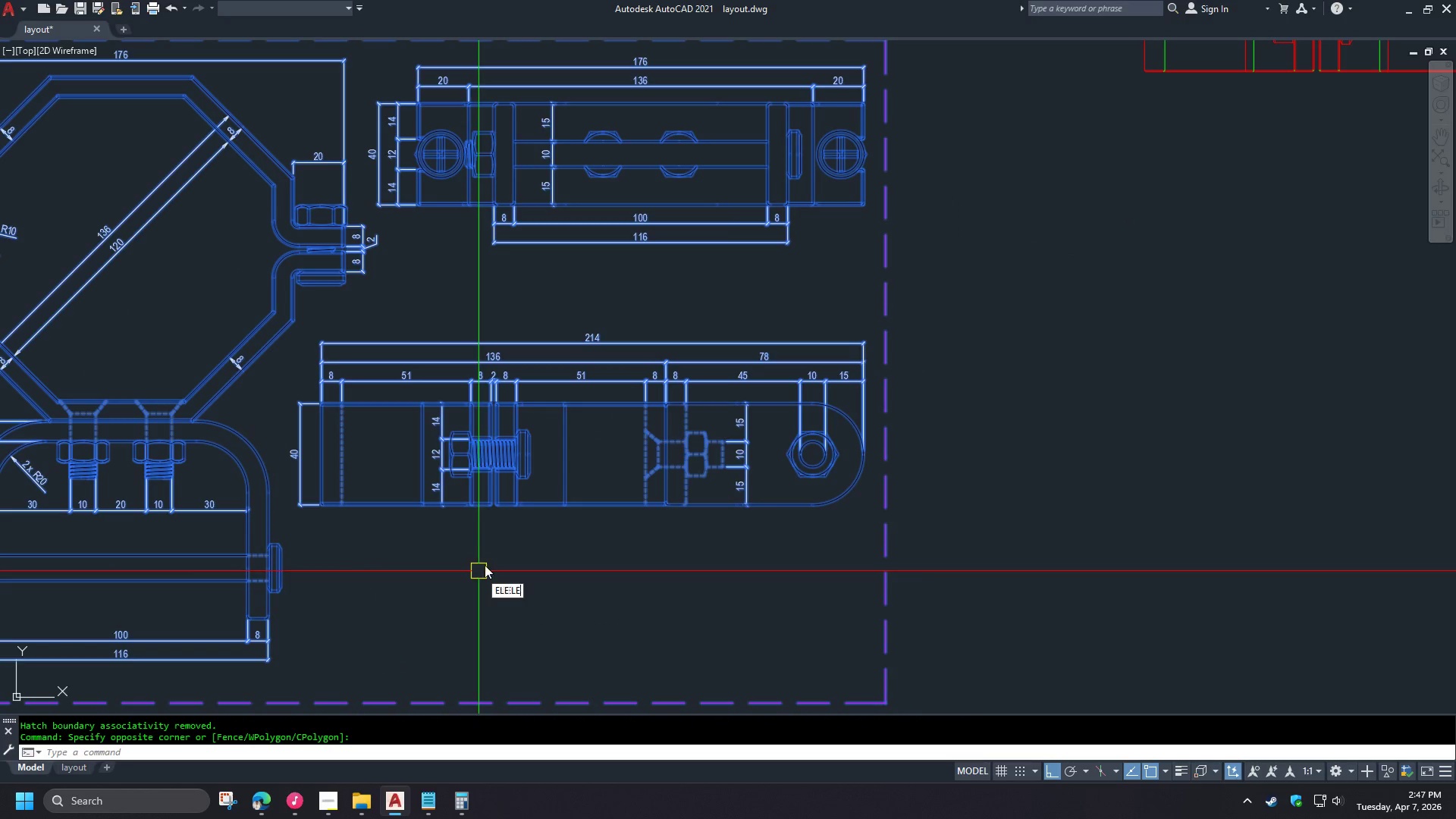 
key(Space)
 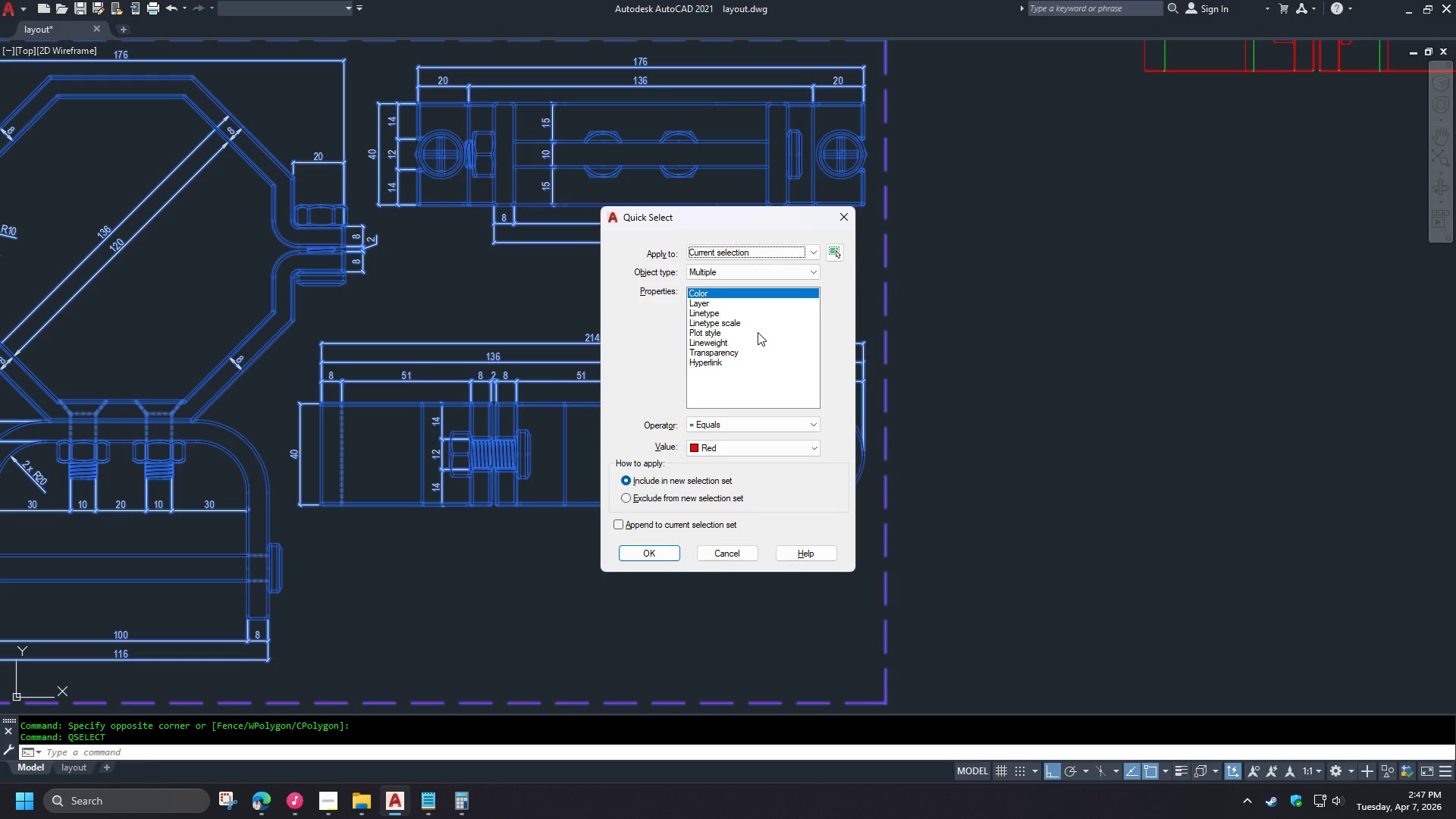 
scroll: coordinate [479, 565], scroll_direction: up, amount: 2.0
 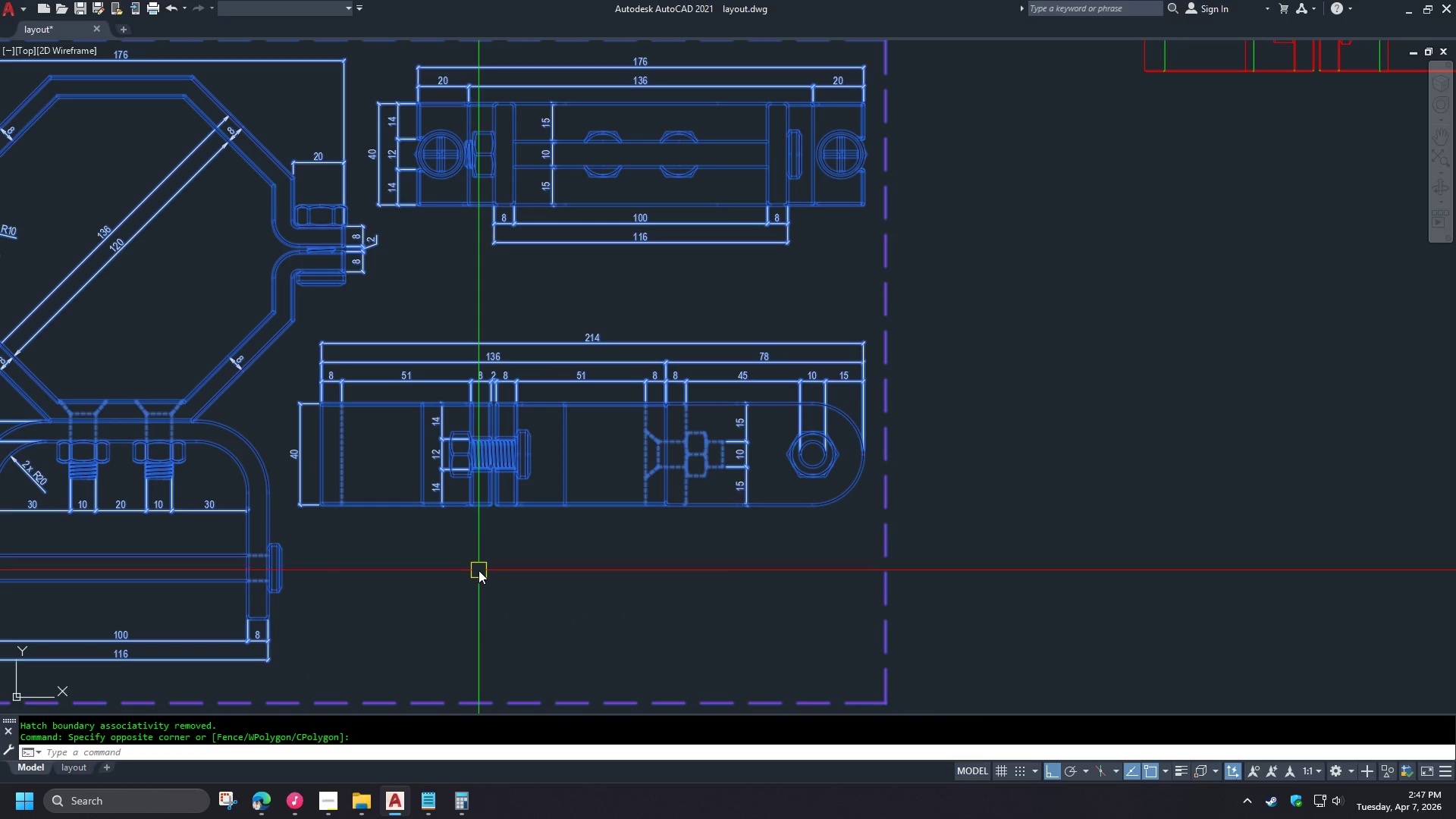 
left_click([736, 274])
 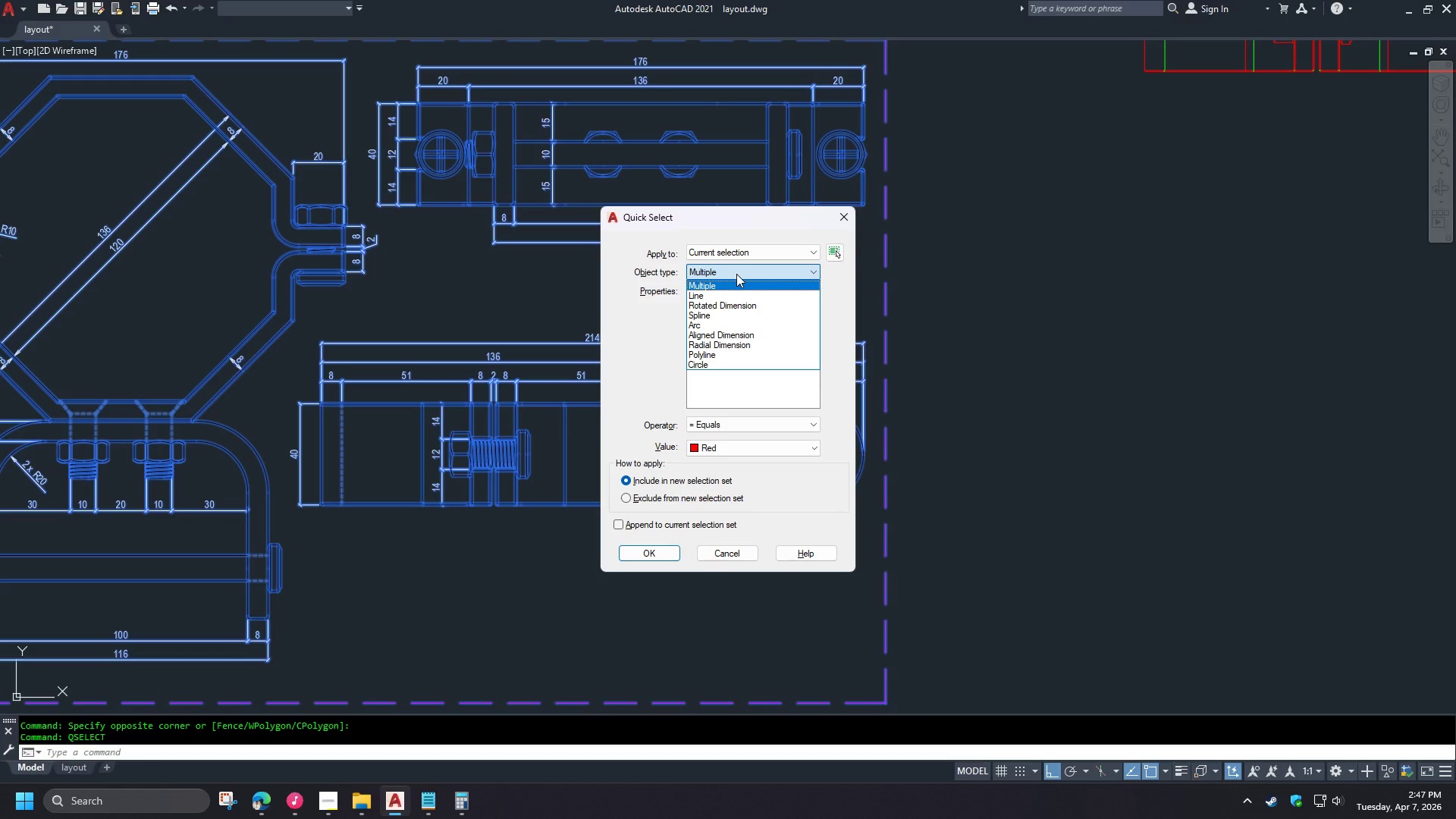 
key(Escape)
 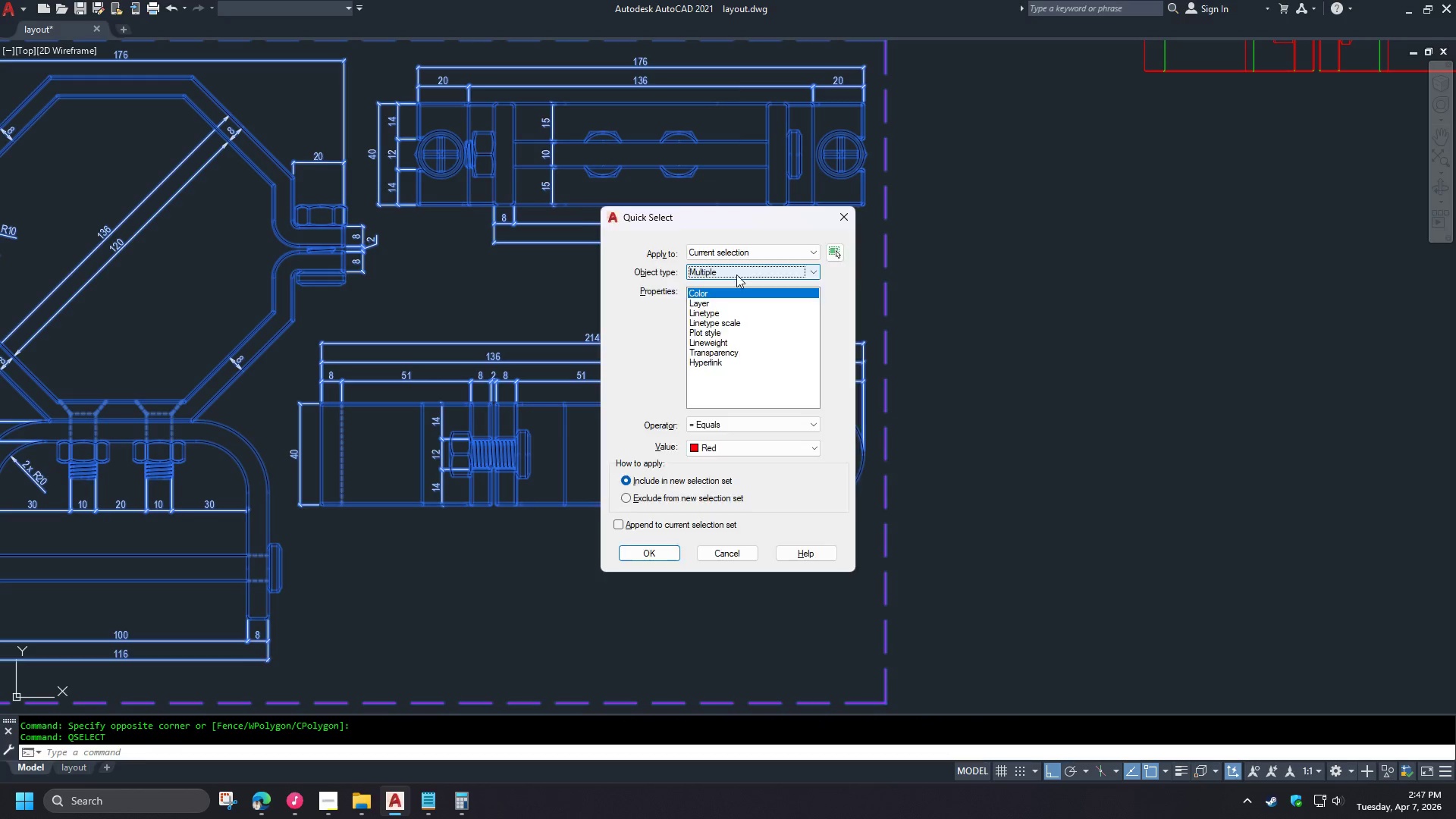 
key(Escape)
 